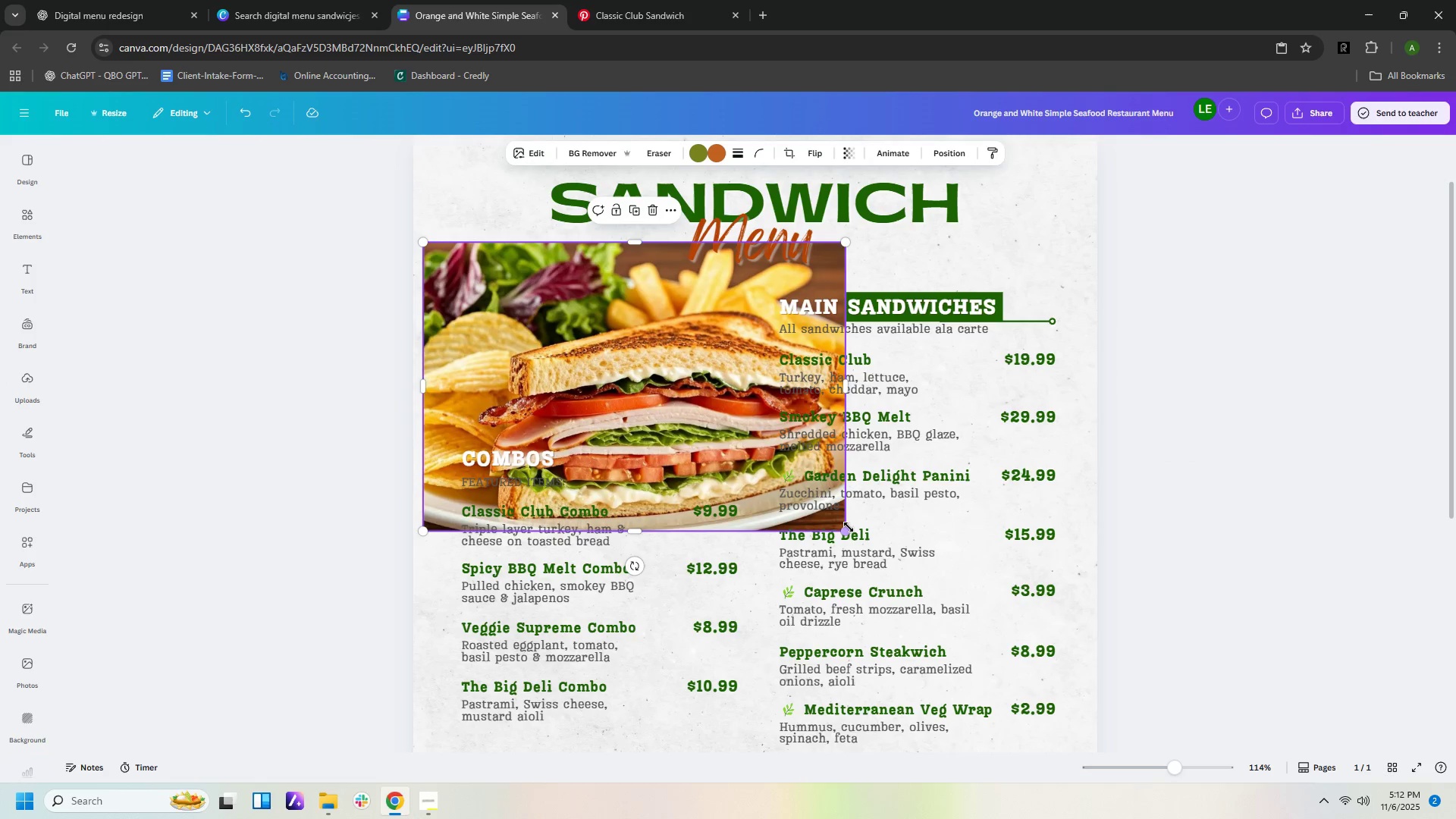 
left_click_drag(start_coordinate=[847, 527], to_coordinate=[736, 381])
 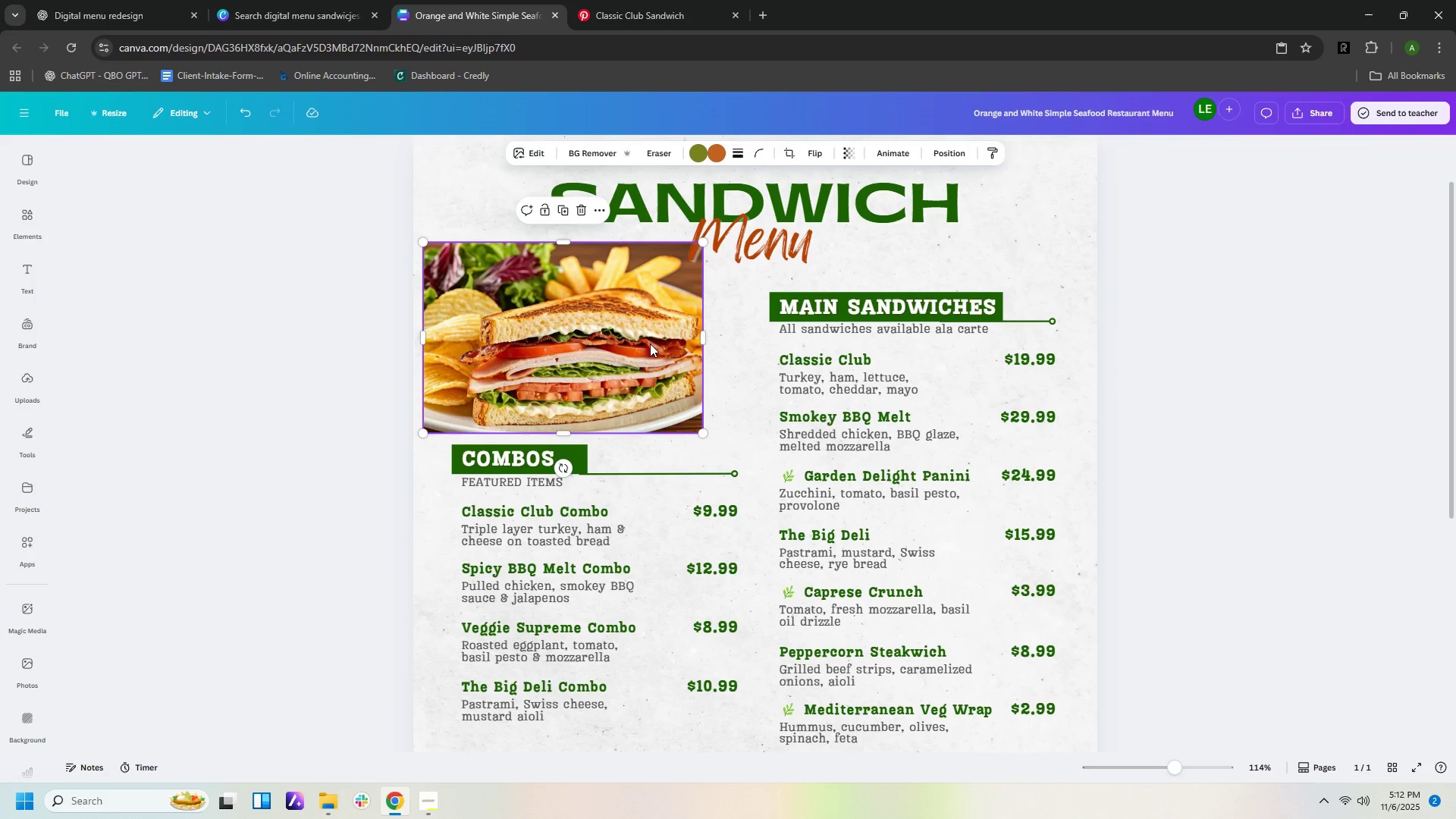 
left_click_drag(start_coordinate=[648, 344], to_coordinate=[695, 344])
 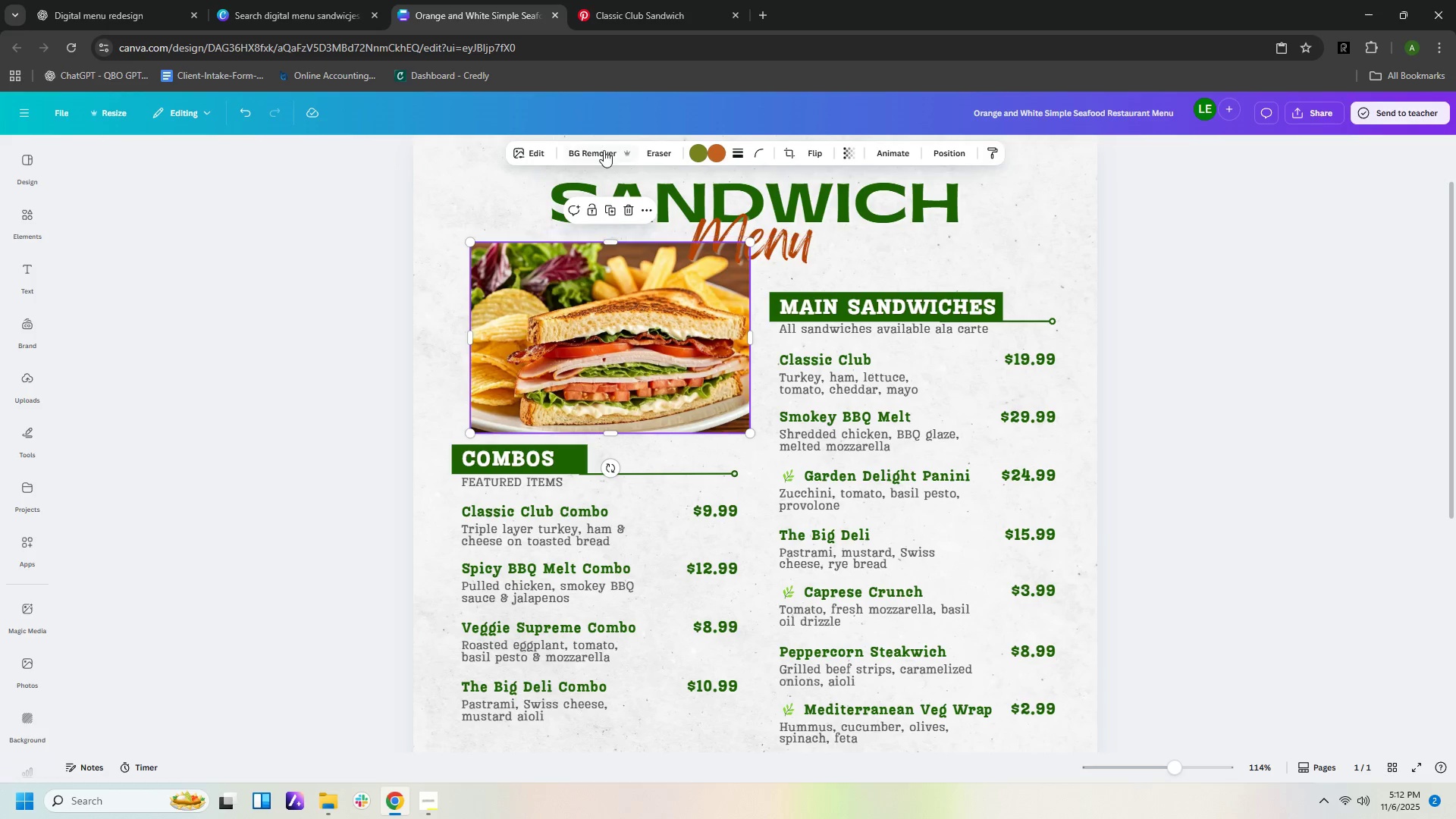 
left_click([600, 149])
 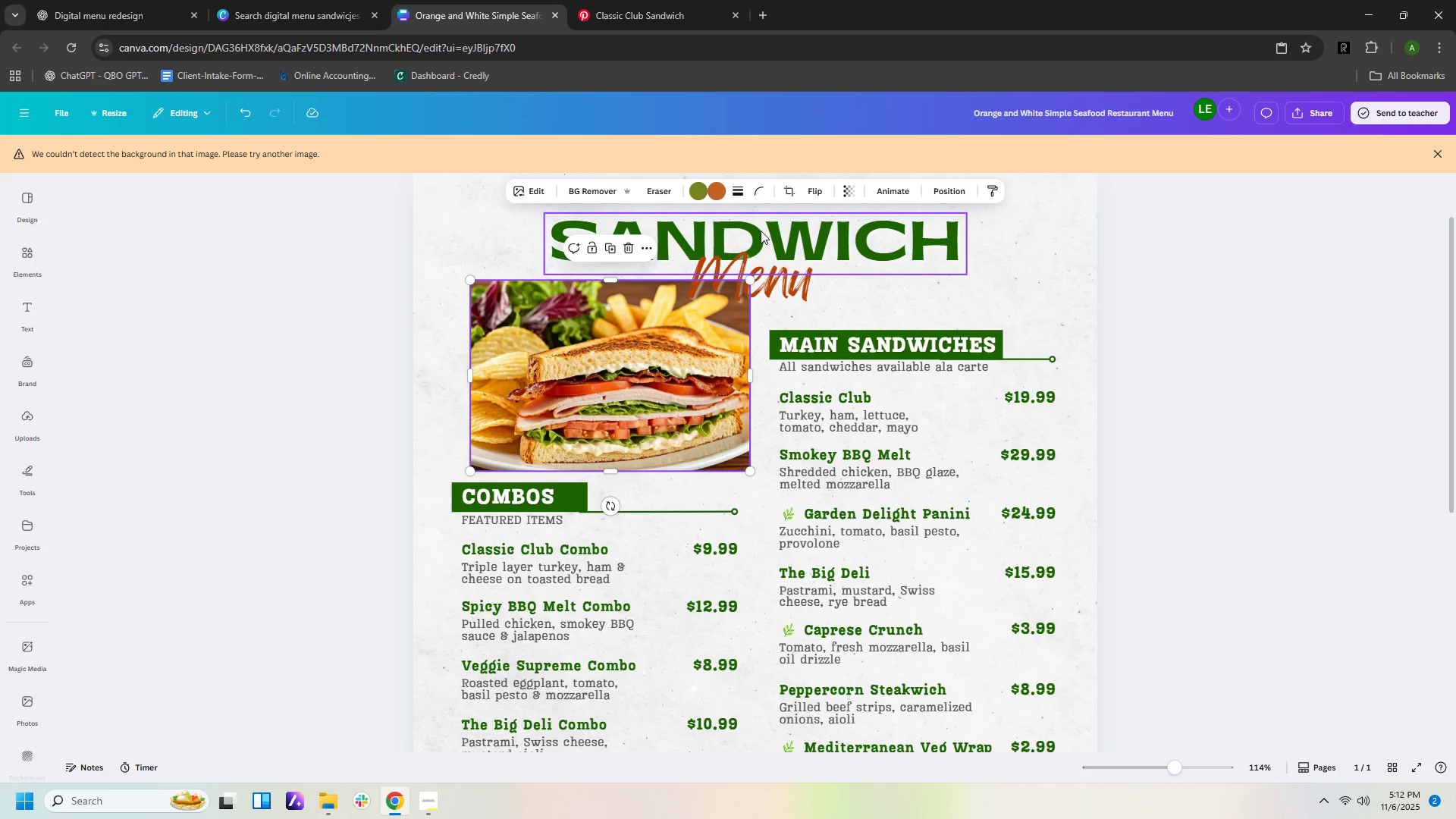 
wait(9.2)
 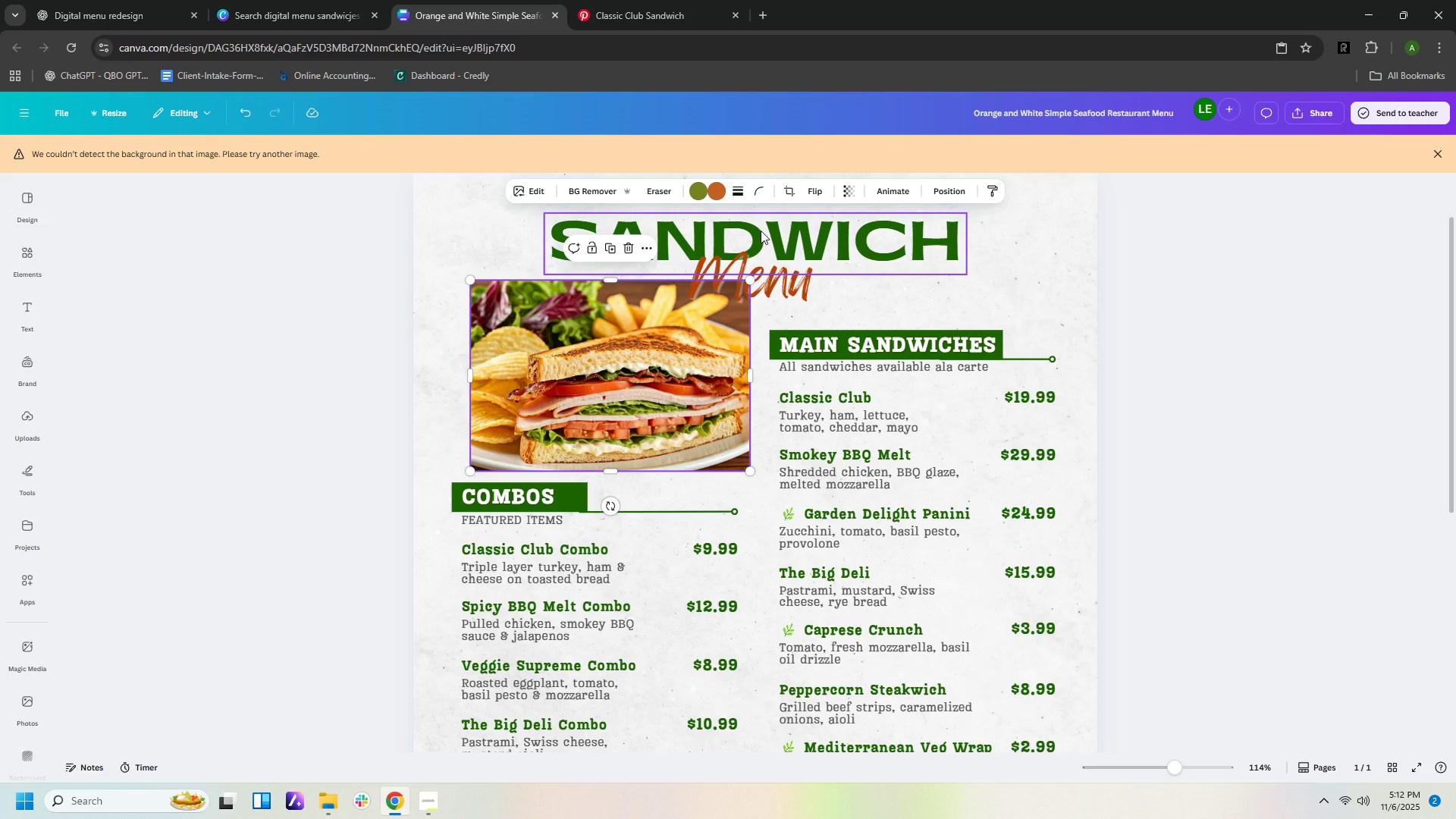 
left_click([1304, 419])
 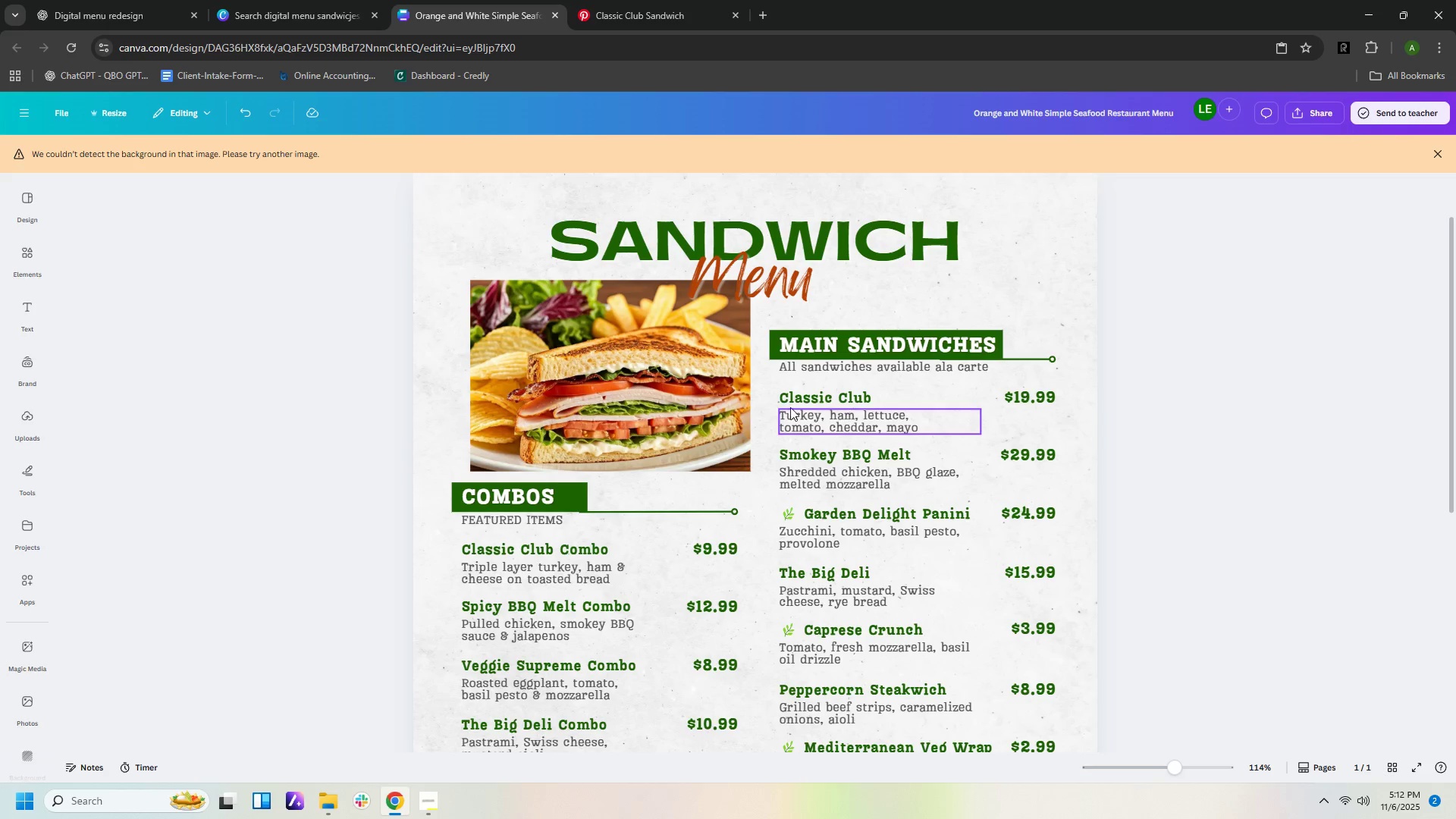 
left_click([682, 391])
 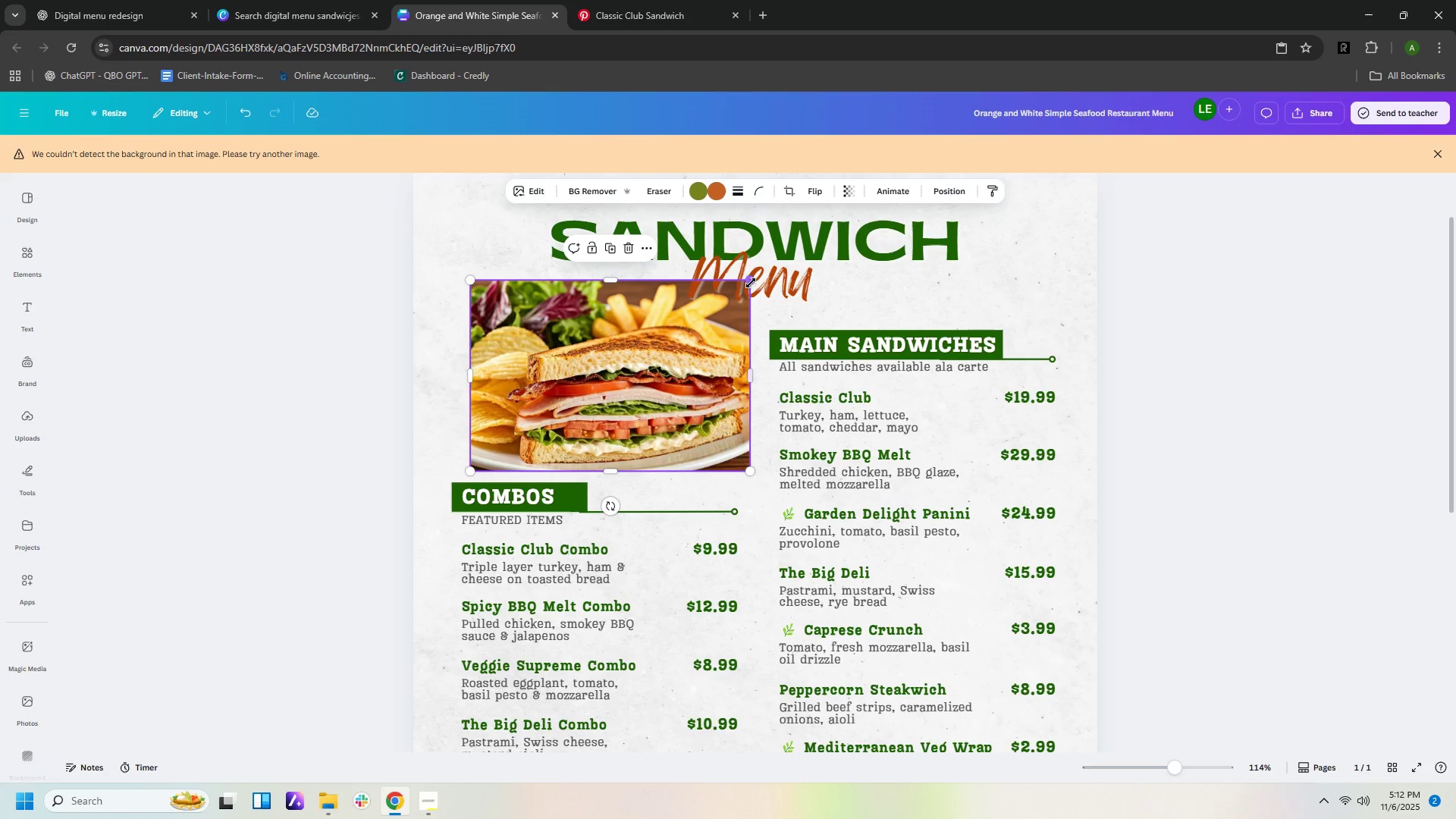 
left_click_drag(start_coordinate=[751, 280], to_coordinate=[698, 338])
 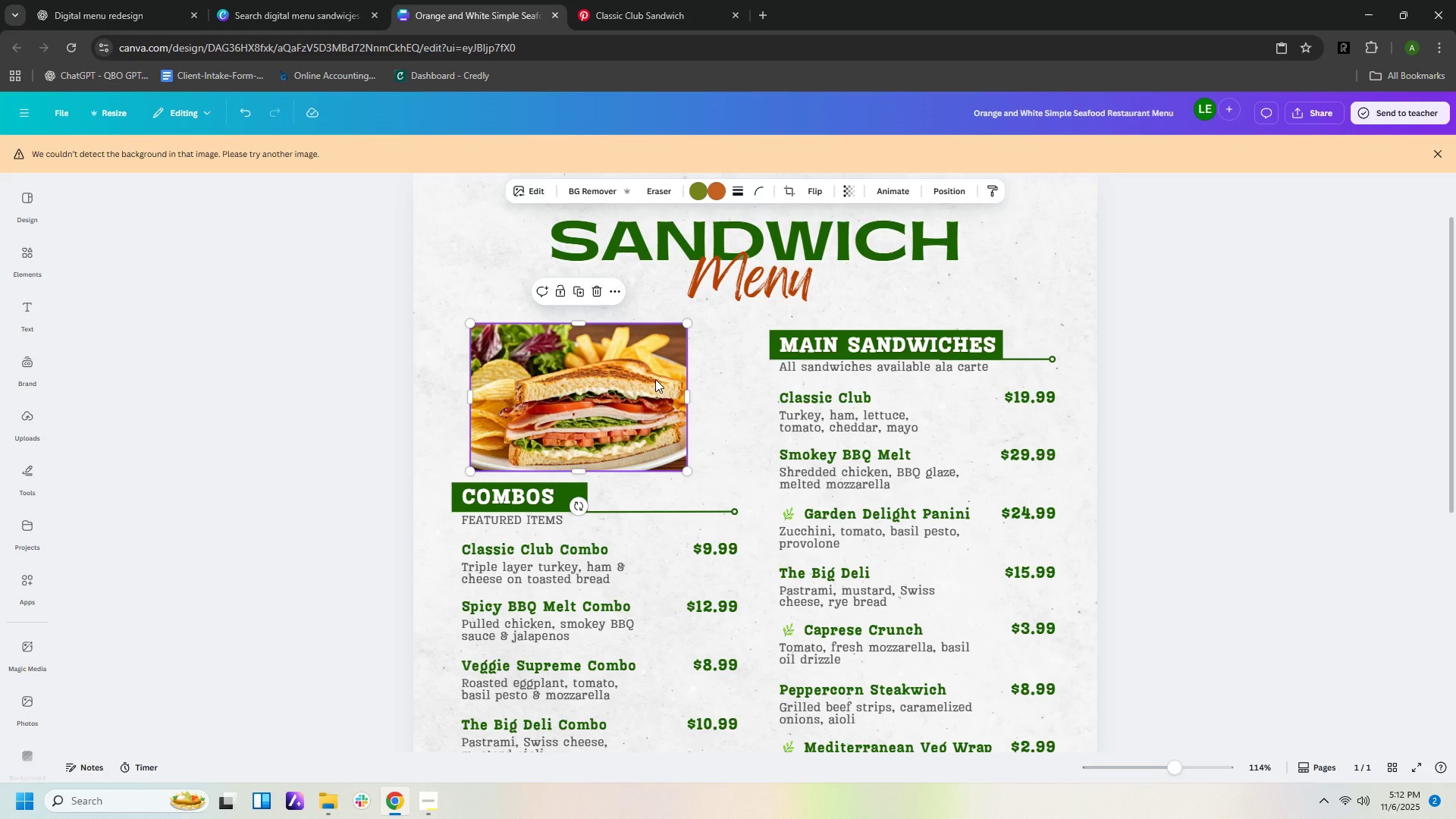 
left_click_drag(start_coordinate=[655, 379], to_coordinate=[639, 388])
 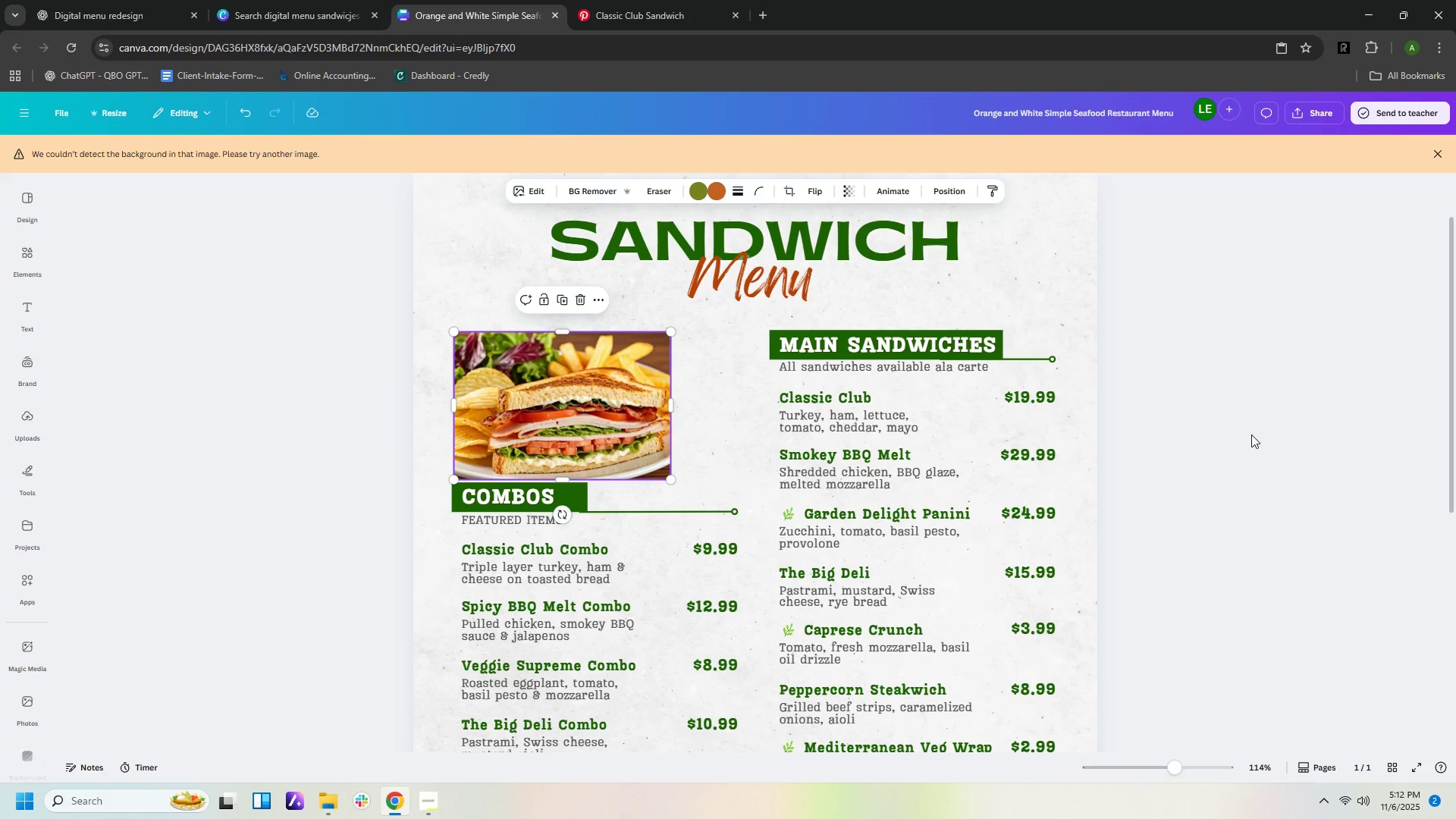 
left_click([1251, 435])
 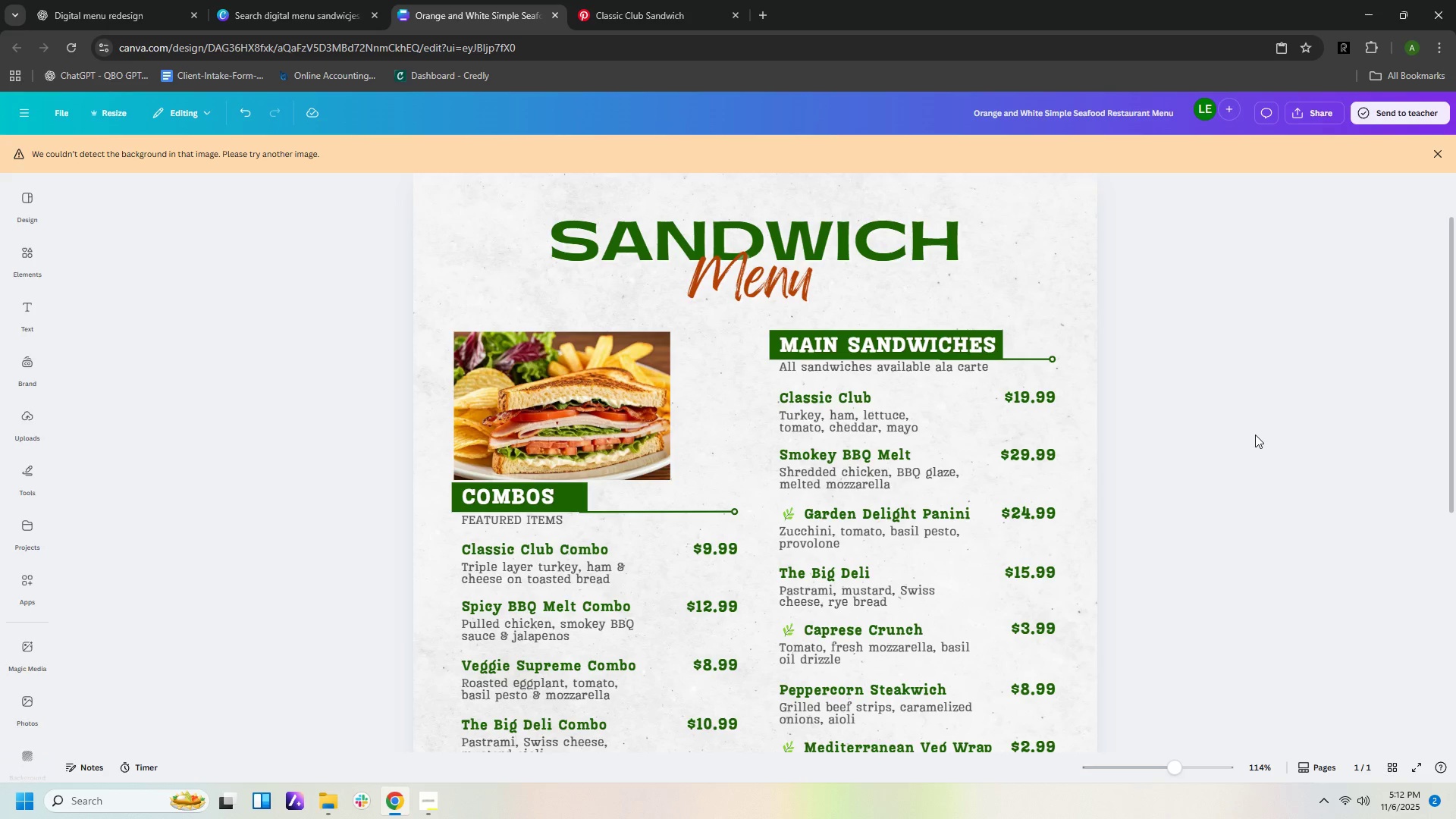 
scroll: coordinate [1257, 438], scroll_direction: down, amount: 5.0
 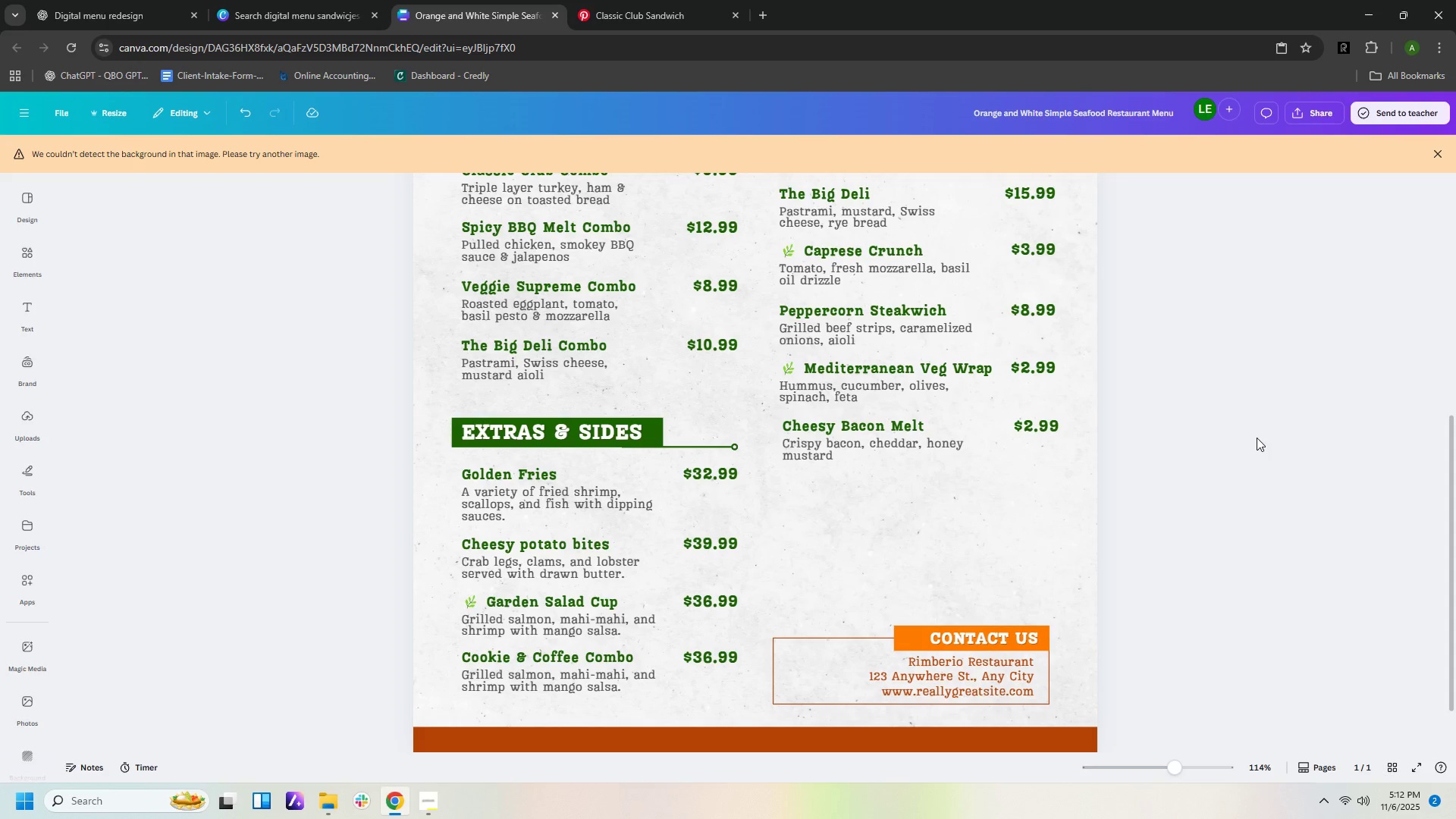 
scroll: coordinate [1257, 438], scroll_direction: up, amount: 5.0
 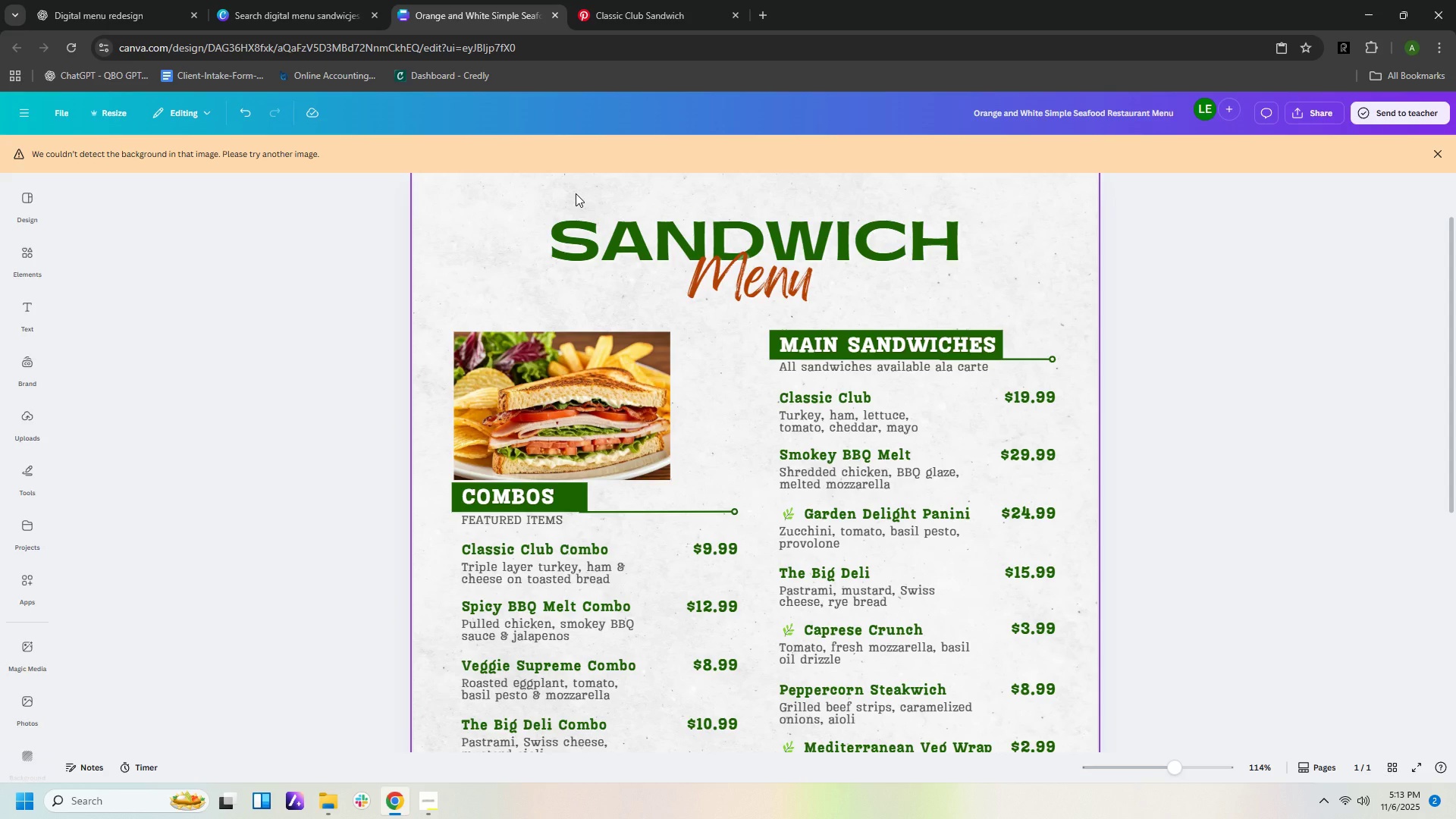 
wait(8.96)
 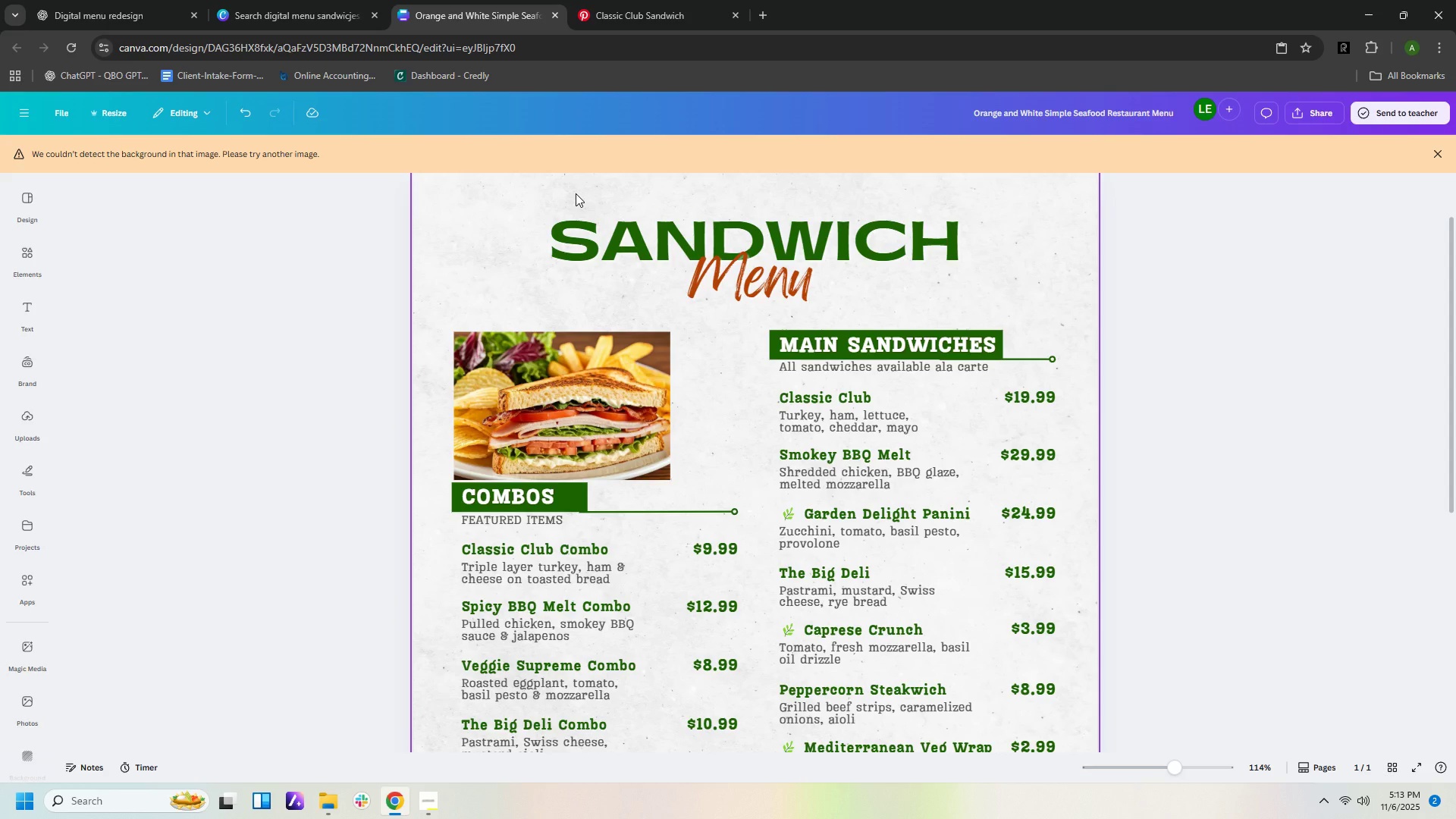 
left_click([600, 11])
 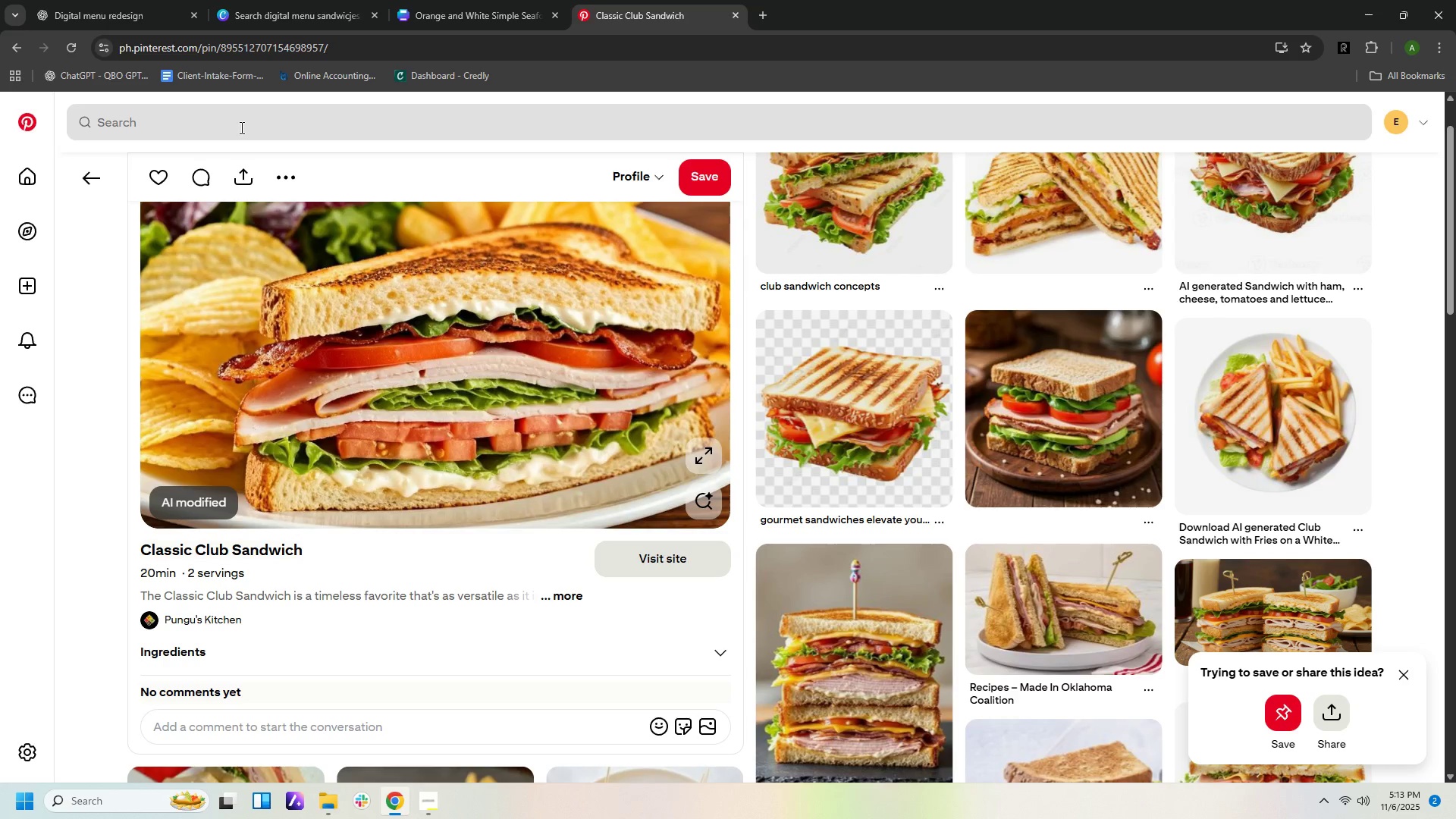 
left_click([240, 127])
 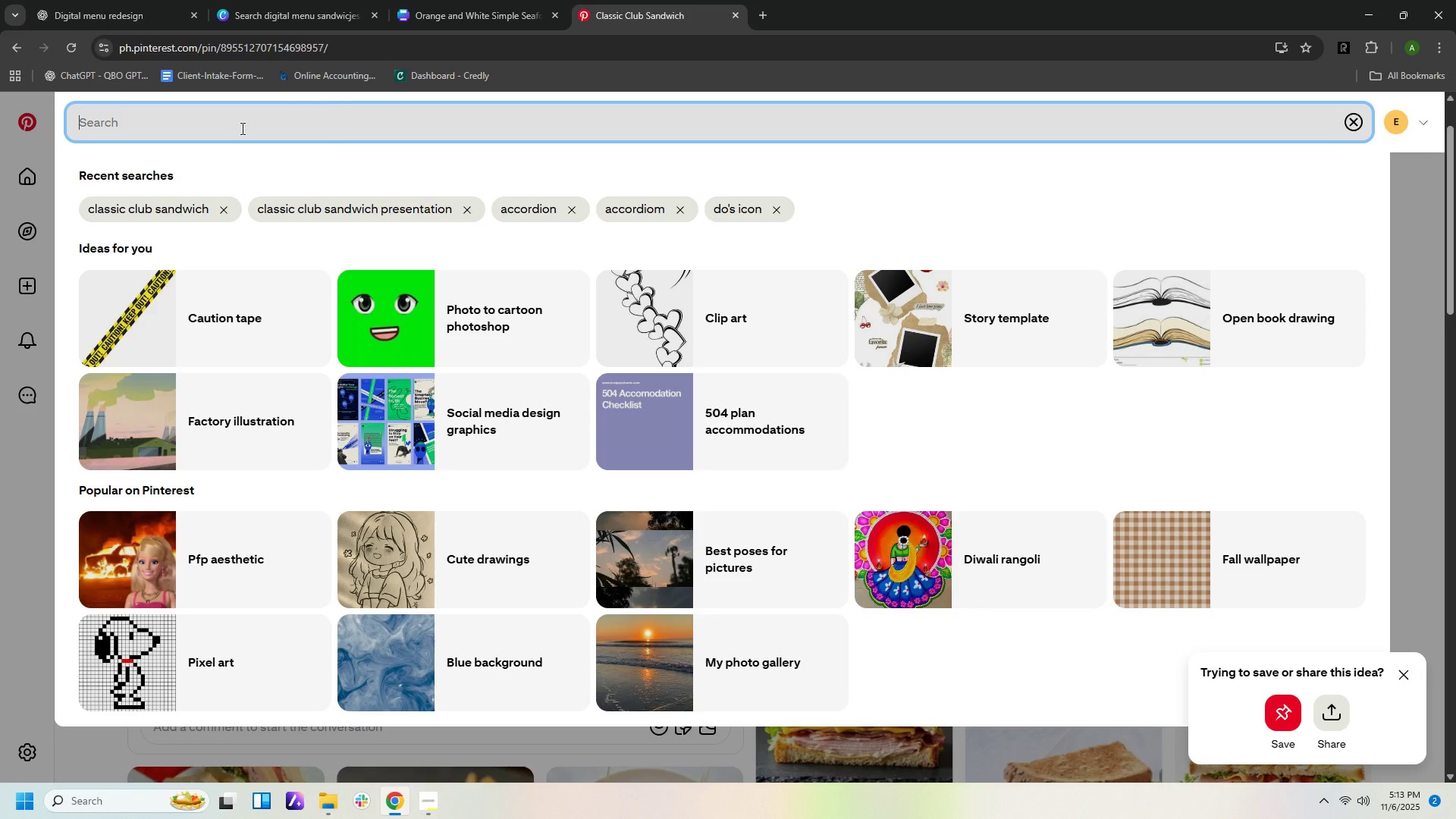 
type(garden deligh panini)
 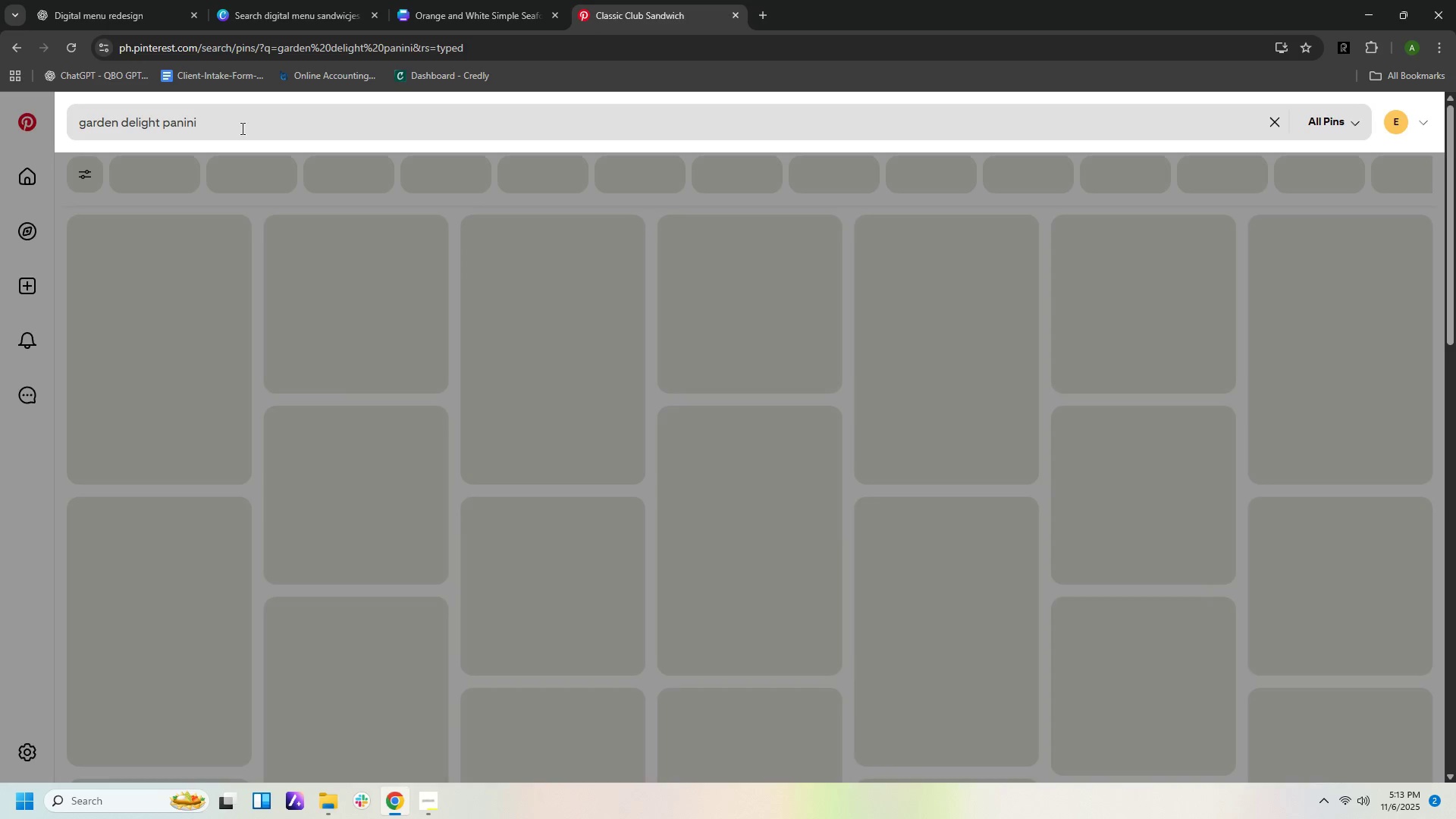 
key(Enter)
 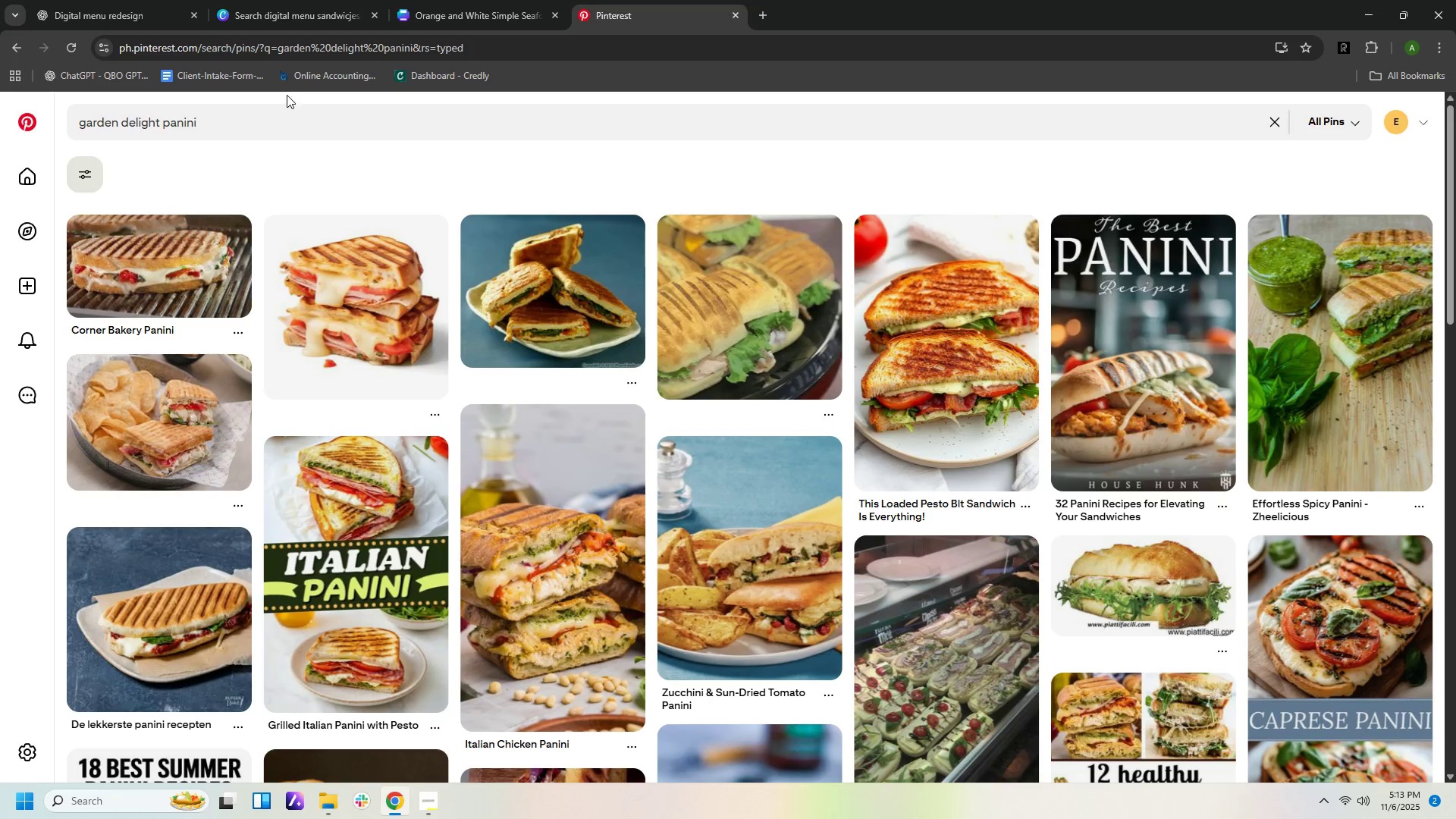 
wait(7.43)
 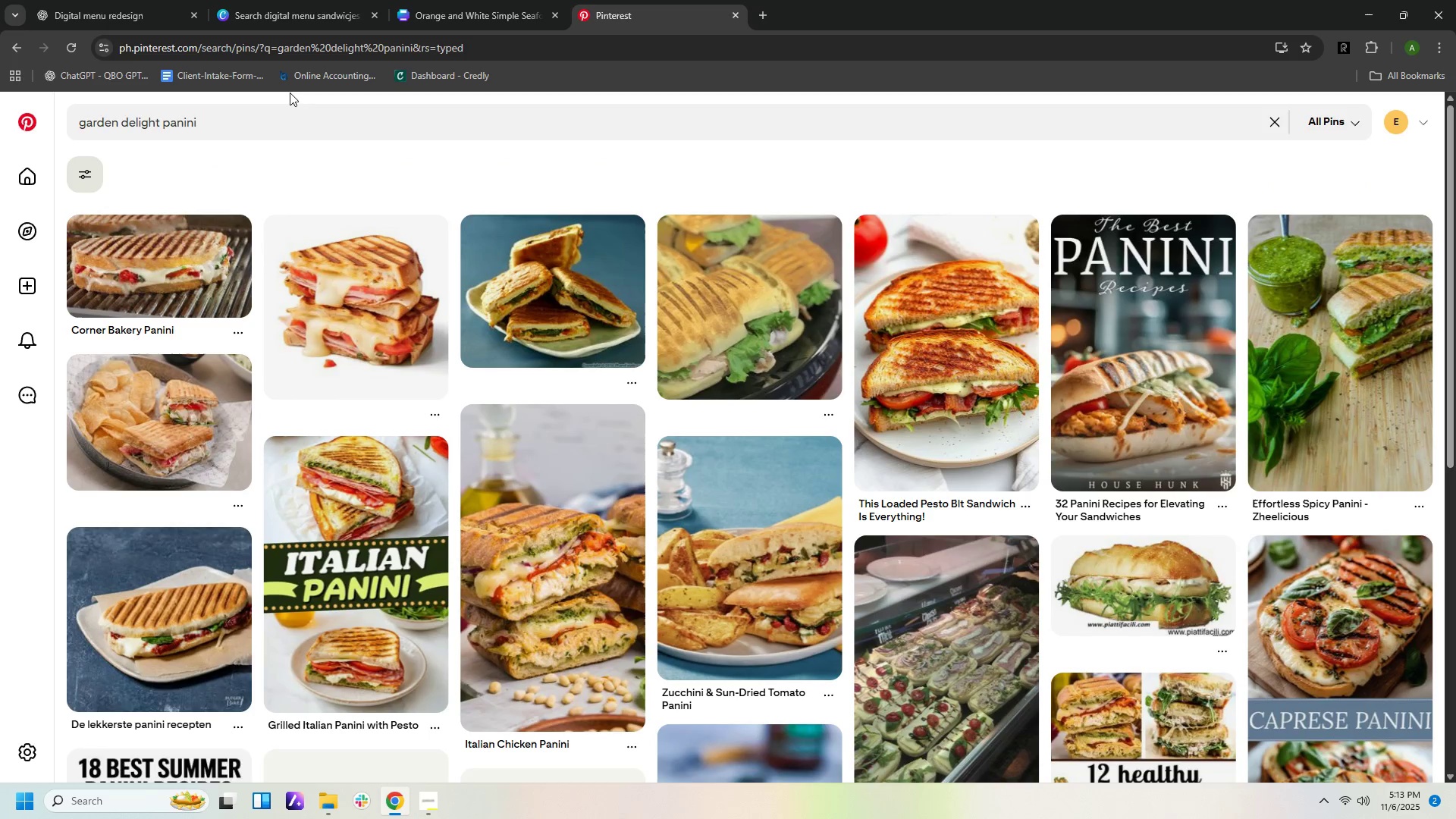 
scroll: coordinate [956, 324], scroll_direction: down, amount: 15.0
 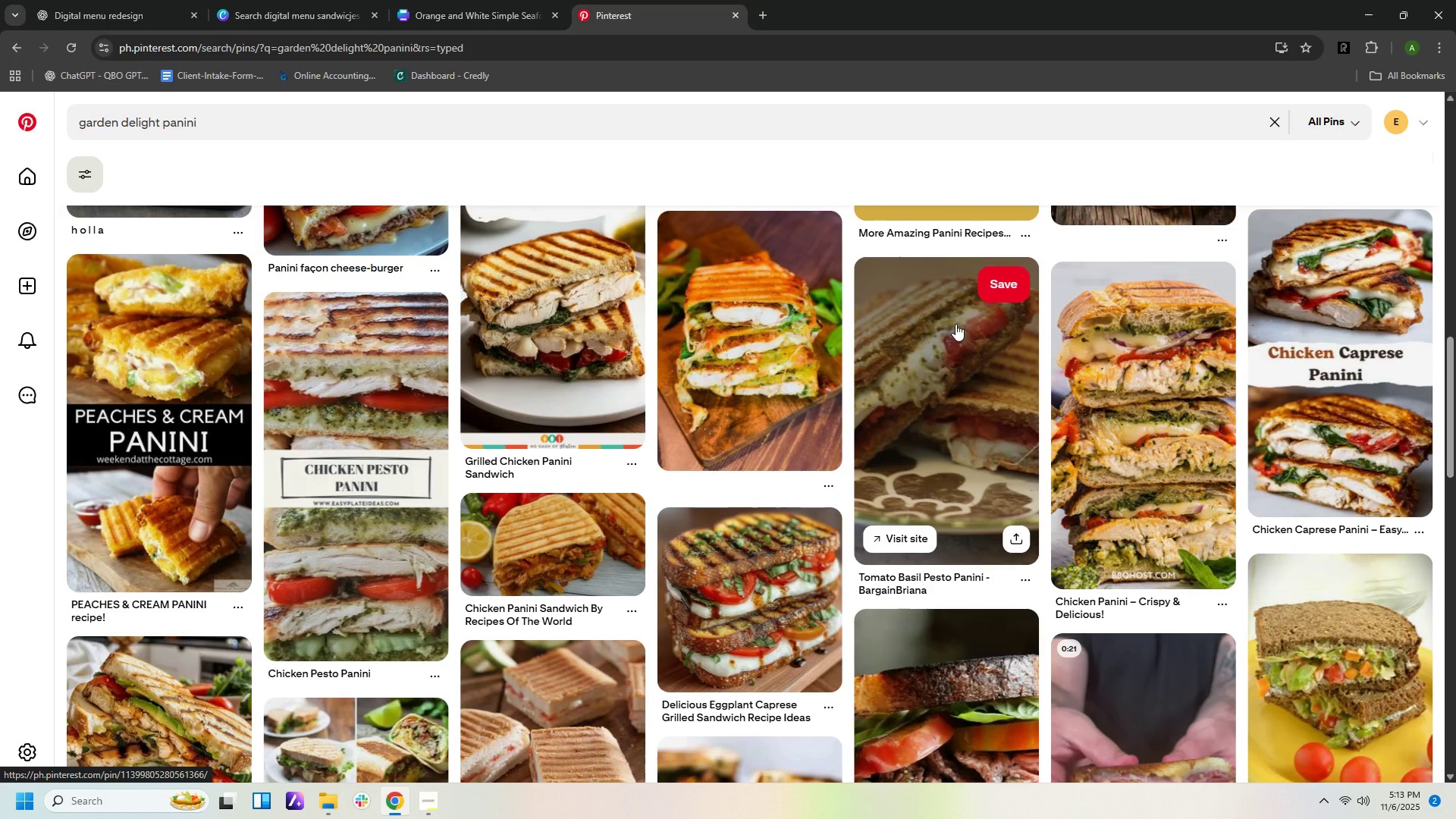 
scroll: coordinate [950, 325], scroll_direction: down, amount: 7.0
 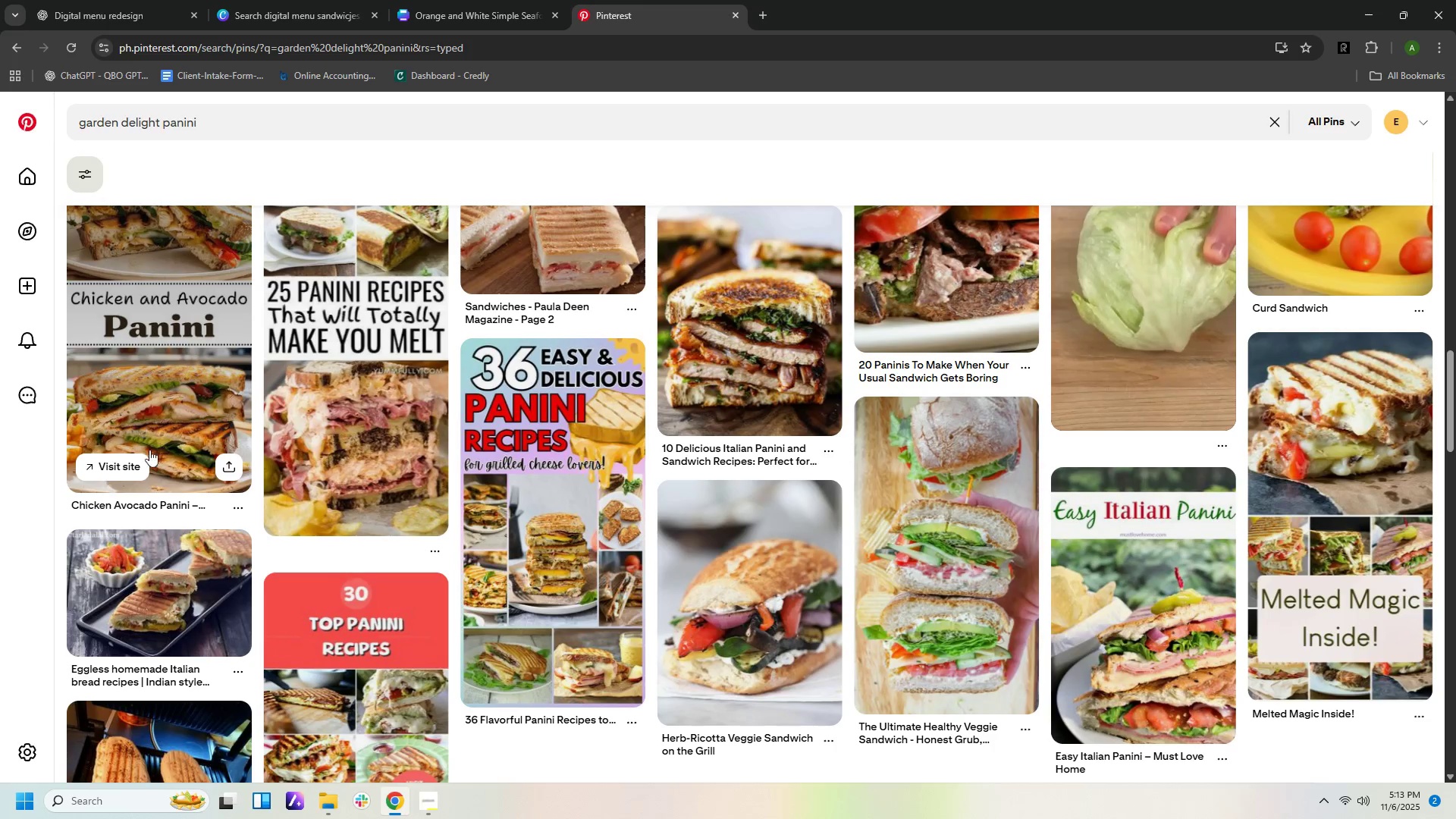 
left_click([162, 430])
 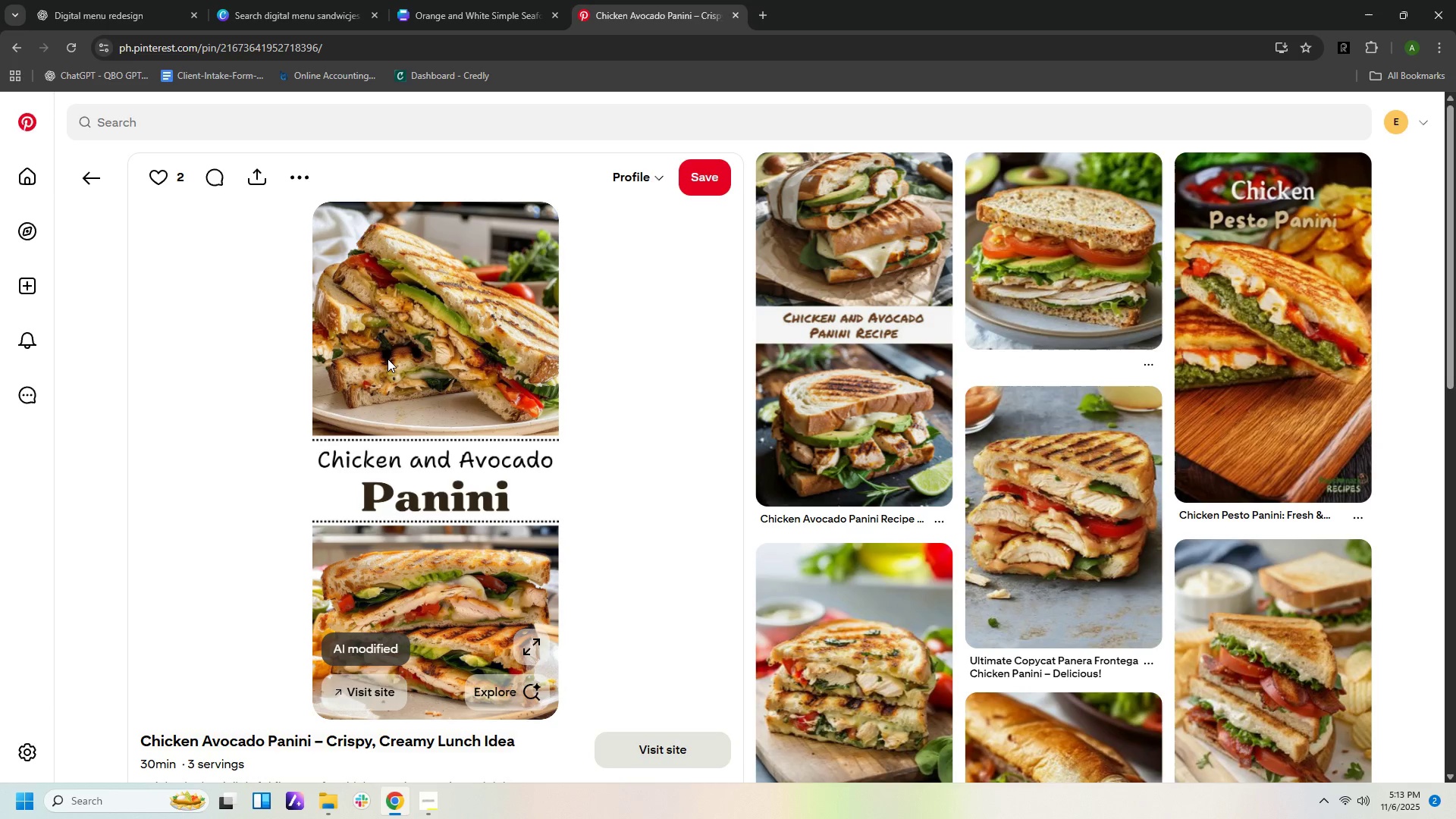 
scroll: coordinate [894, 428], scroll_direction: down, amount: 13.0
 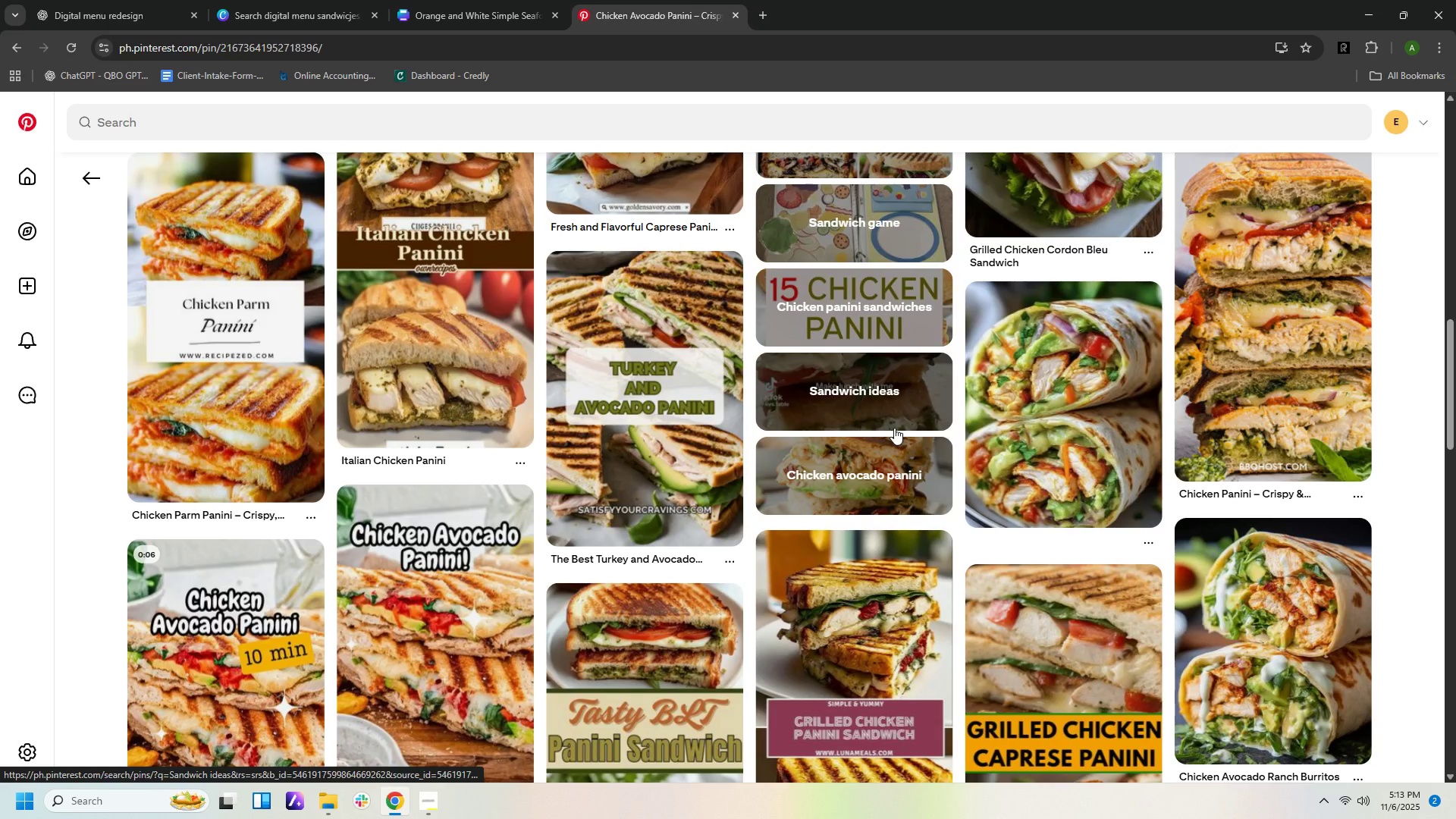 
scroll: coordinate [1292, 579], scroll_direction: down, amount: 13.0
 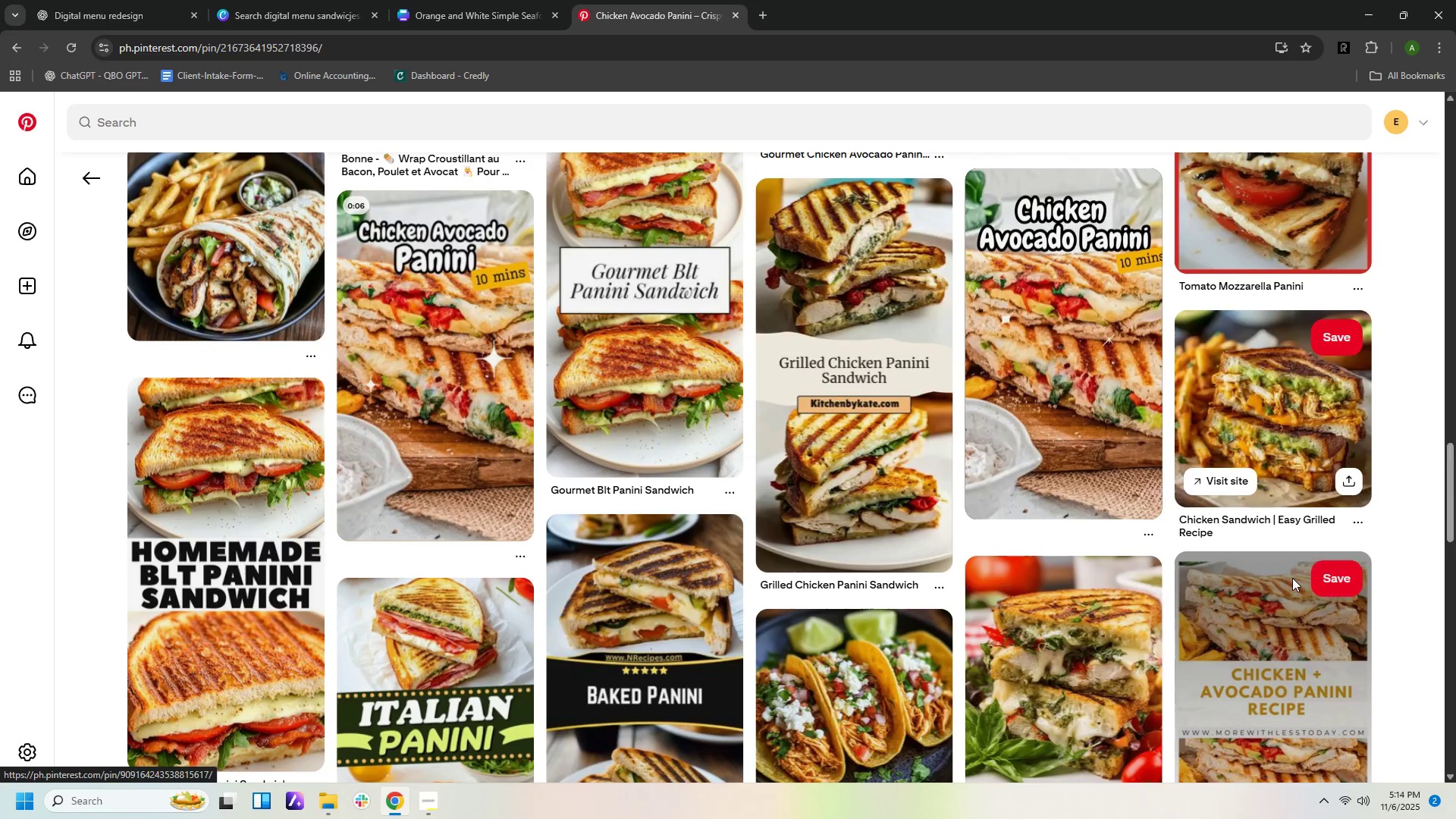 
scroll: coordinate [1294, 576], scroll_direction: down, amount: 6.0
 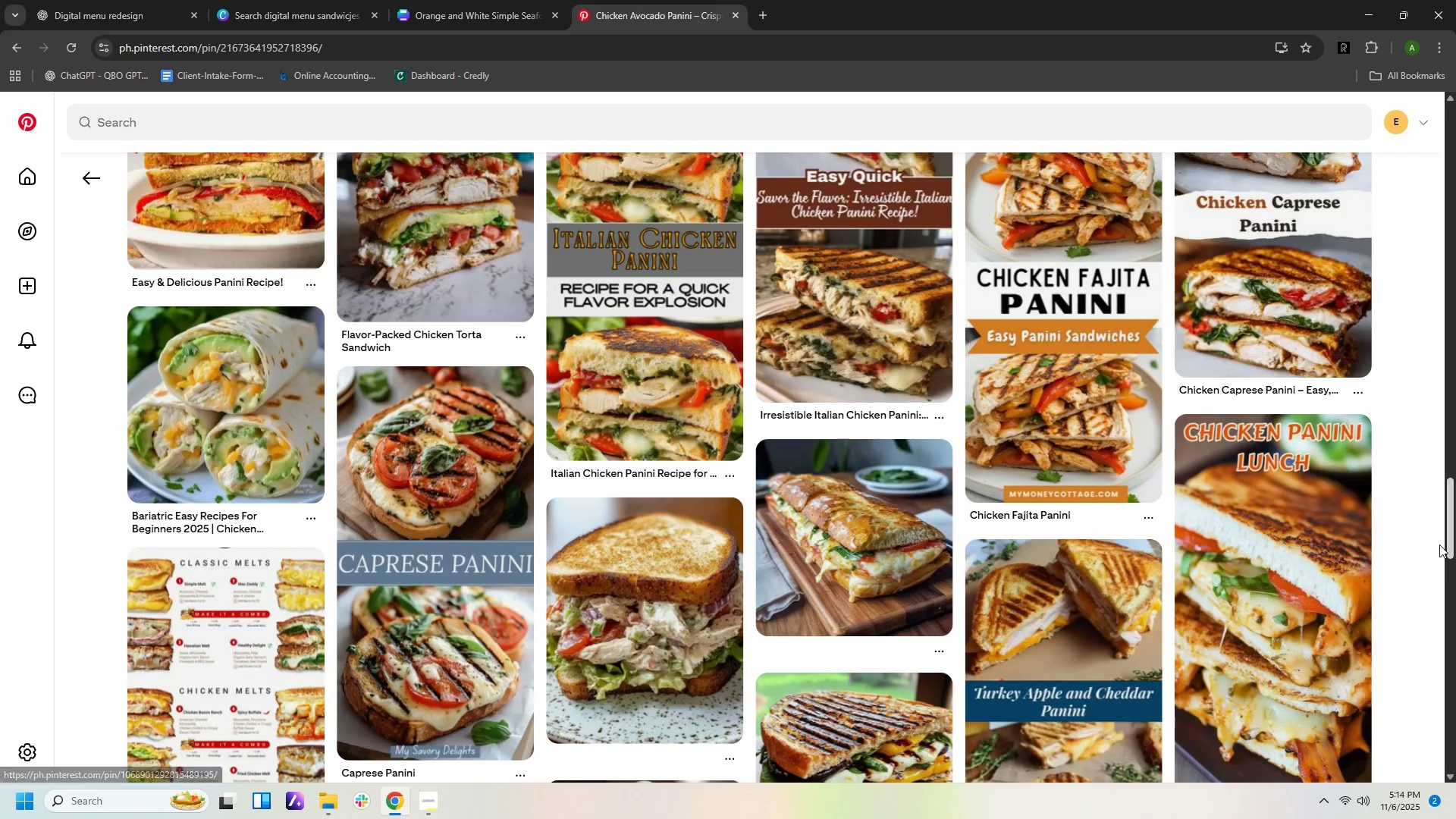 
left_click([1455, 535])
 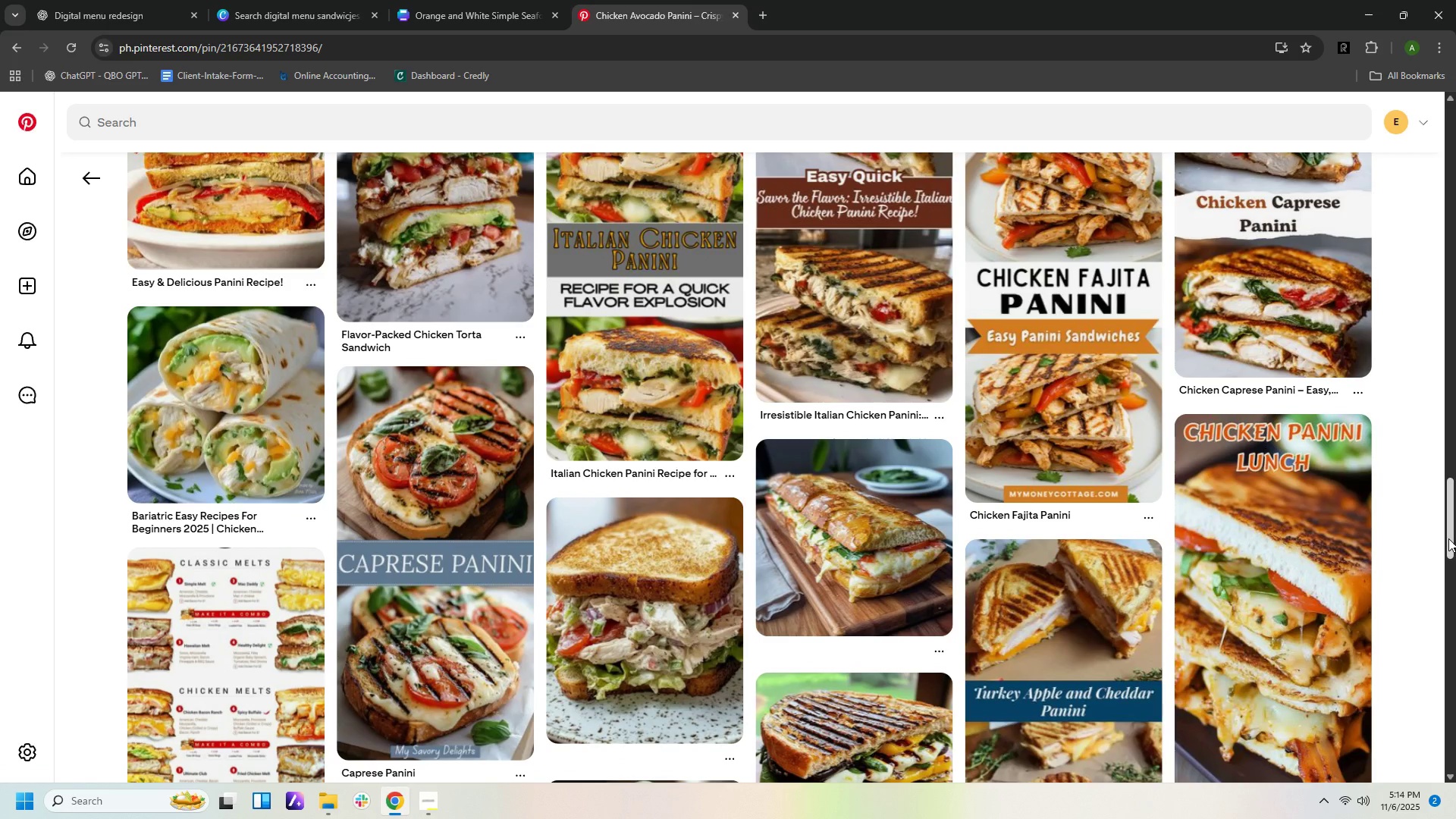 
left_click_drag(start_coordinate=[1448, 538], to_coordinate=[1436, 300])
 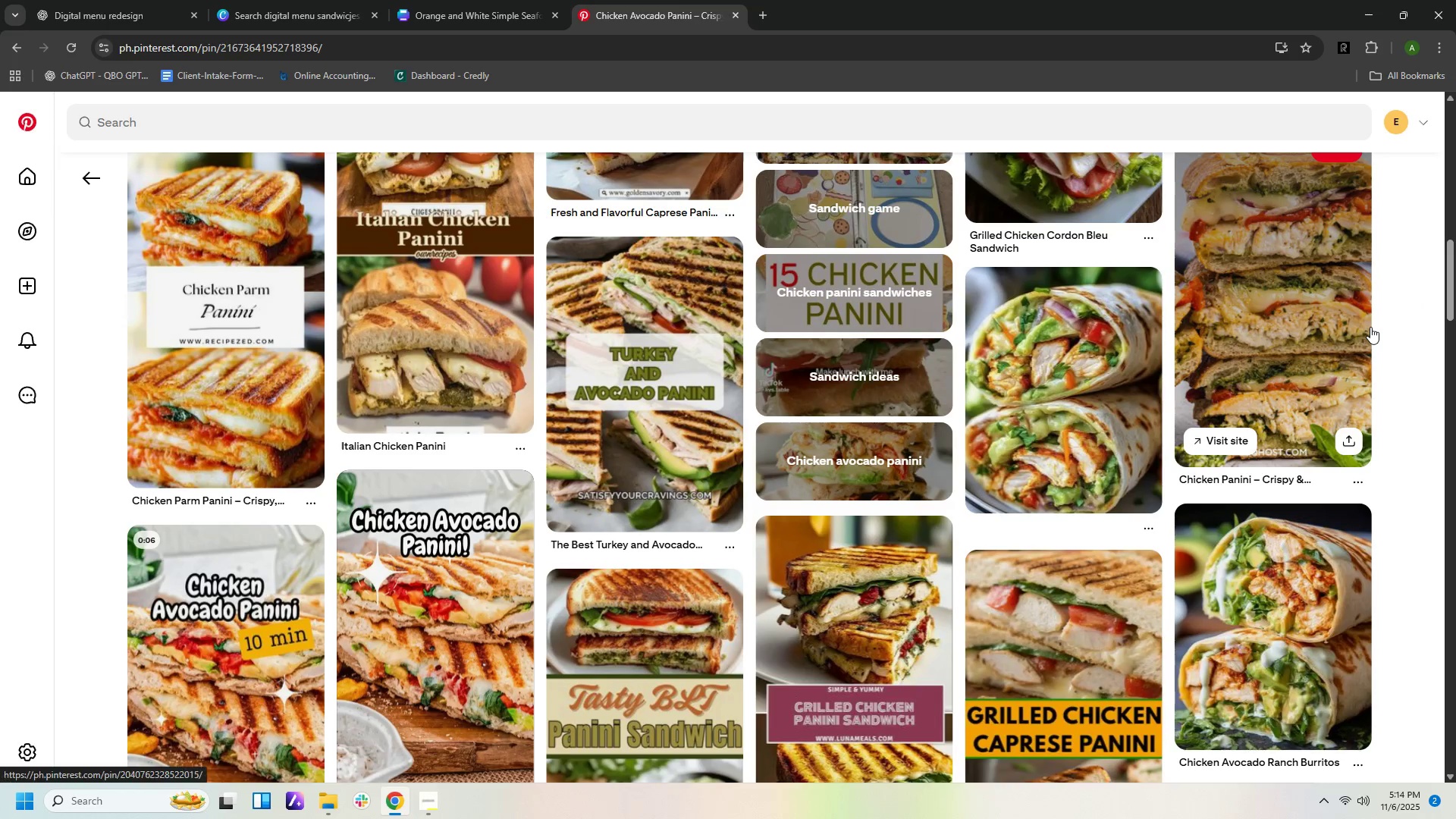 
scroll: coordinate [1370, 316], scroll_direction: down, amount: 6.0
 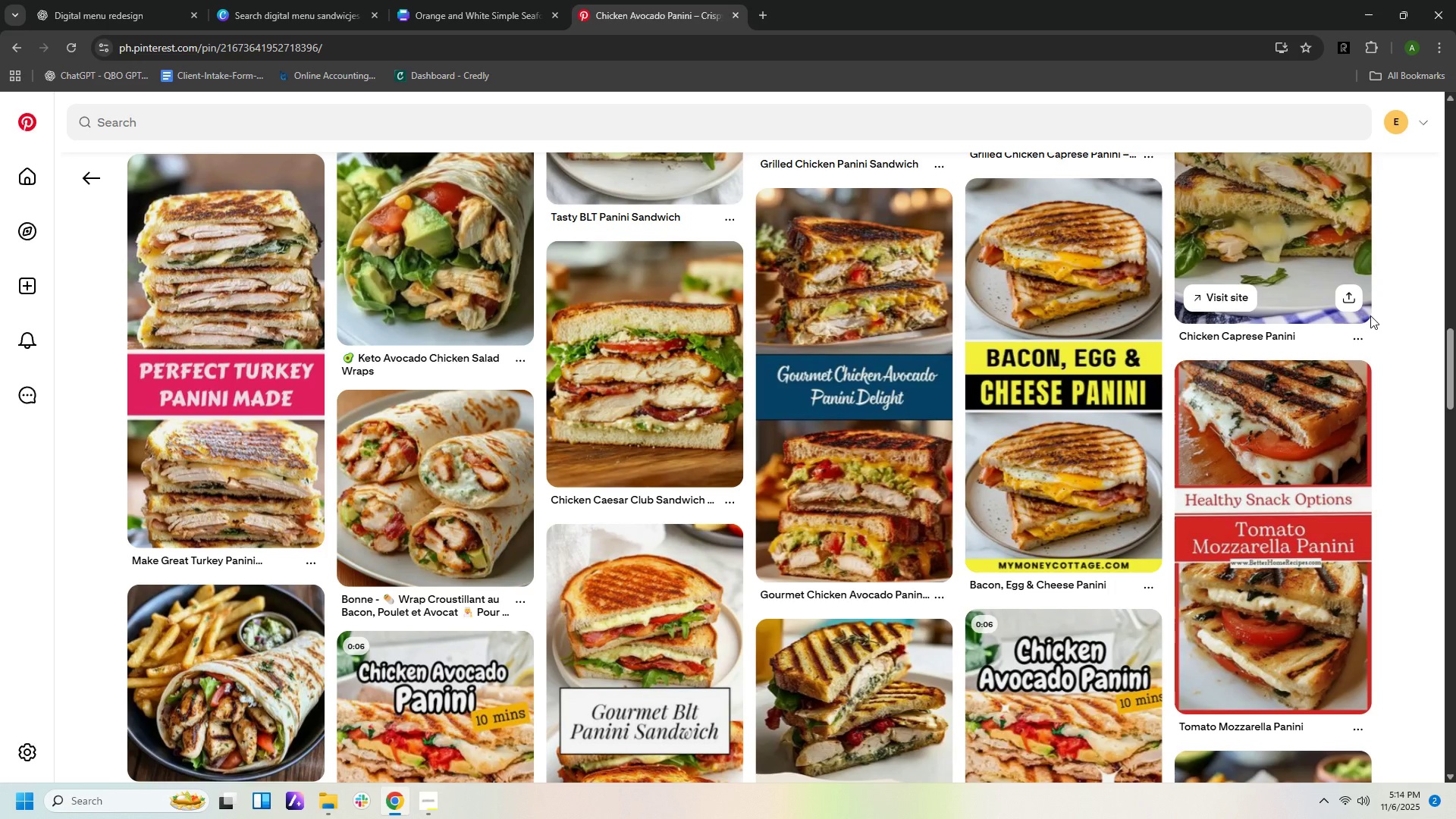 
wait(5.74)
 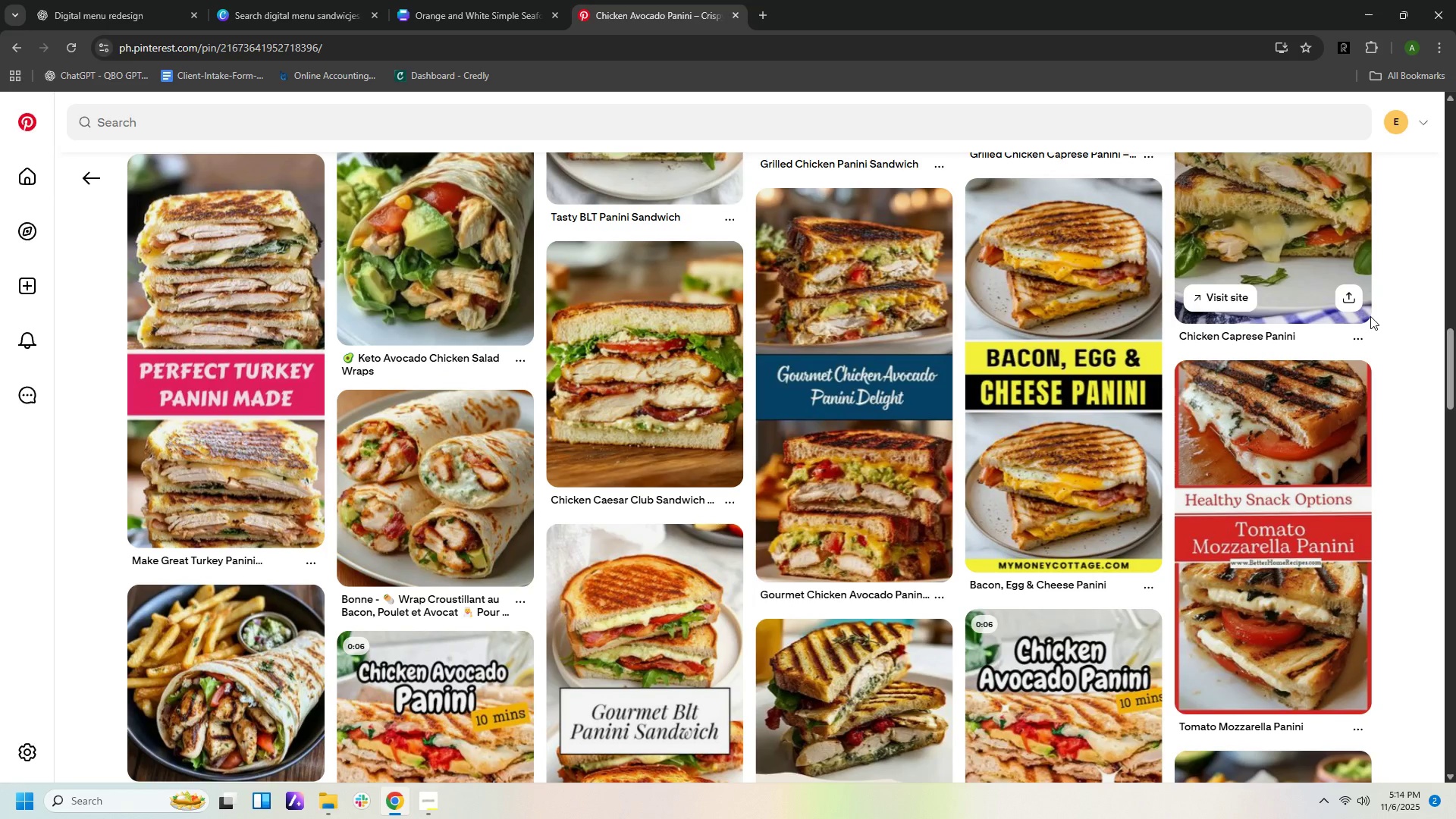 
left_click([1089, 438])
 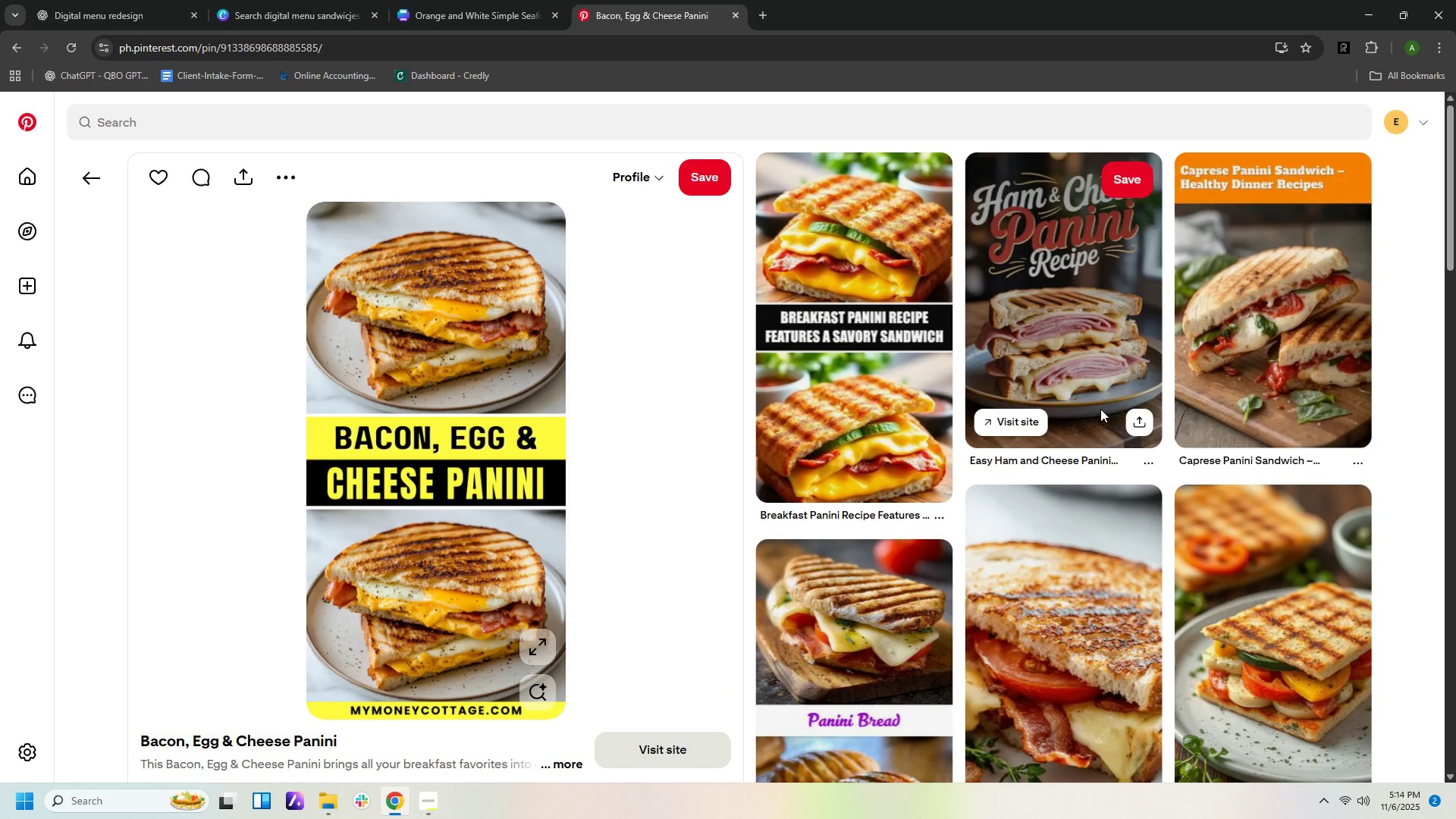 
wait(10.42)
 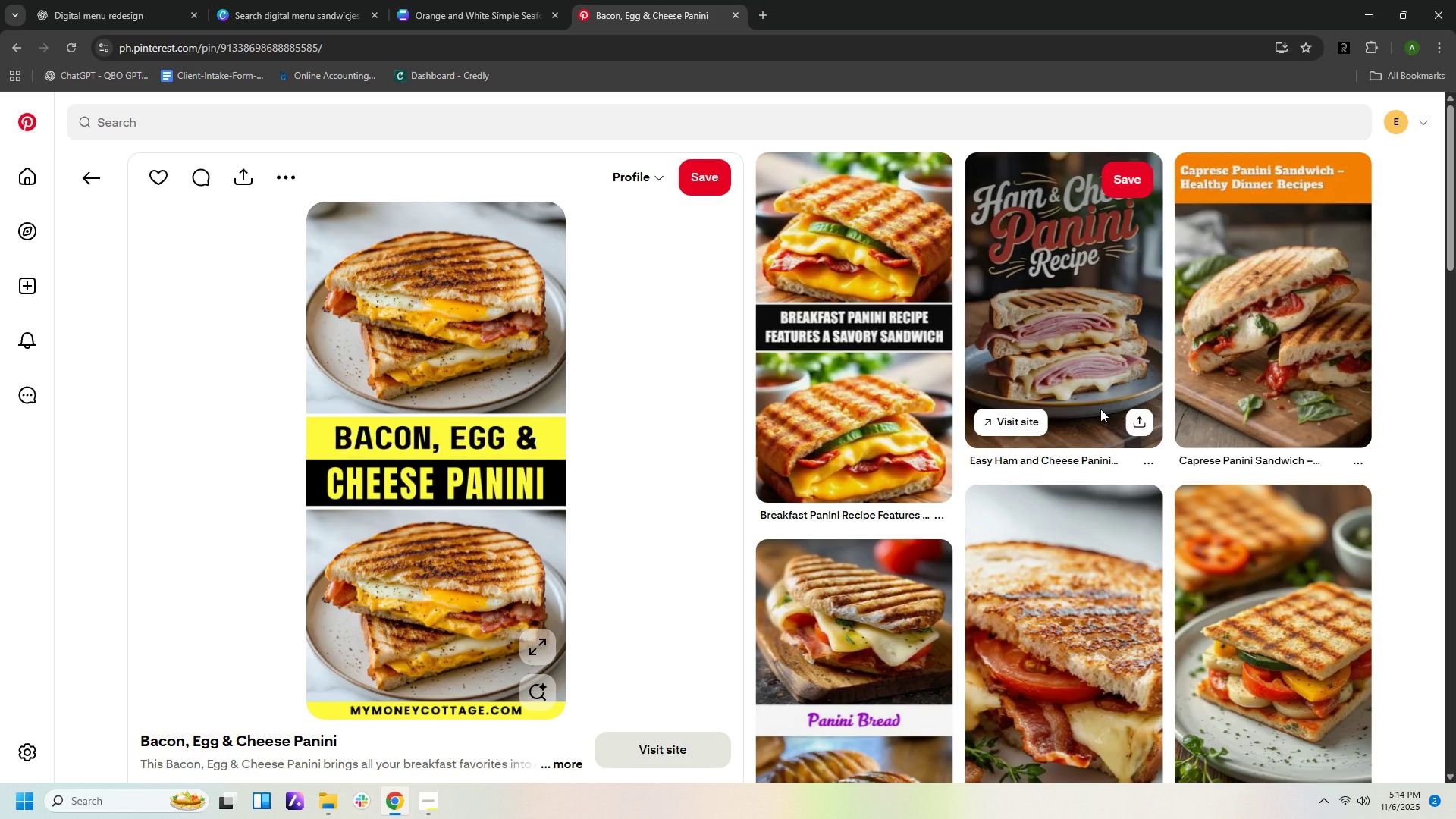 
scroll: coordinate [1106, 406], scroll_direction: down, amount: 4.0
 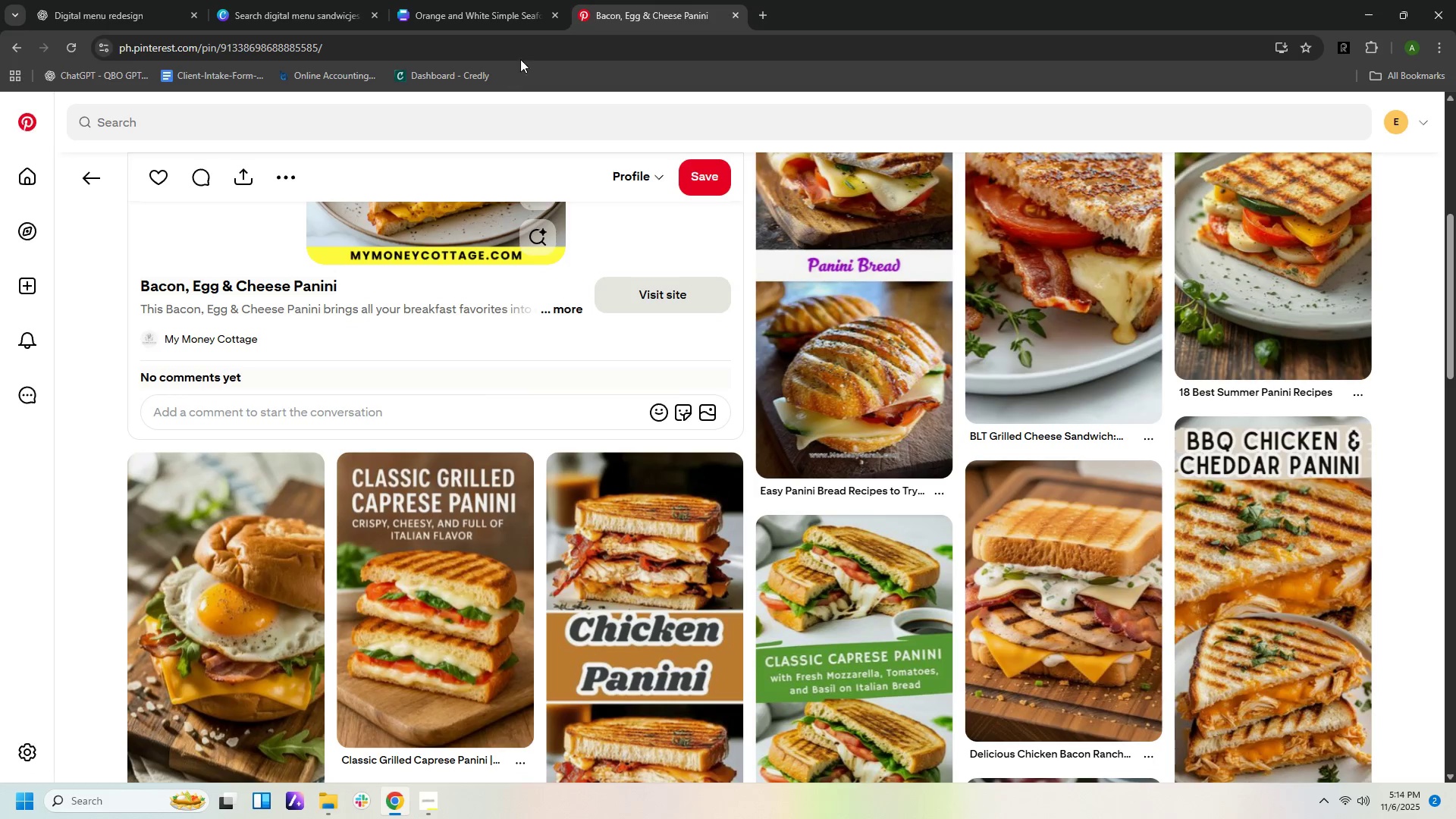 
left_click([450, 19])
 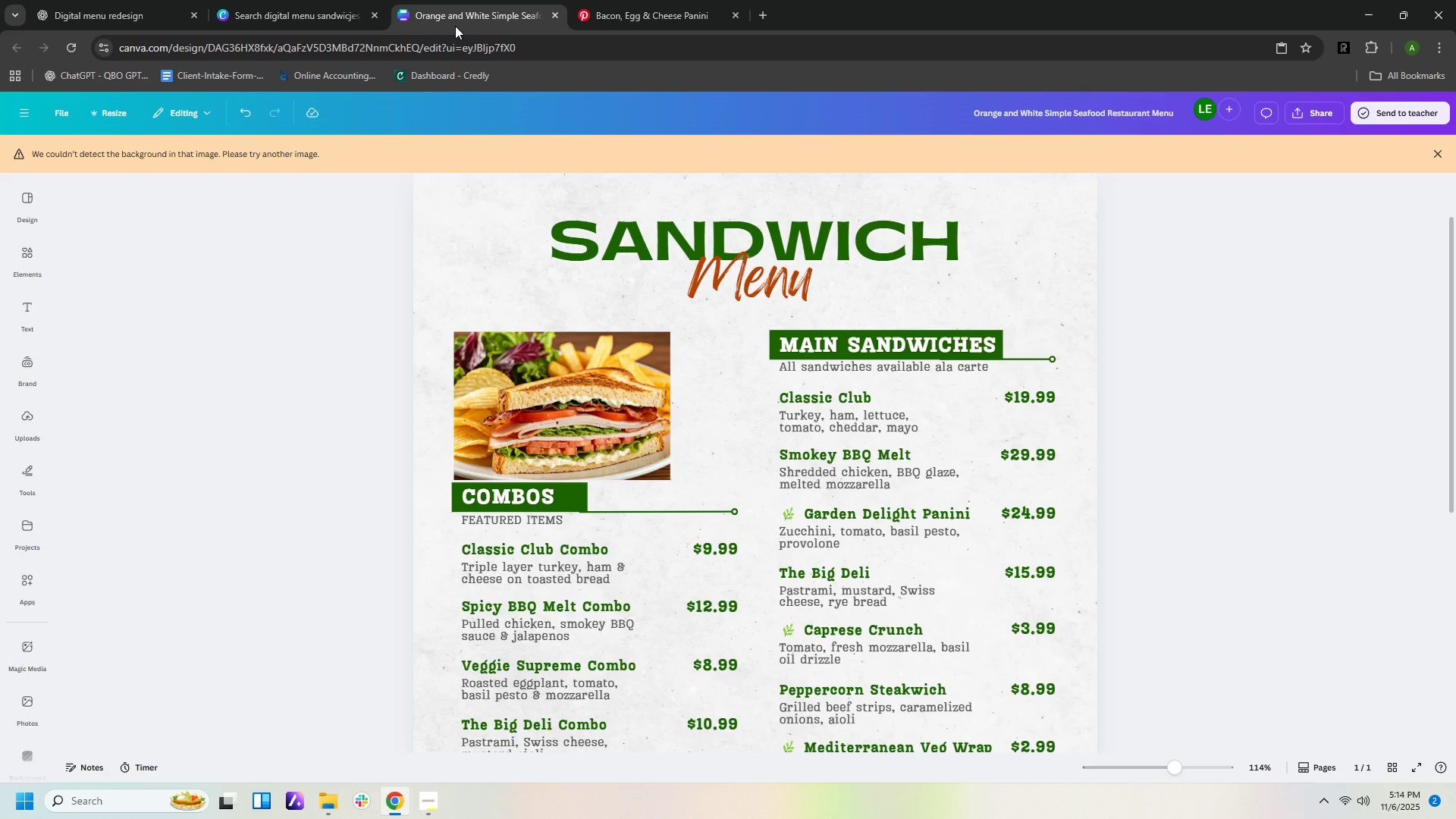 
wait(5.56)
 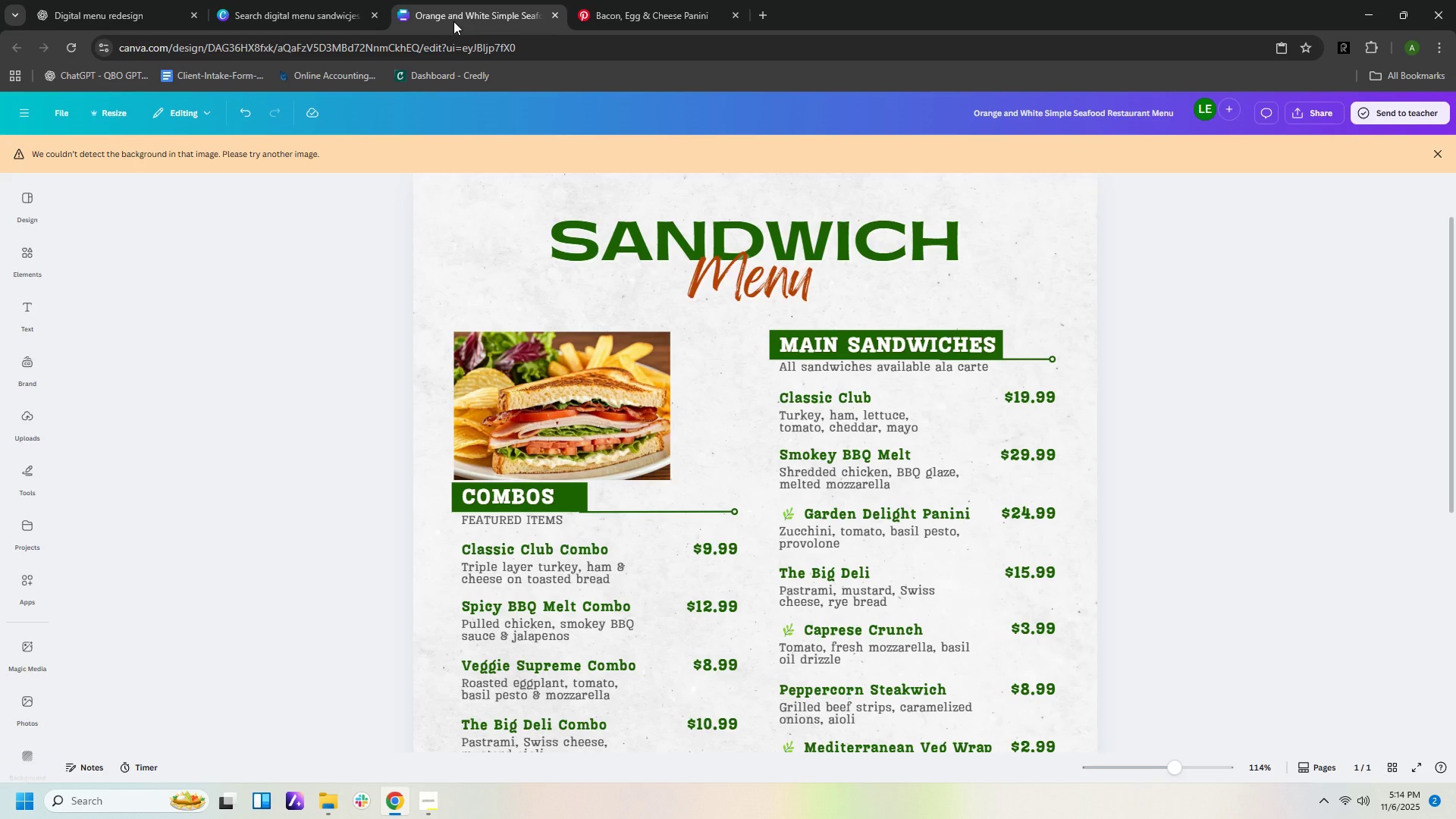 
scroll: coordinate [525, 211], scroll_direction: down, amount: 2.0
 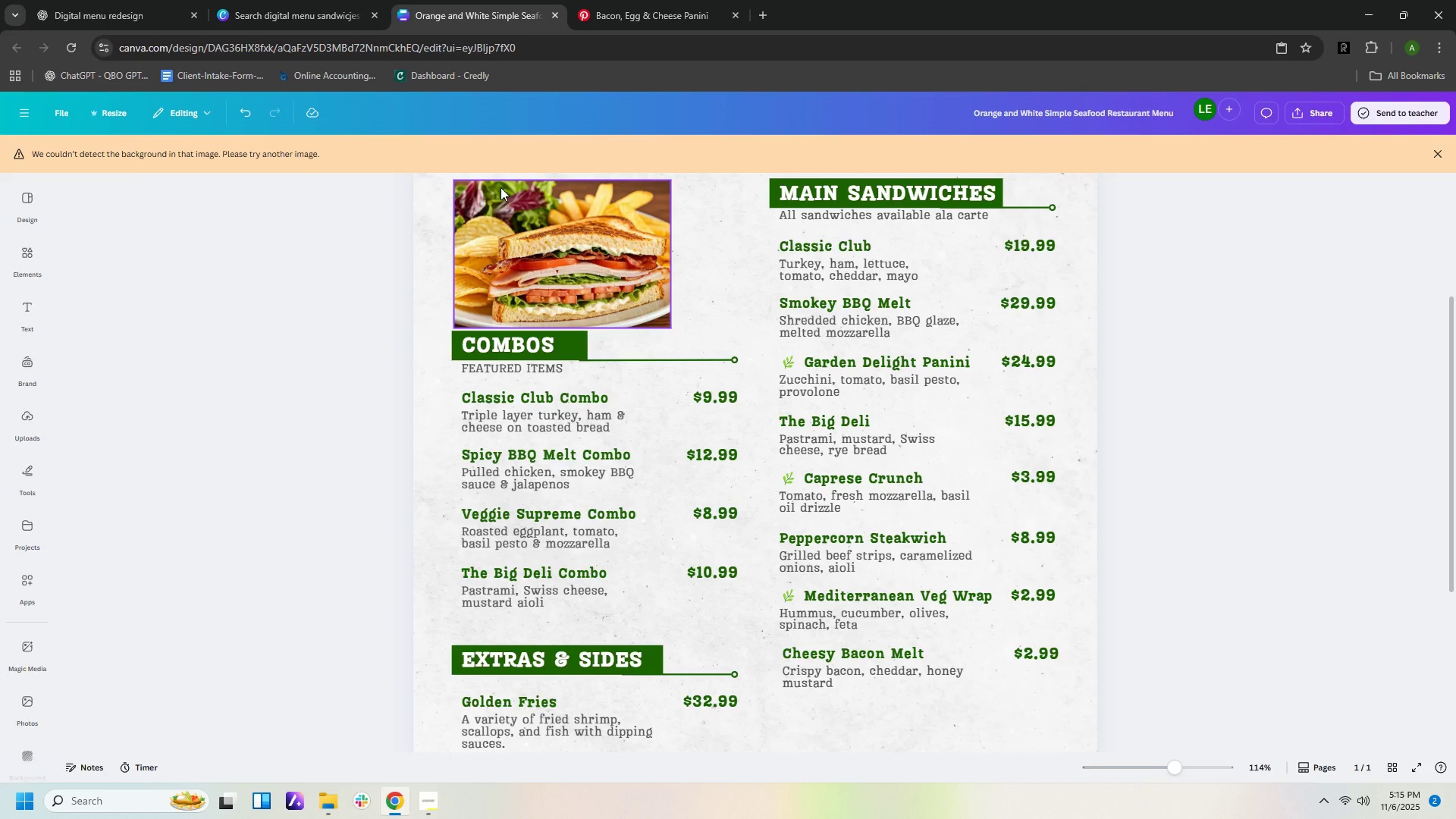 
wait(10.48)
 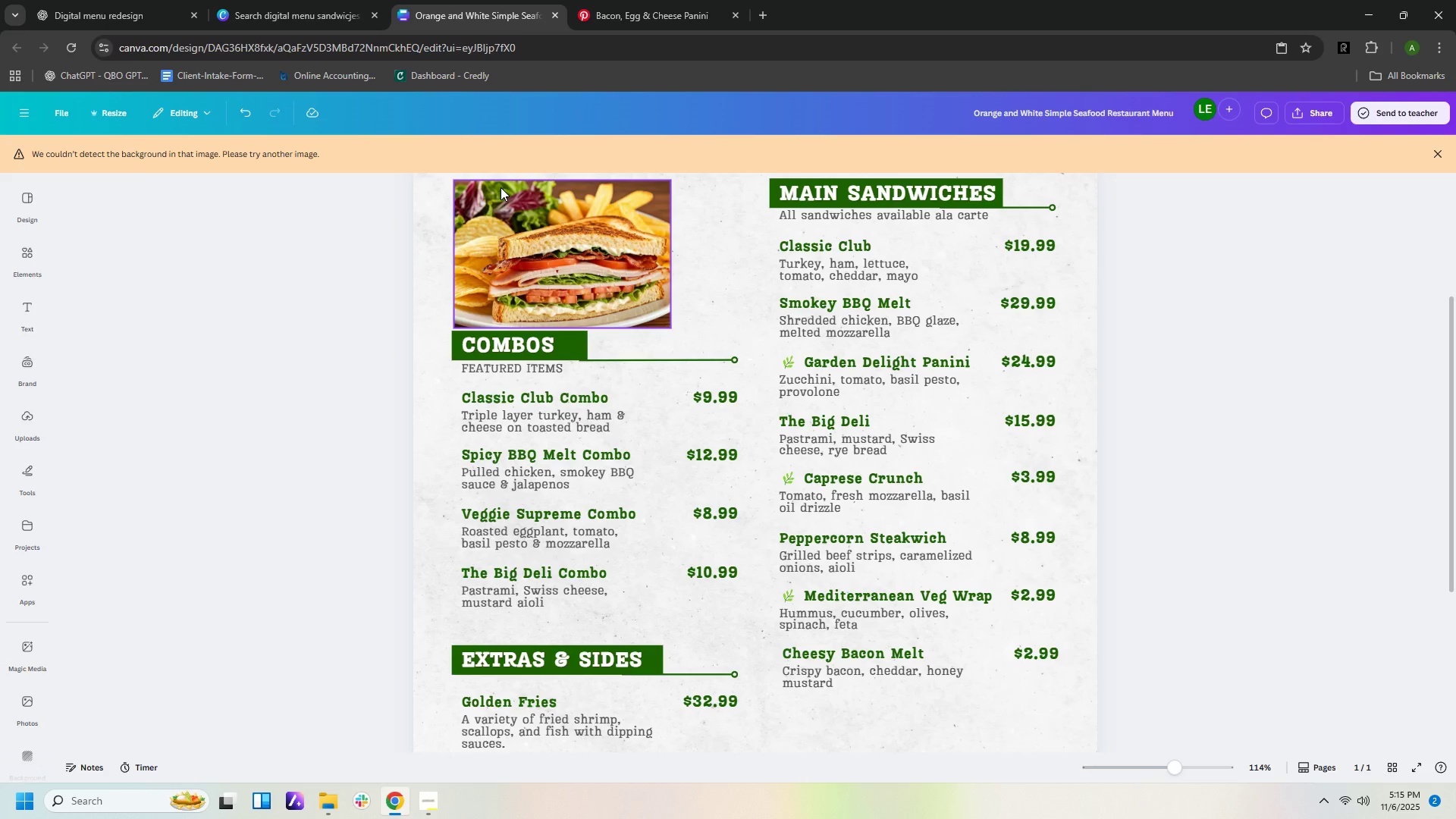 
left_click([666, 17])
 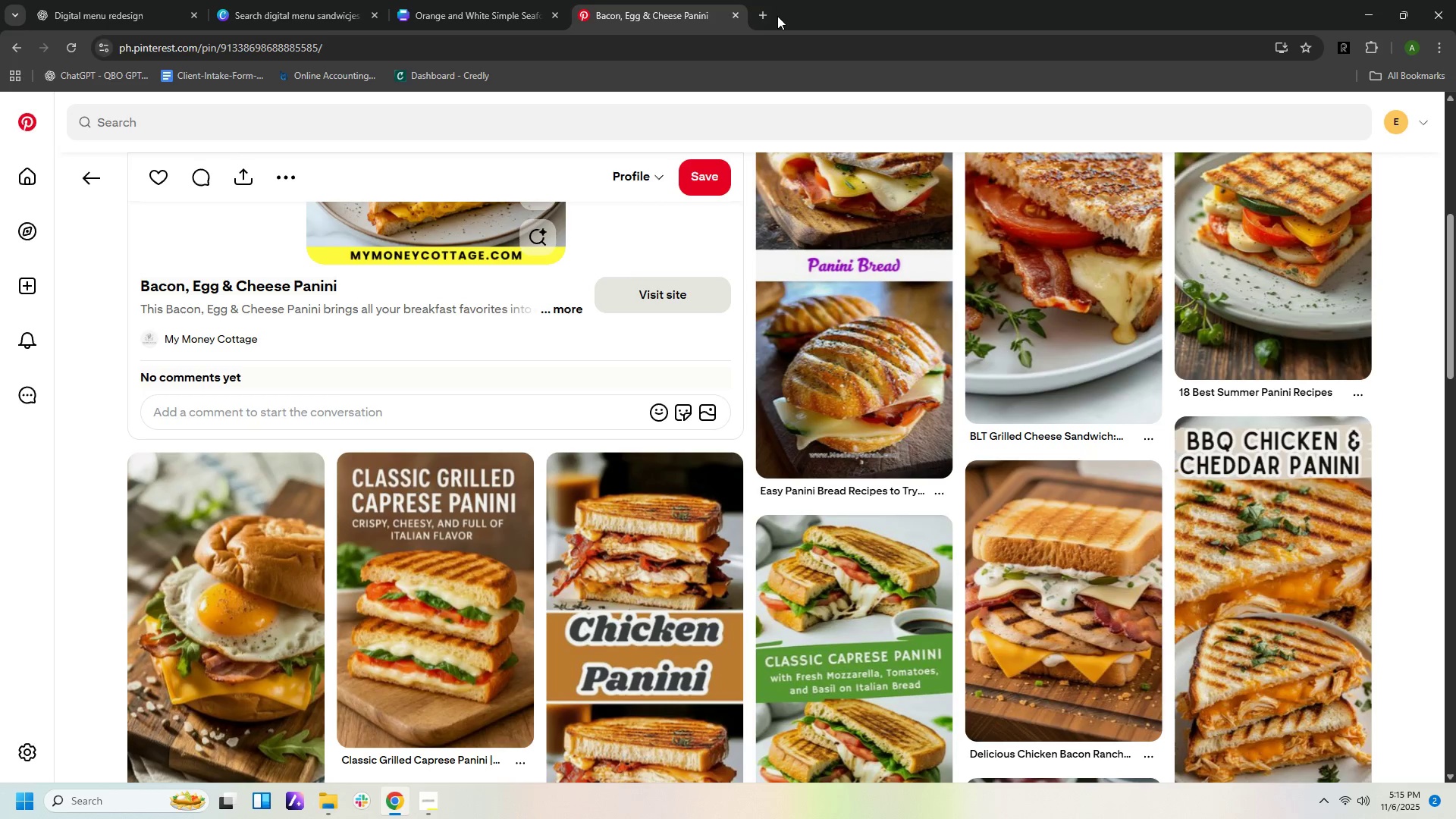 
double_click([756, 16])
 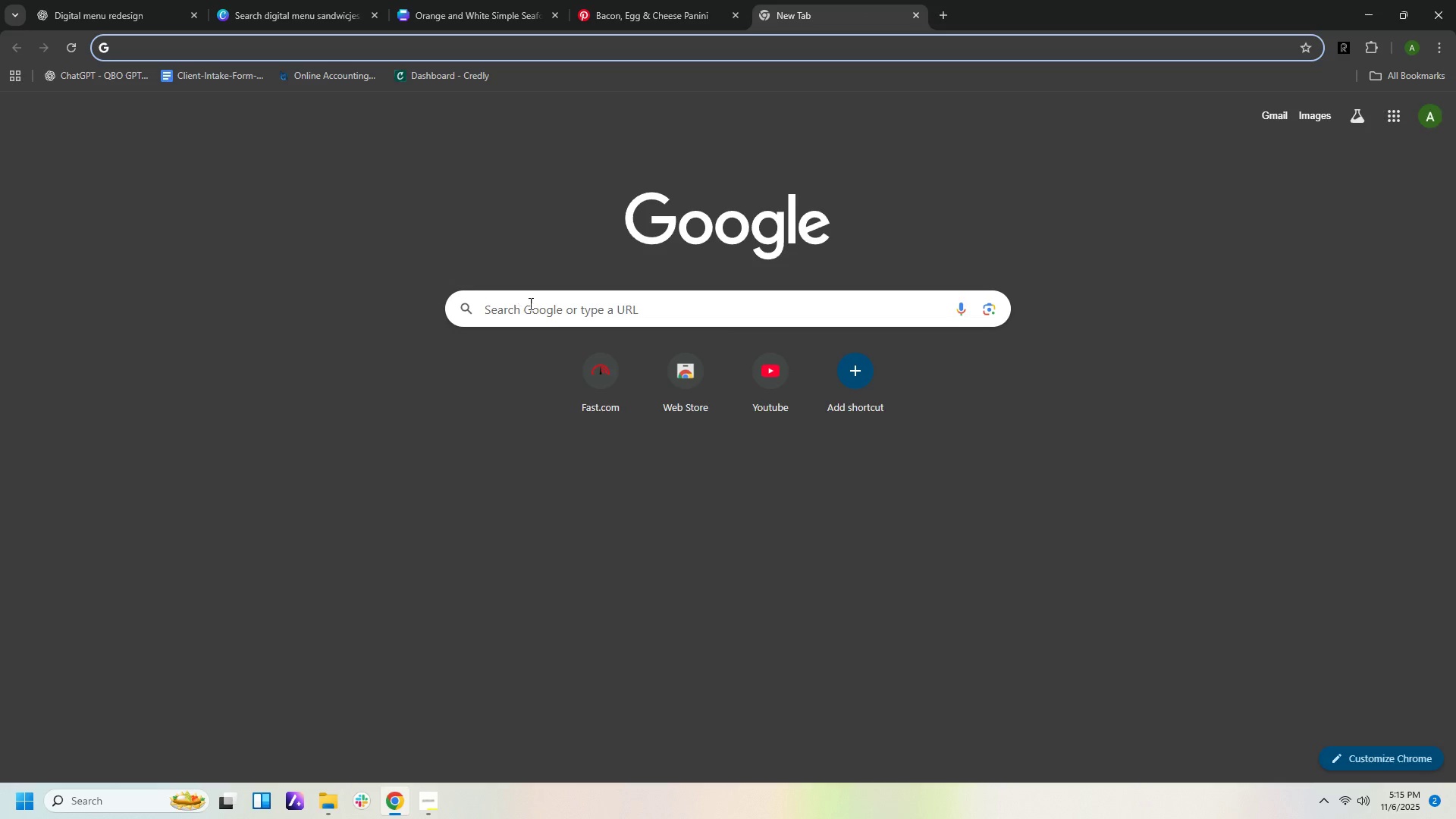 
left_click([529, 303])
 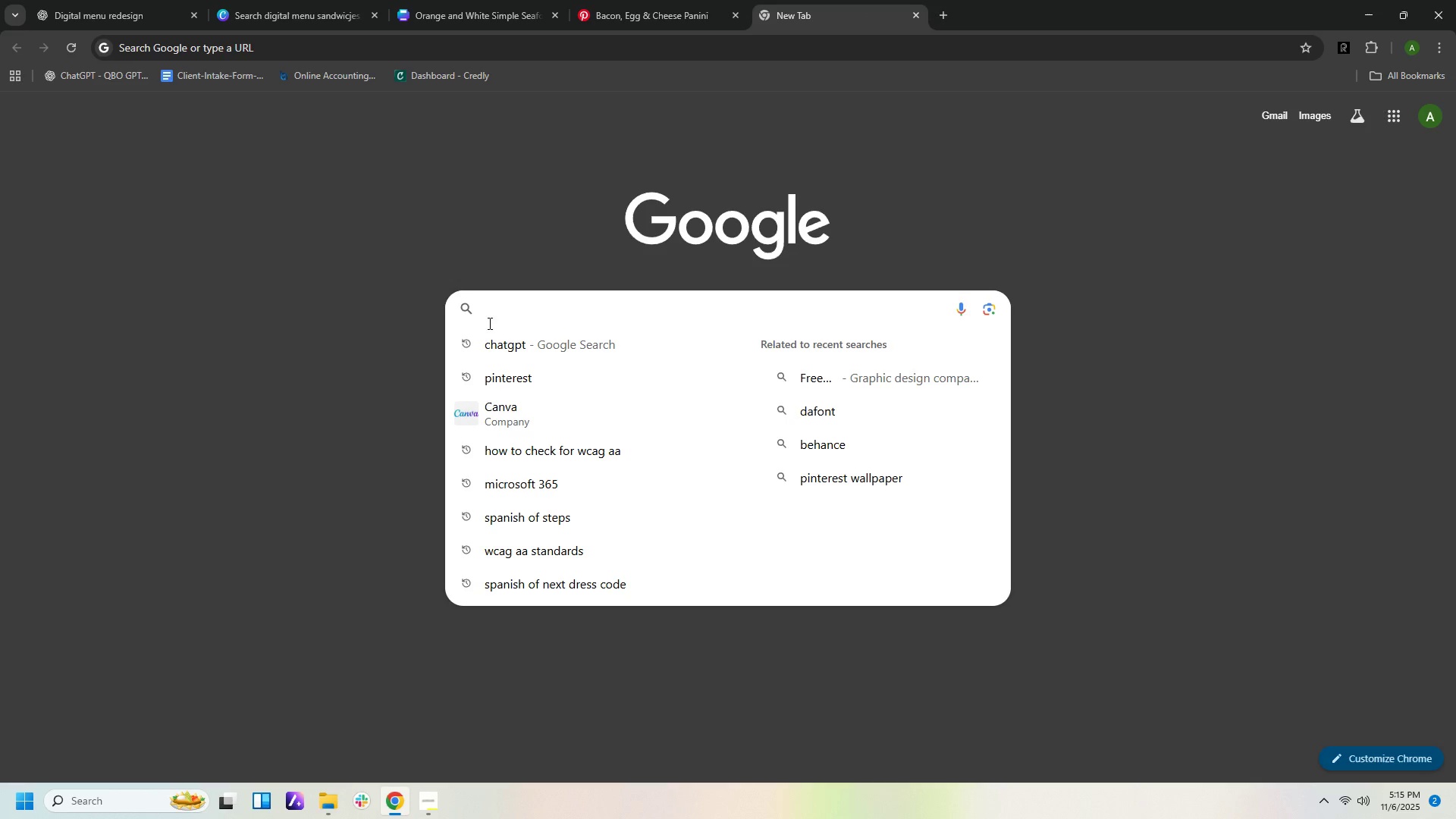 
type(provolone)
 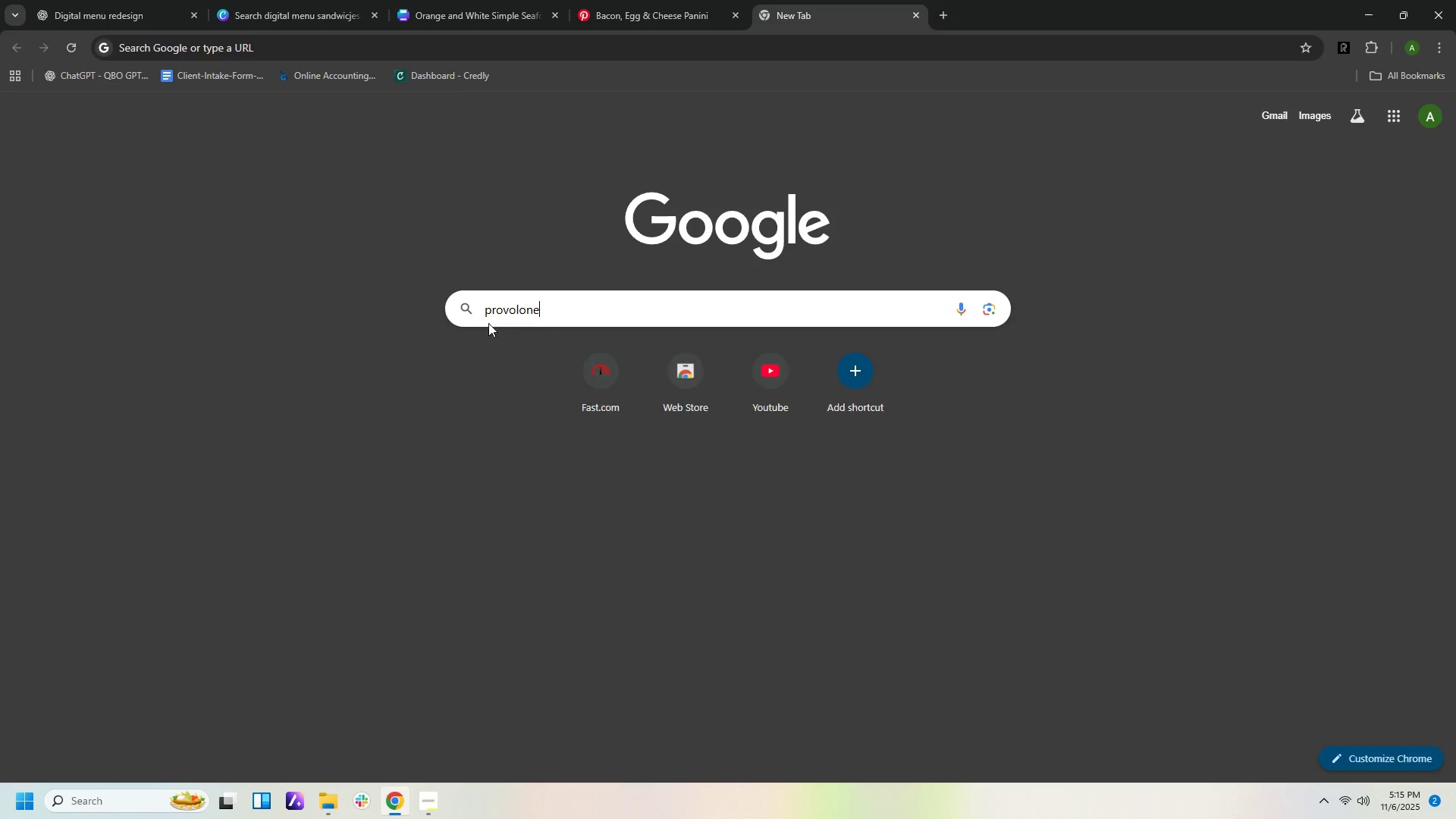 
wait(5.9)
 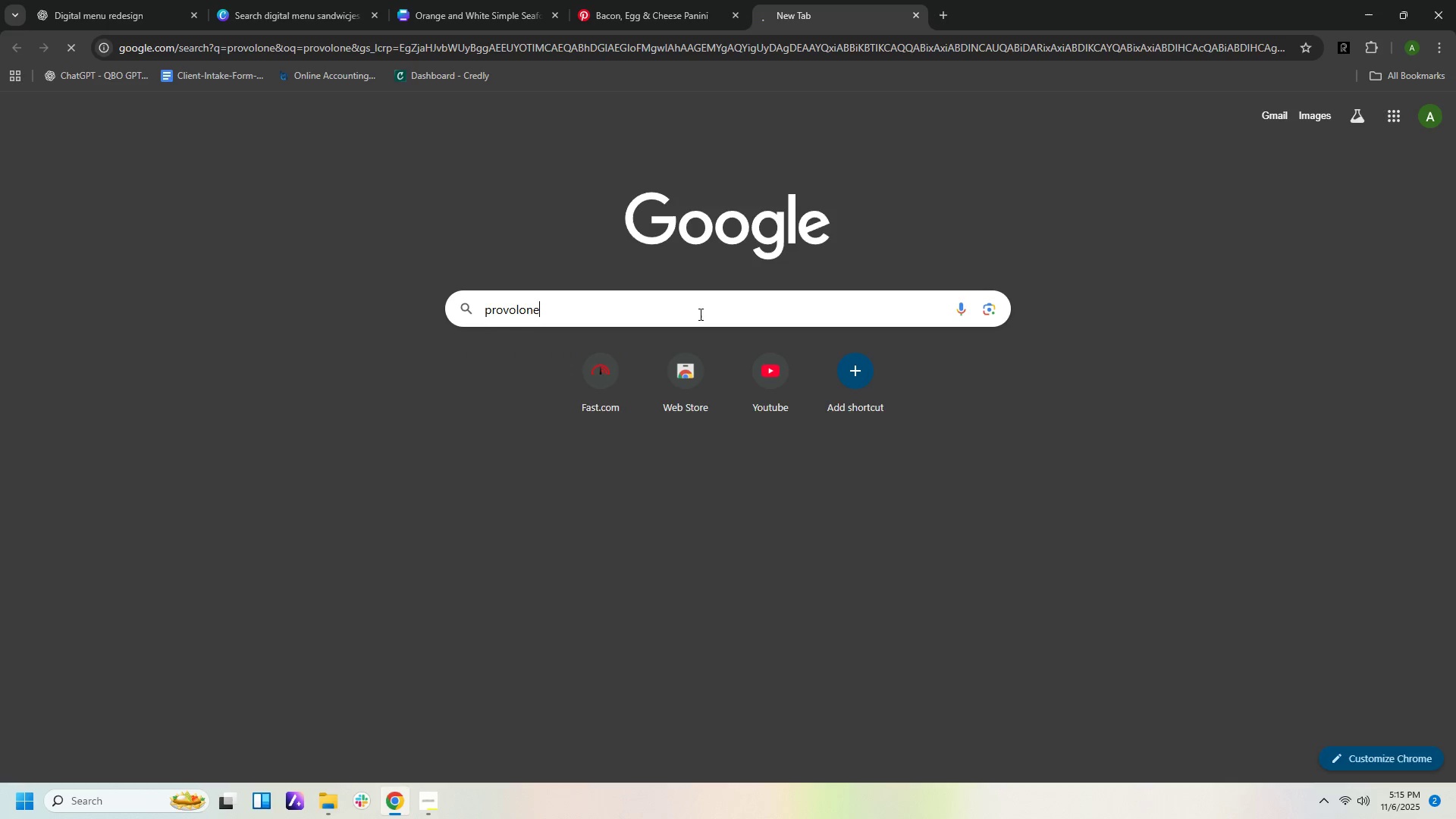 
left_click([866, 293])
 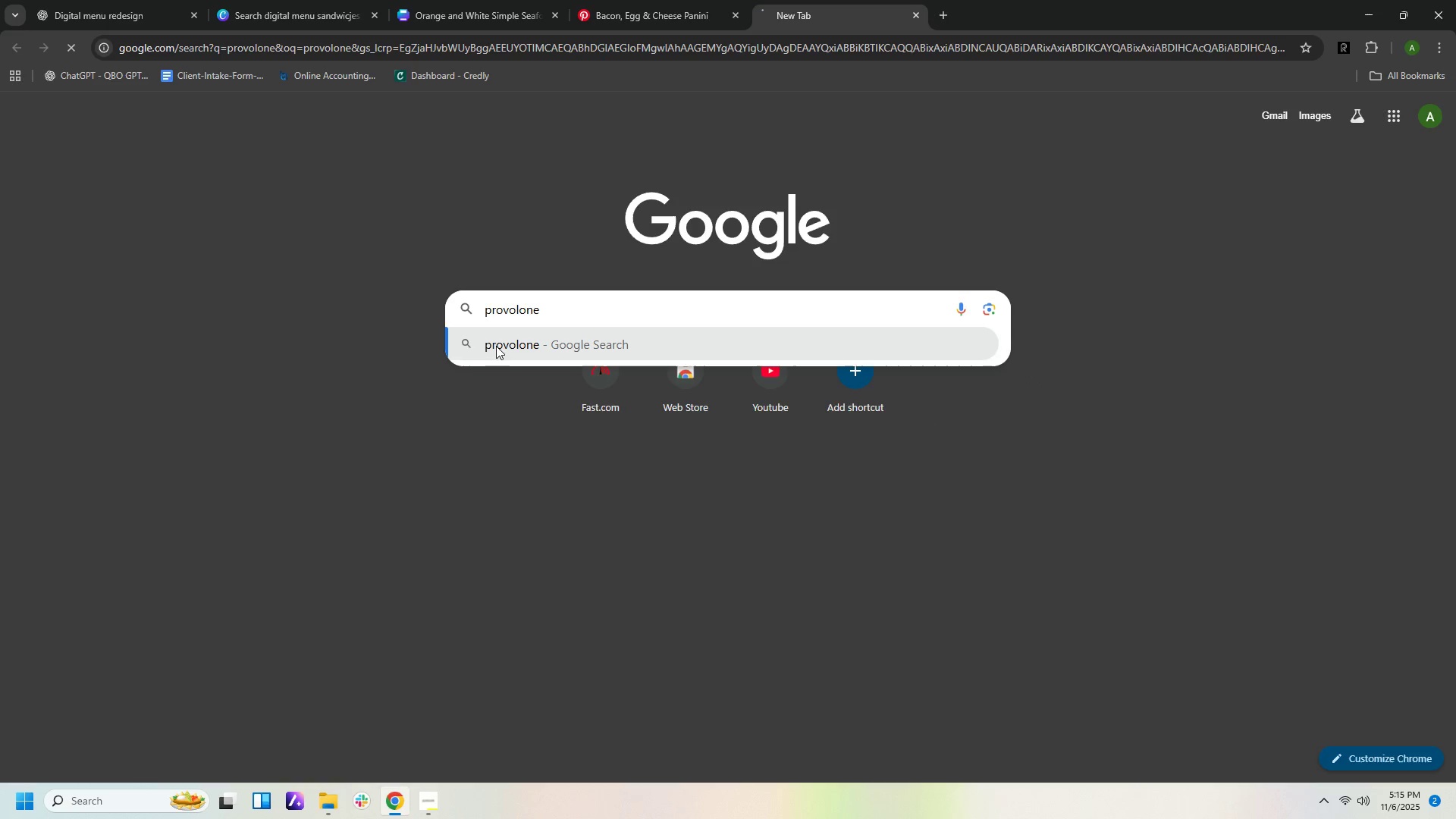 
left_click([504, 344])
 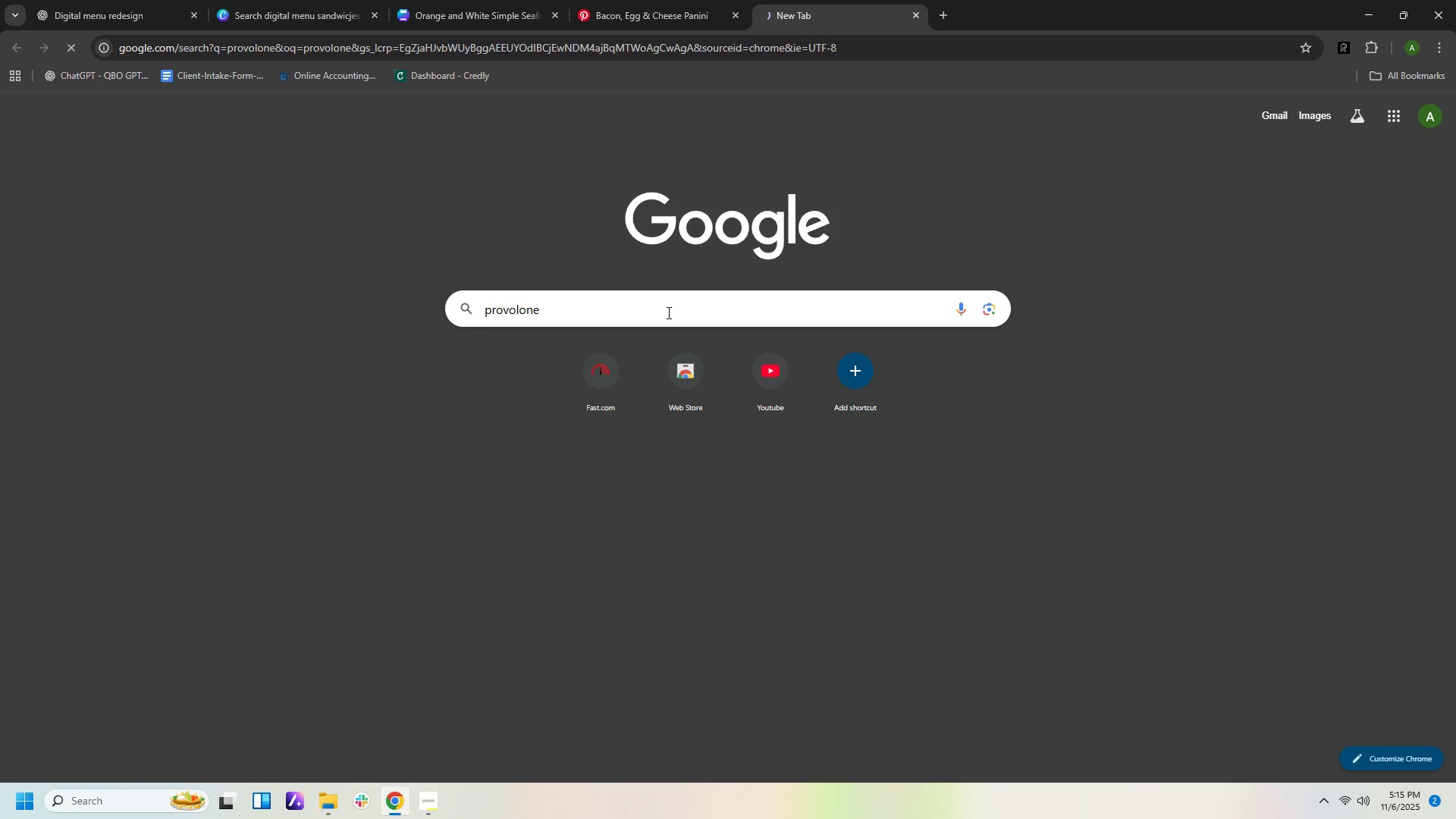 
left_click([667, 312])
 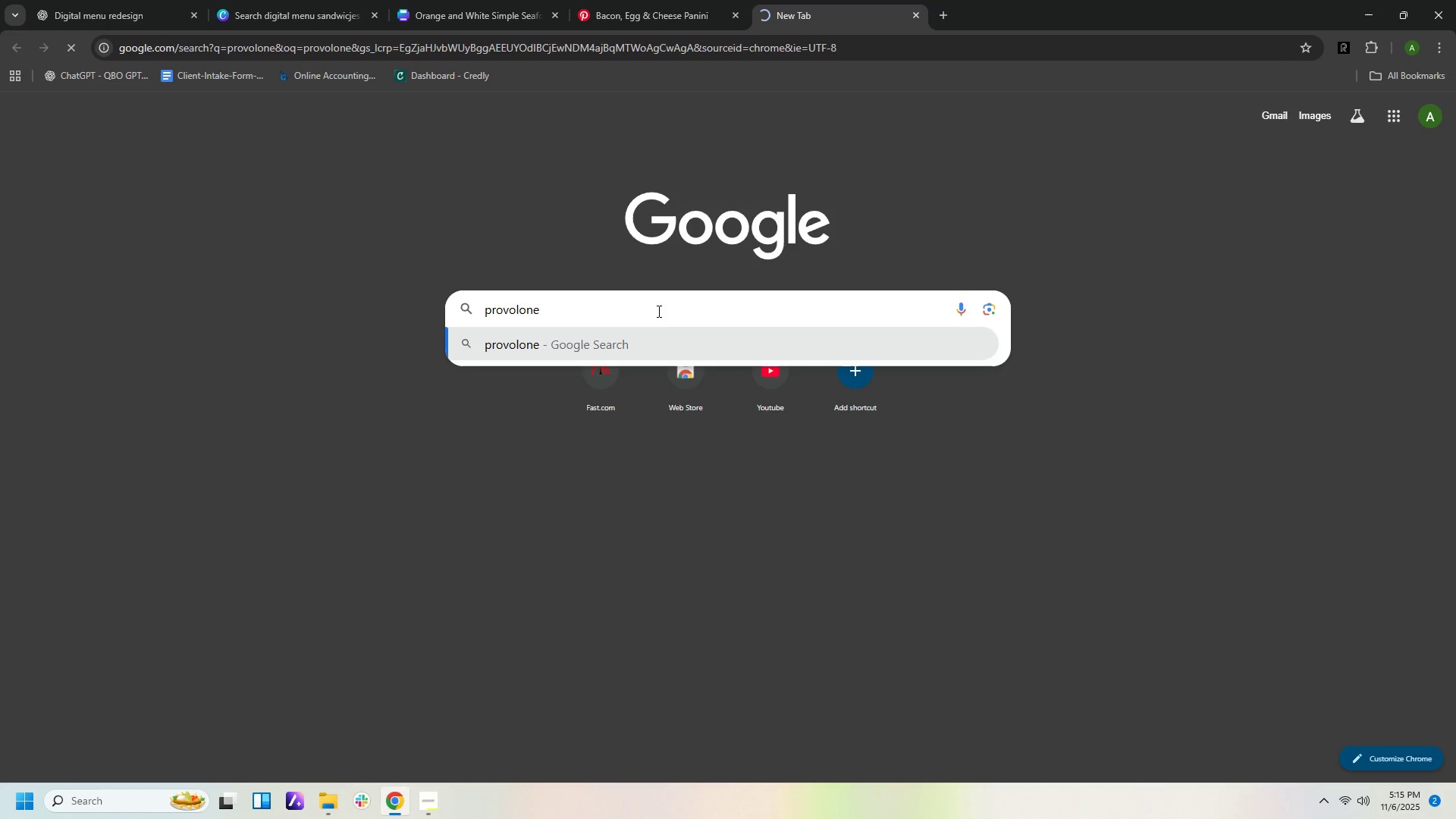 
key(NumpadEnter)
 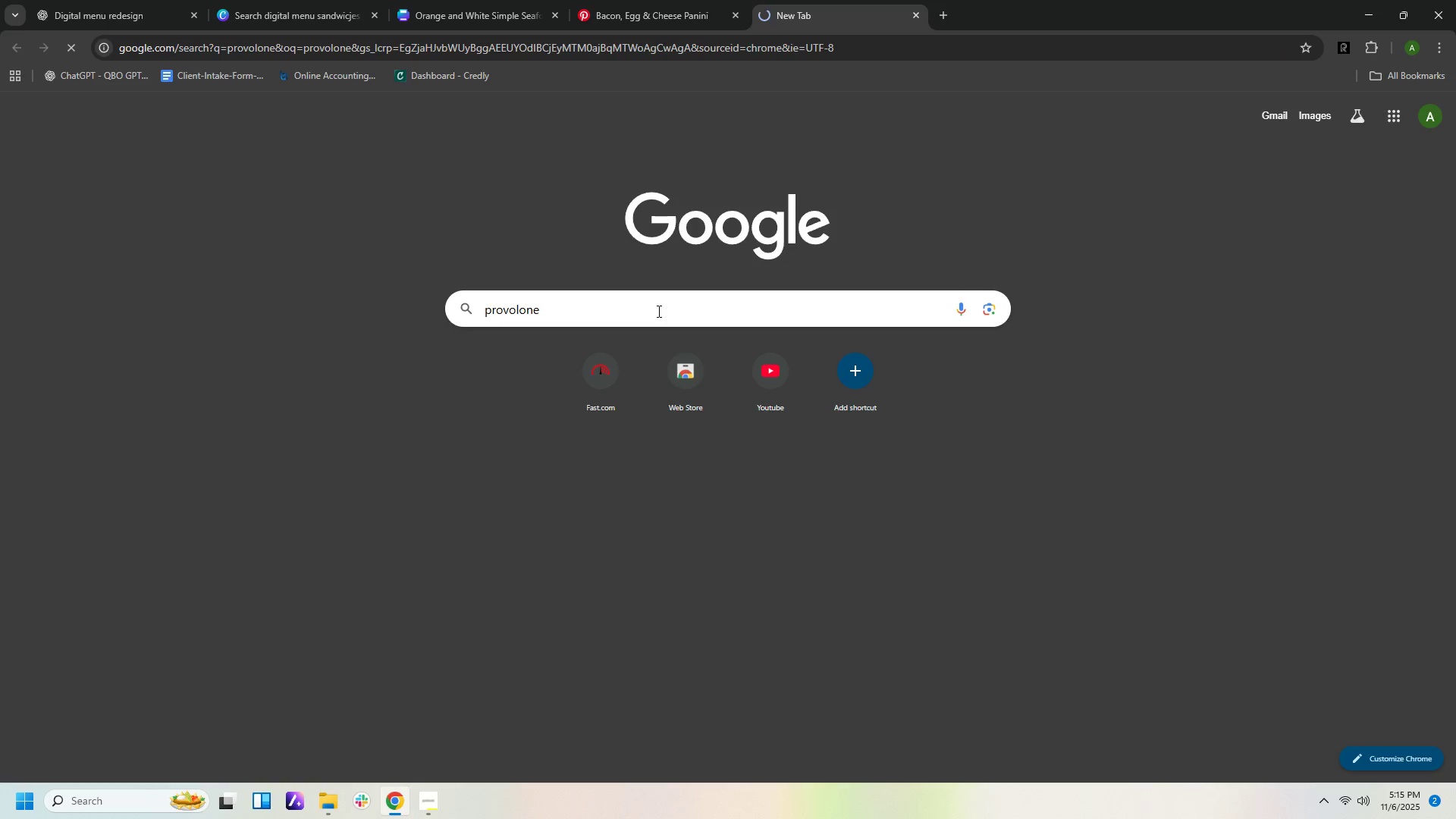 
key(NumpadEnter)
 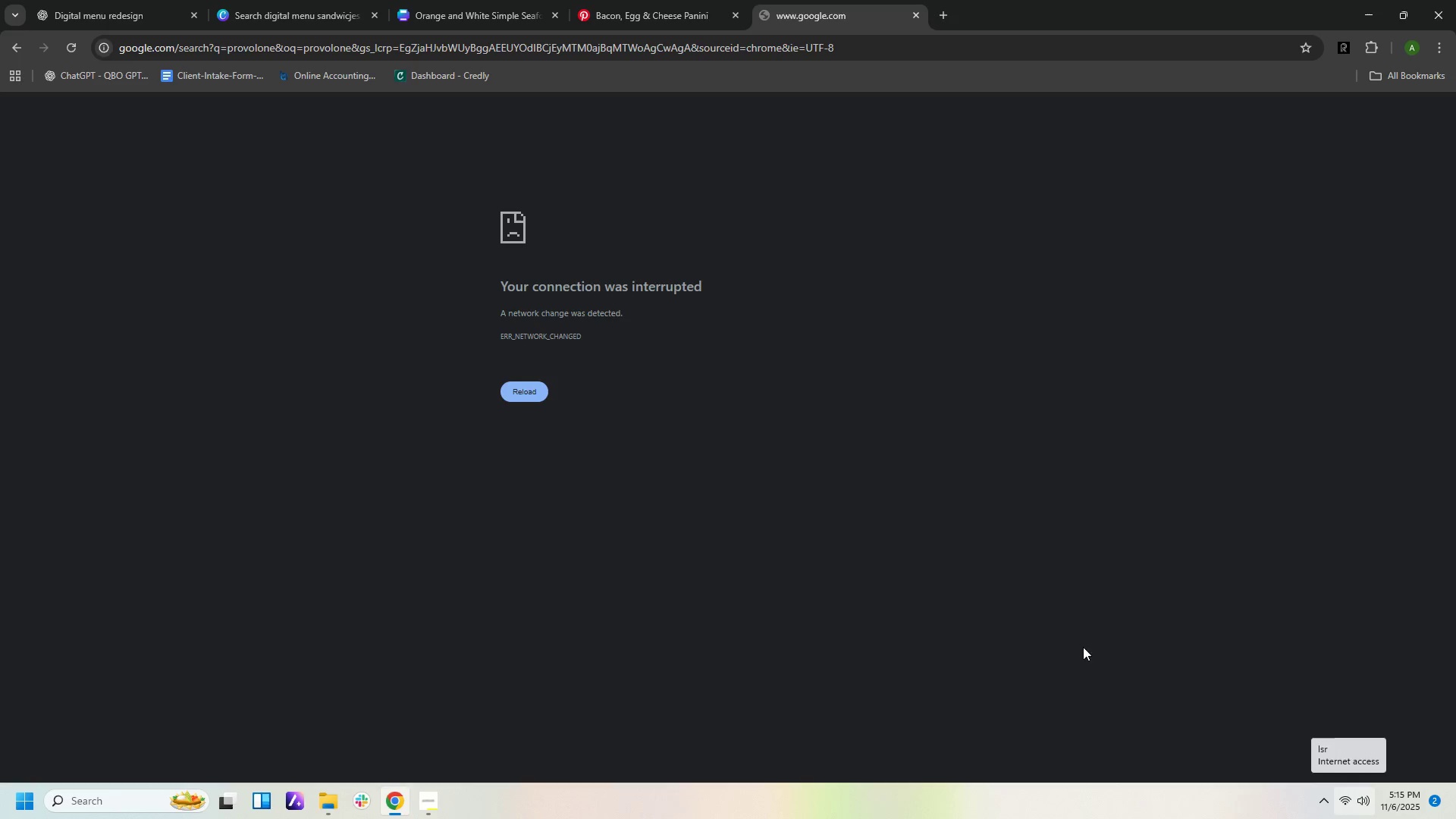 
left_click([532, 400])
 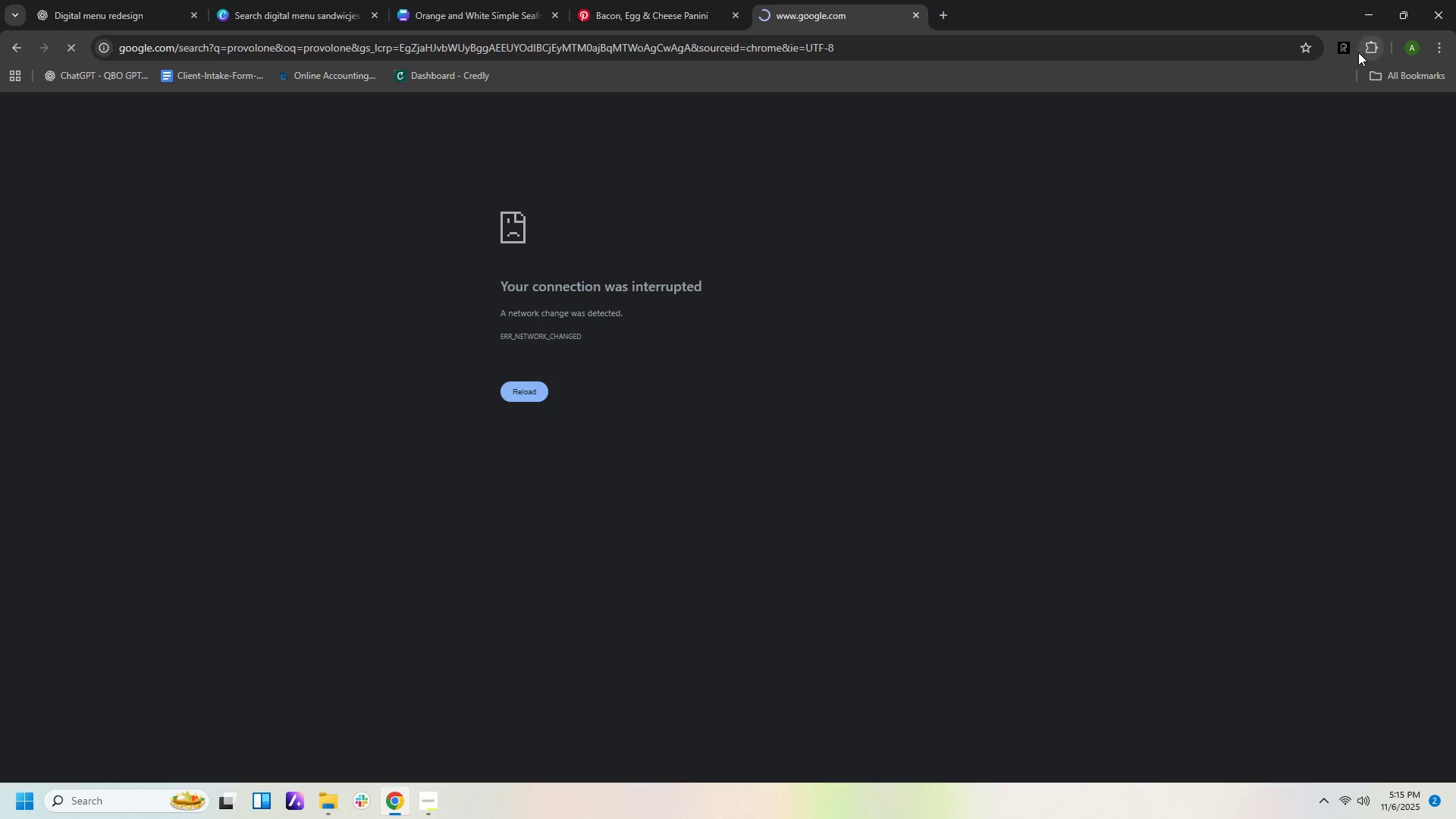 
left_click([1341, 48])
 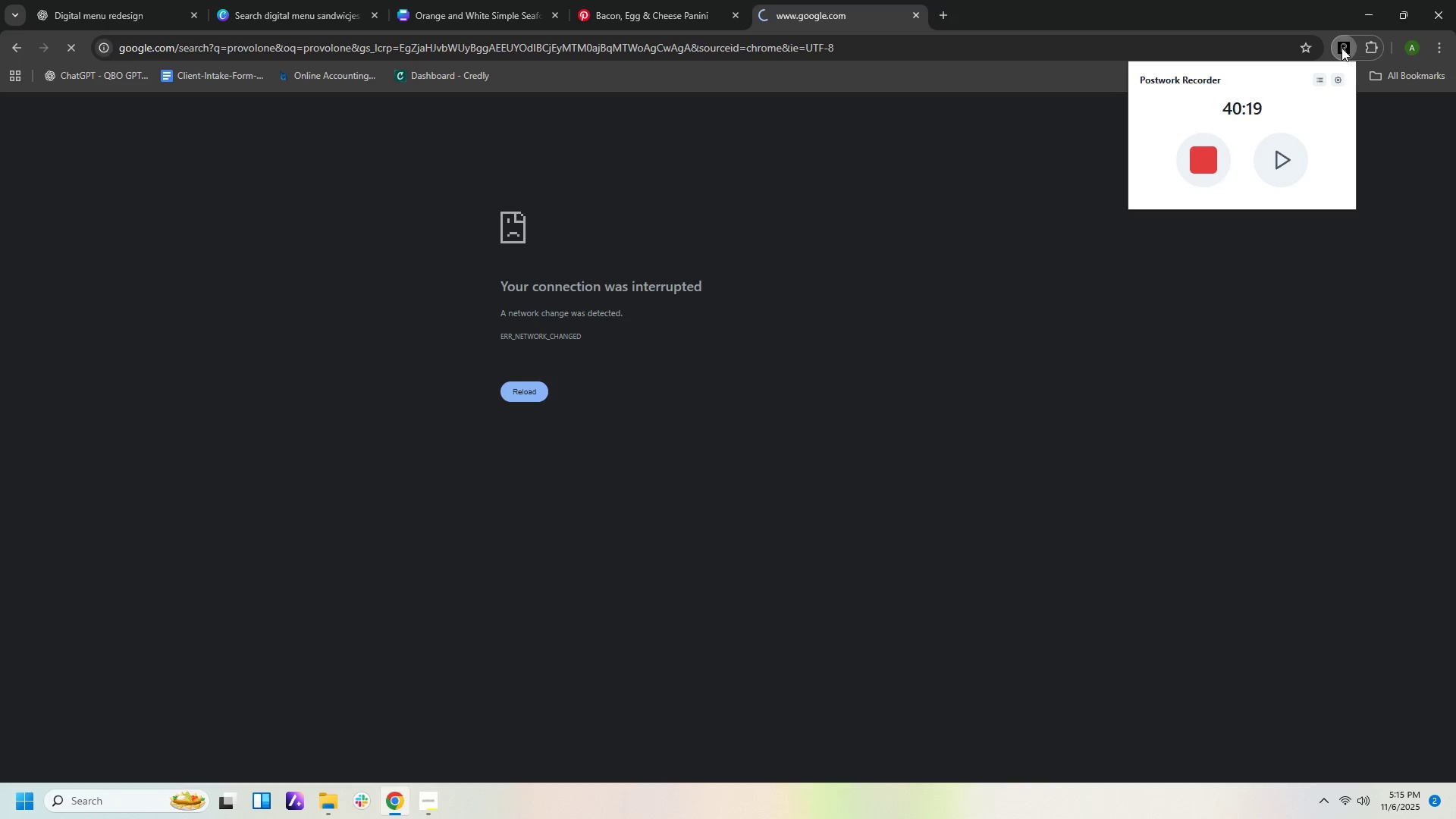 
left_click([1341, 48])
 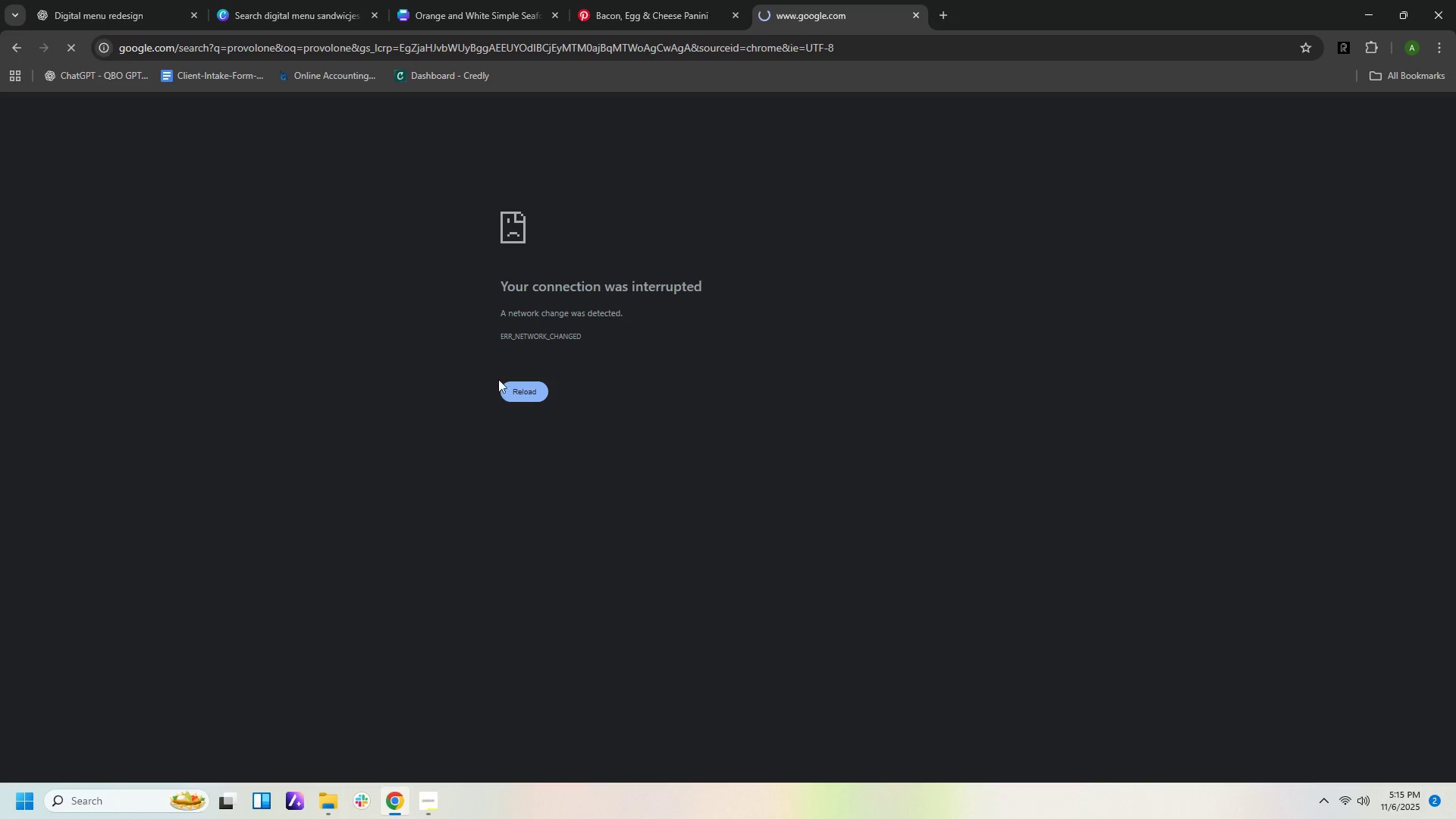 
left_click([516, 390])
 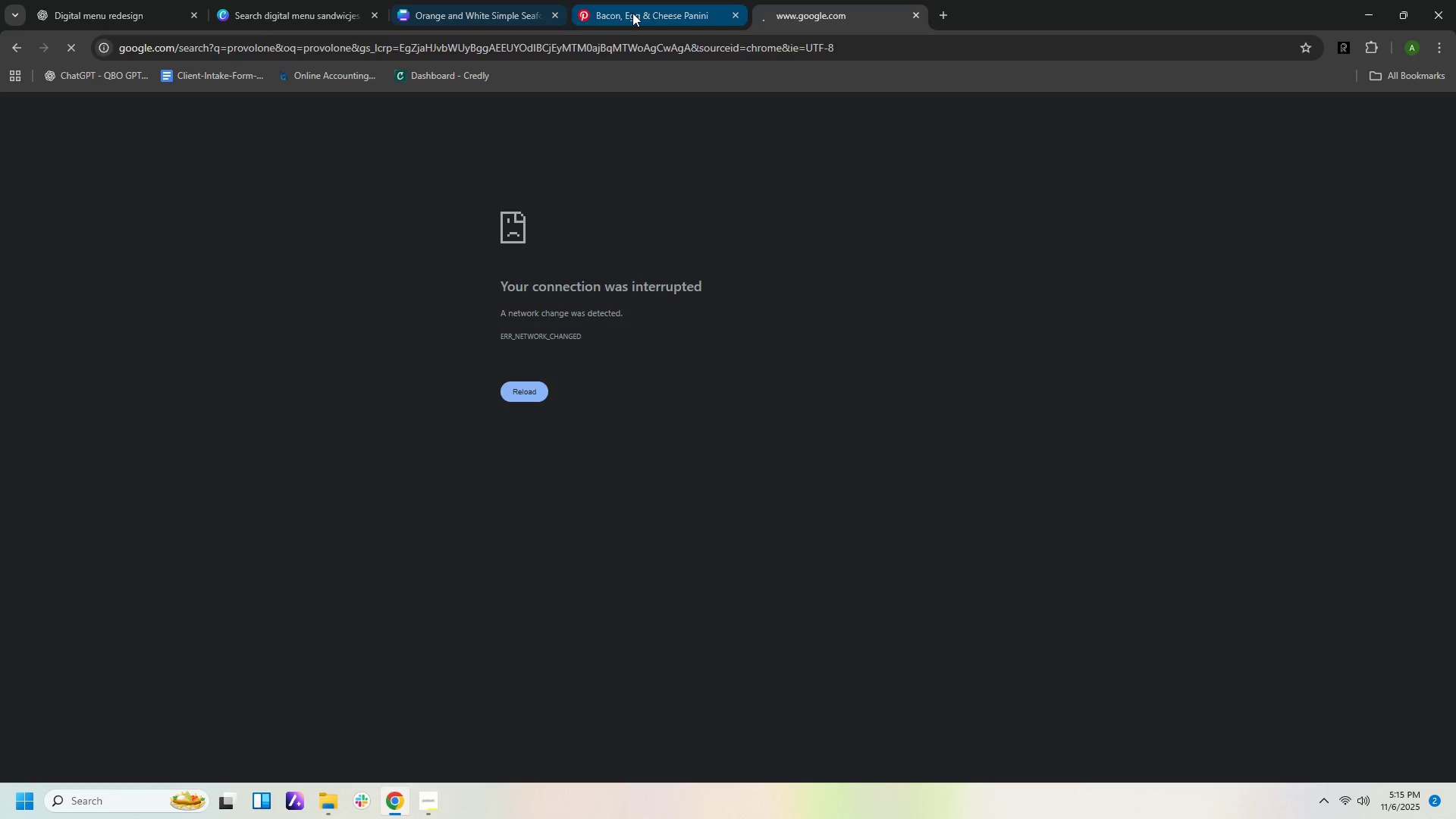 
left_click([632, 13])
 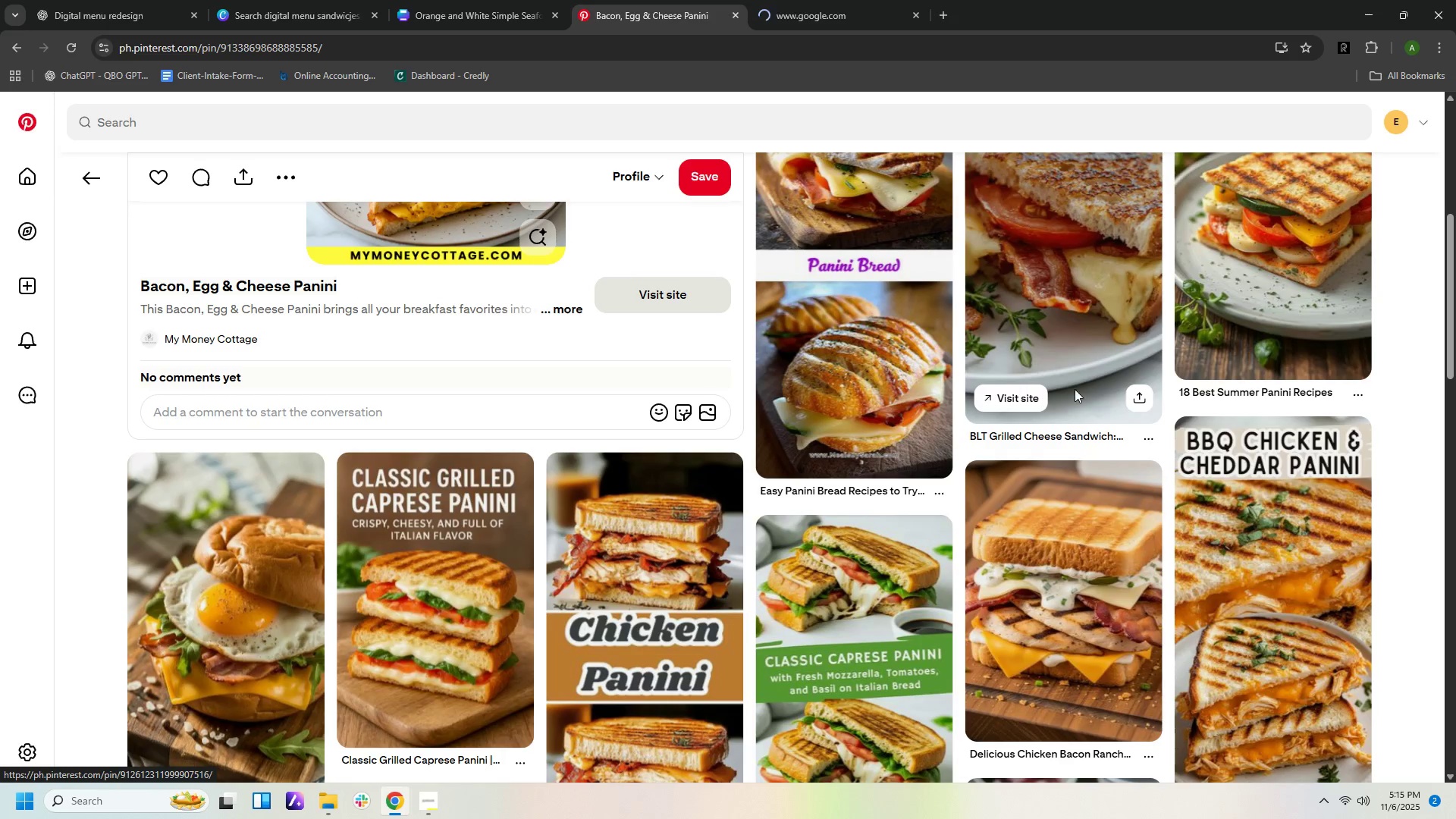 
scroll: coordinate [1084, 394], scroll_direction: down, amount: 3.0
 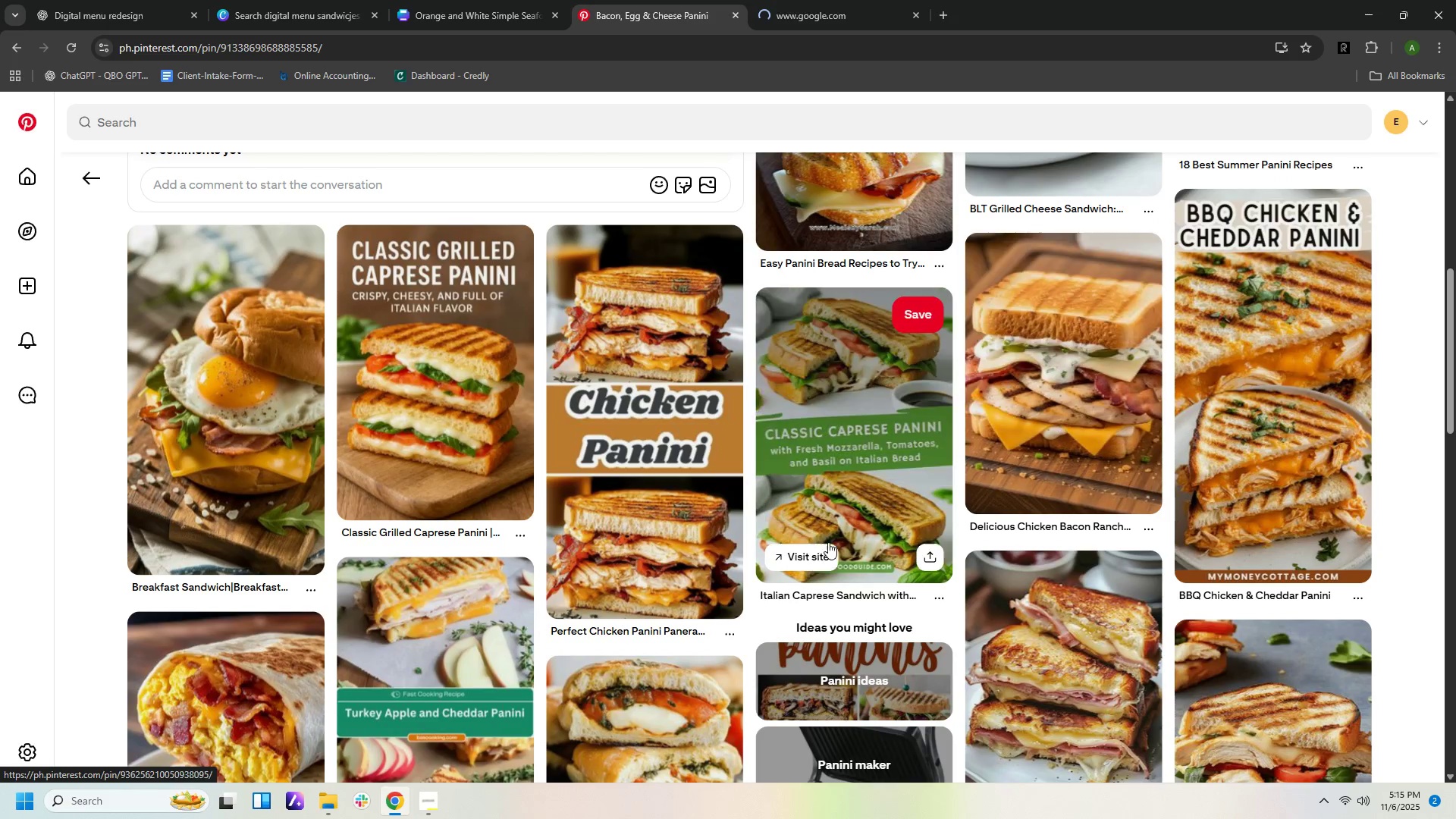 
left_click([811, 535])
 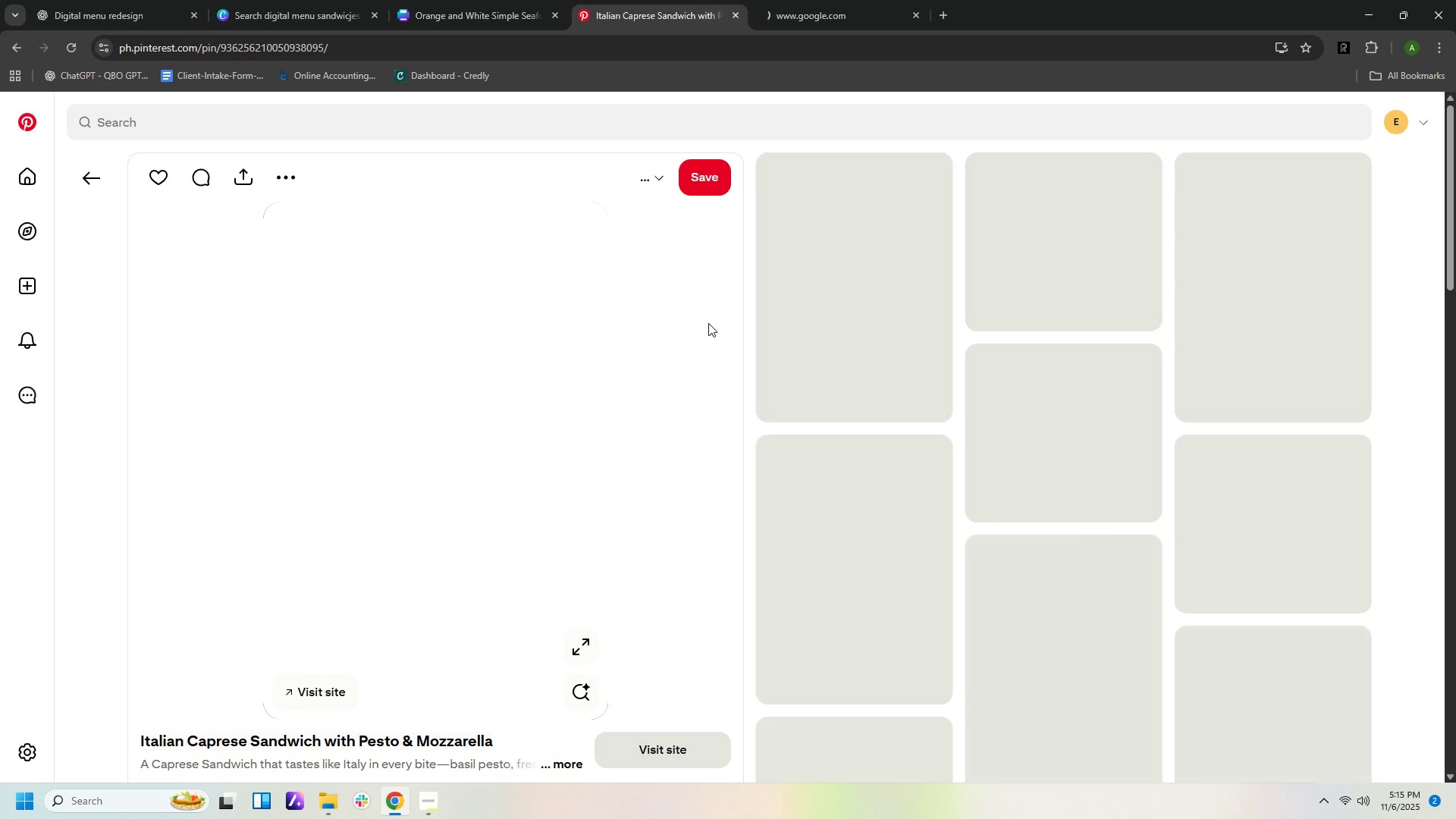 
wait(12.92)
 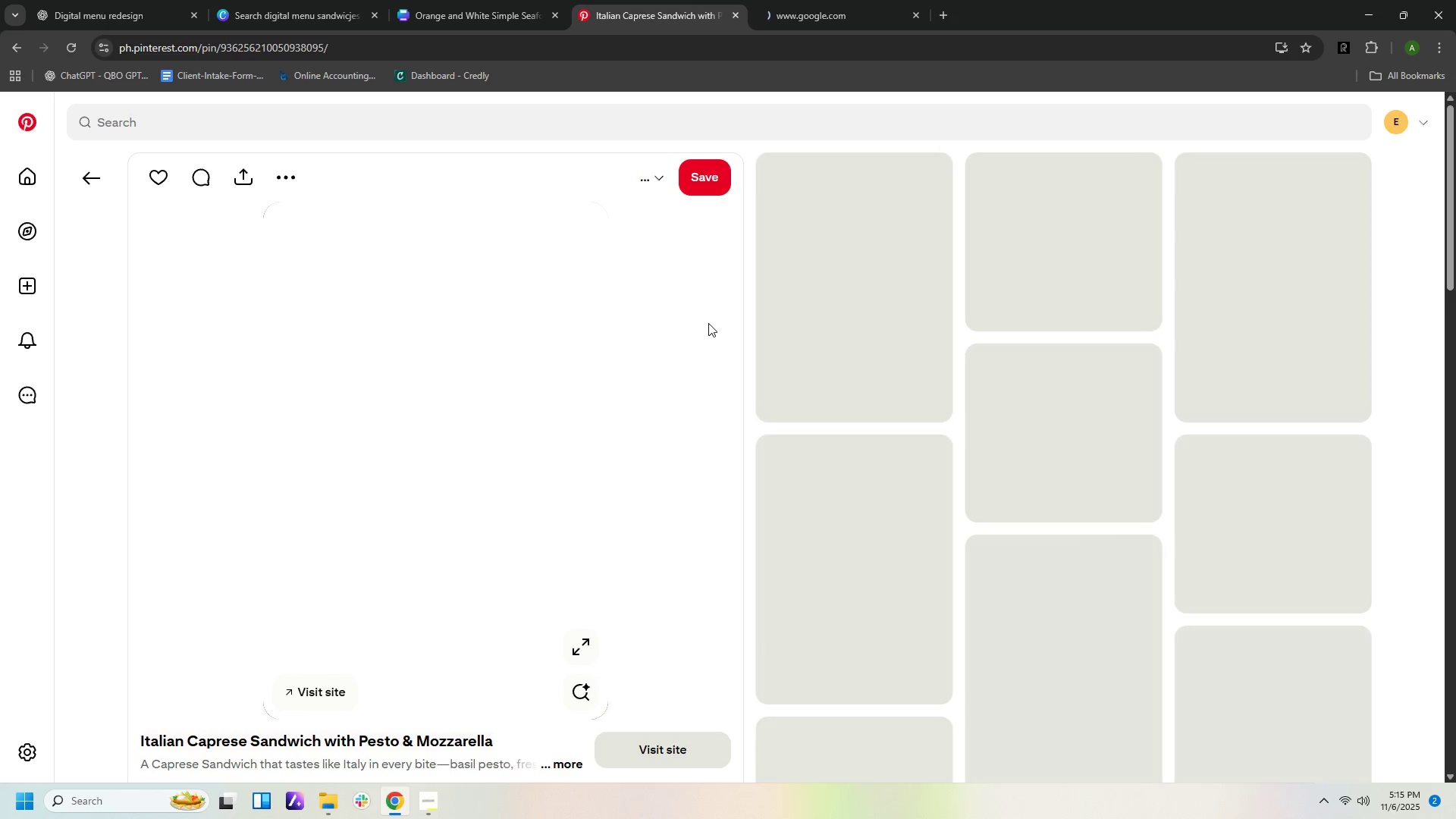 
scroll: coordinate [762, 353], scroll_direction: down, amount: 4.0
 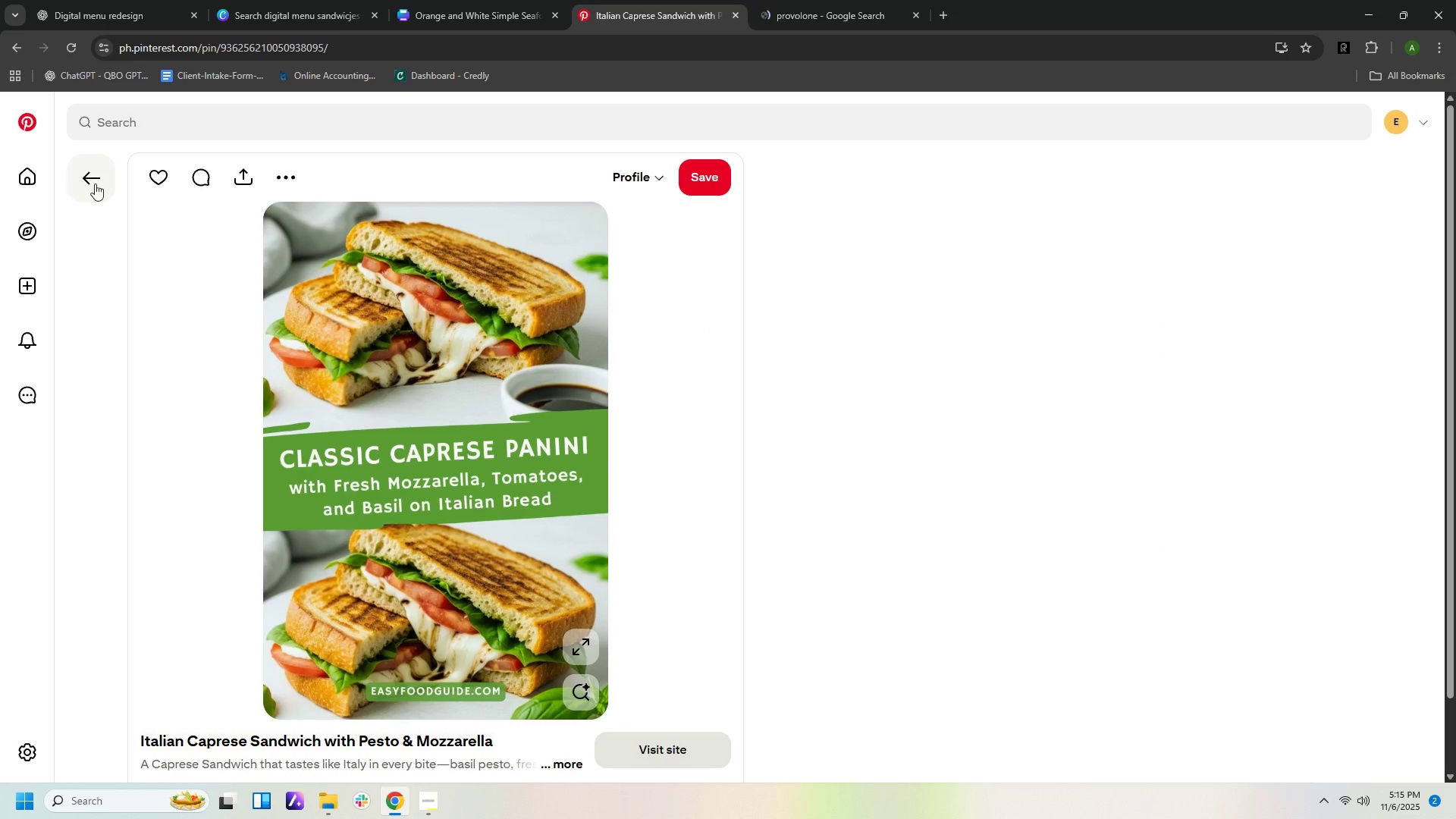 
left_click([95, 184])
 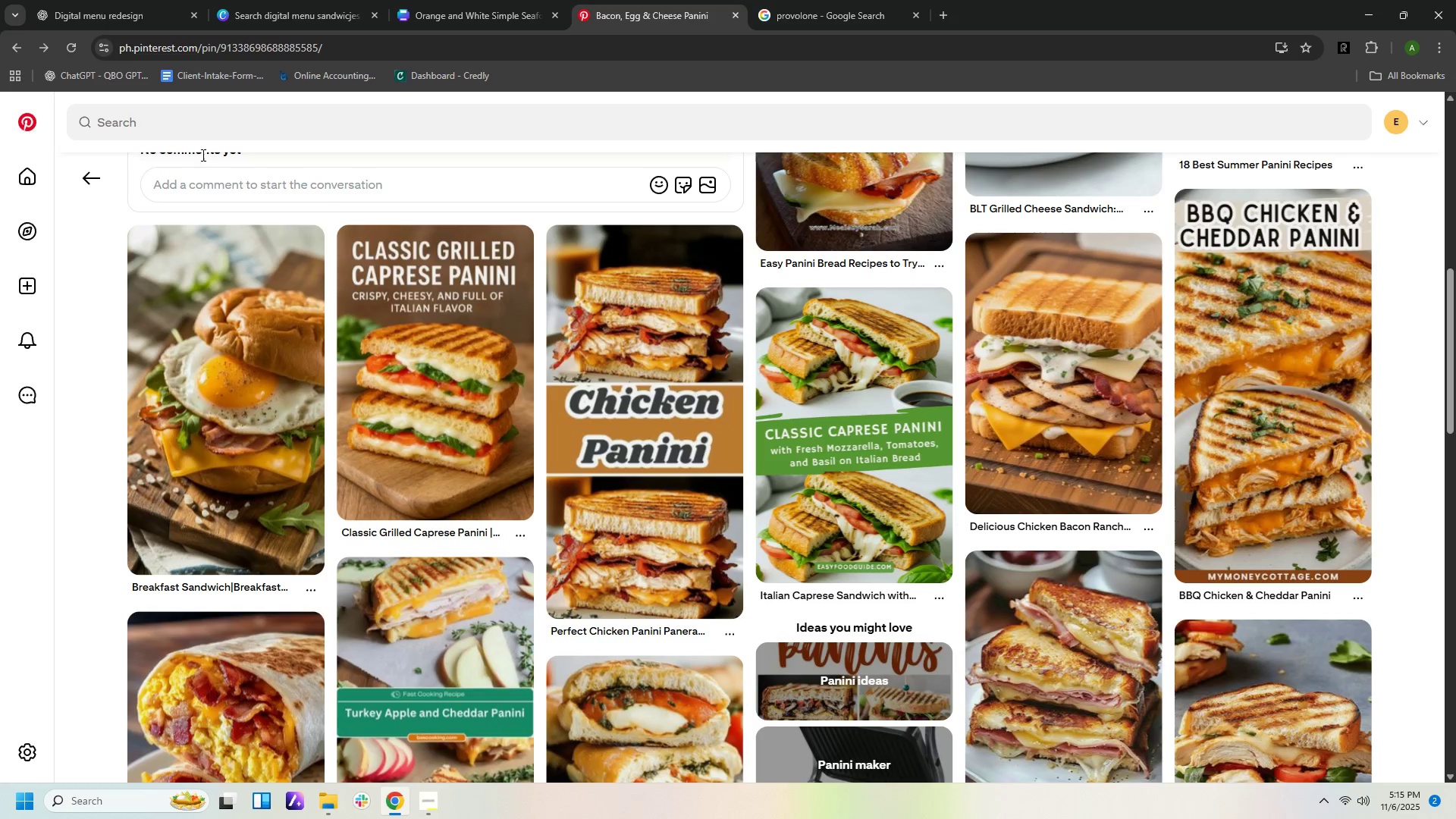 
scroll: coordinate [342, 238], scroll_direction: down, amount: 9.0
 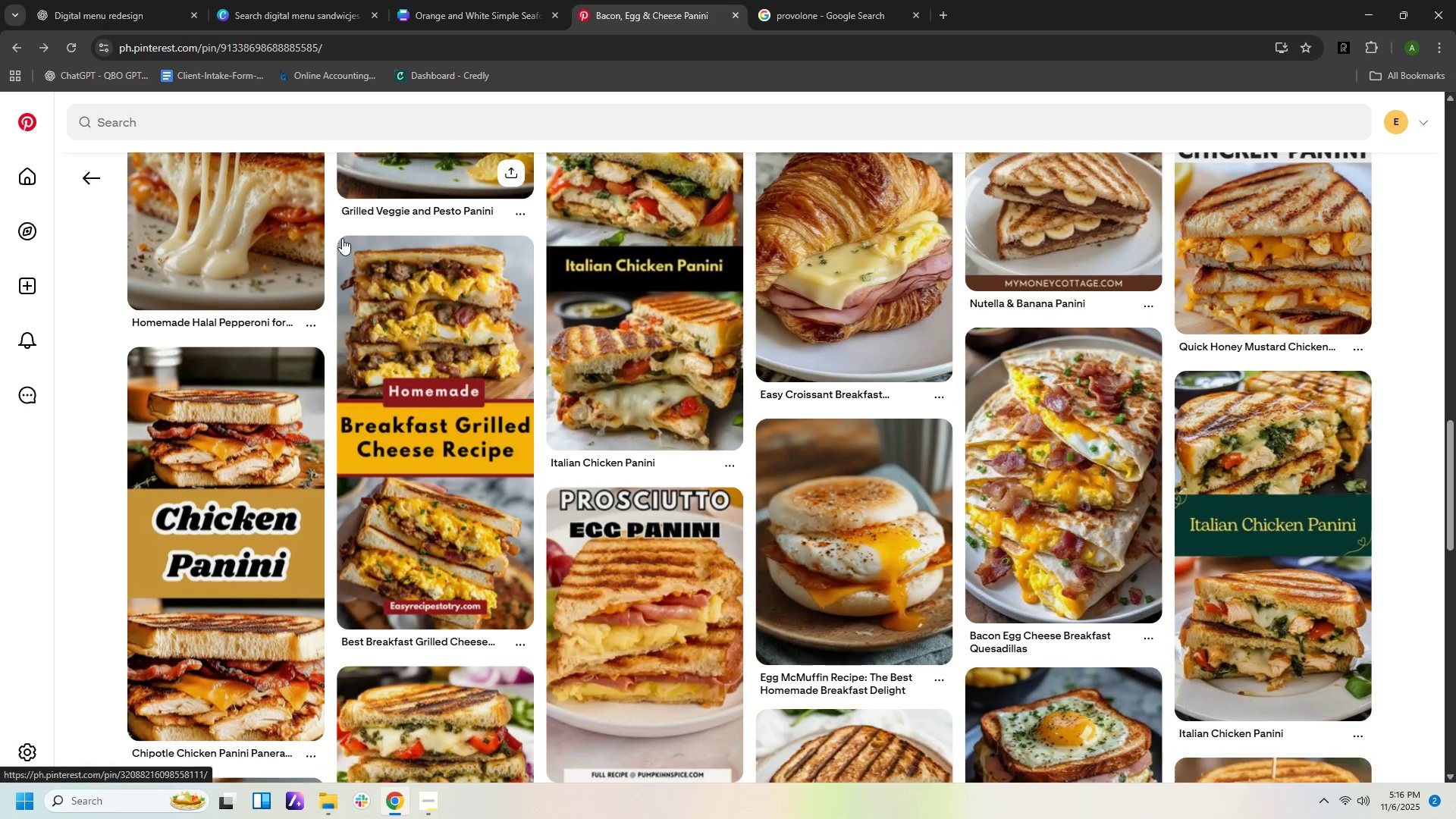 
scroll: coordinate [342, 238], scroll_direction: up, amount: 1.0
 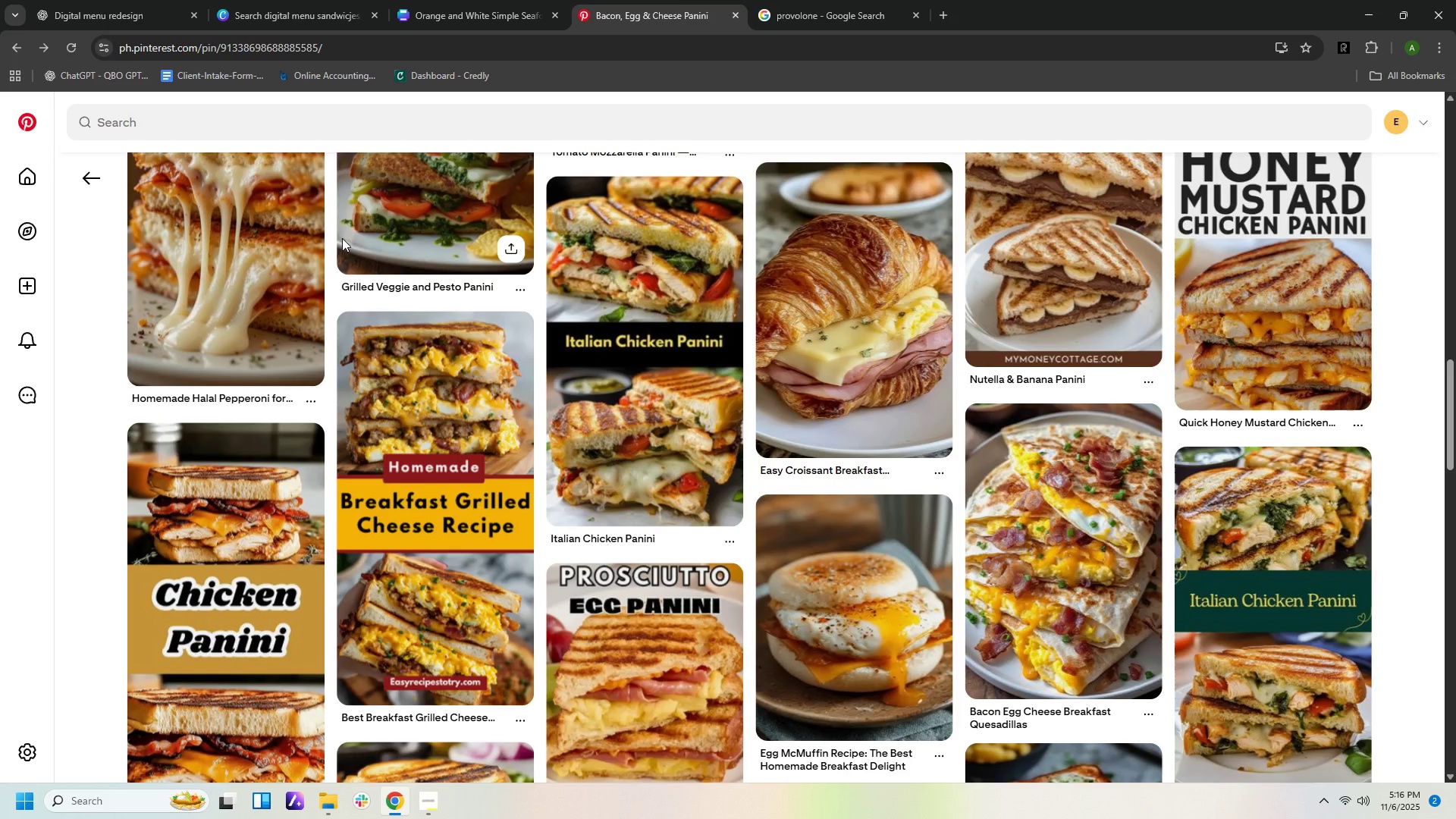 
scroll: coordinate [339, 240], scroll_direction: down, amount: 12.0
 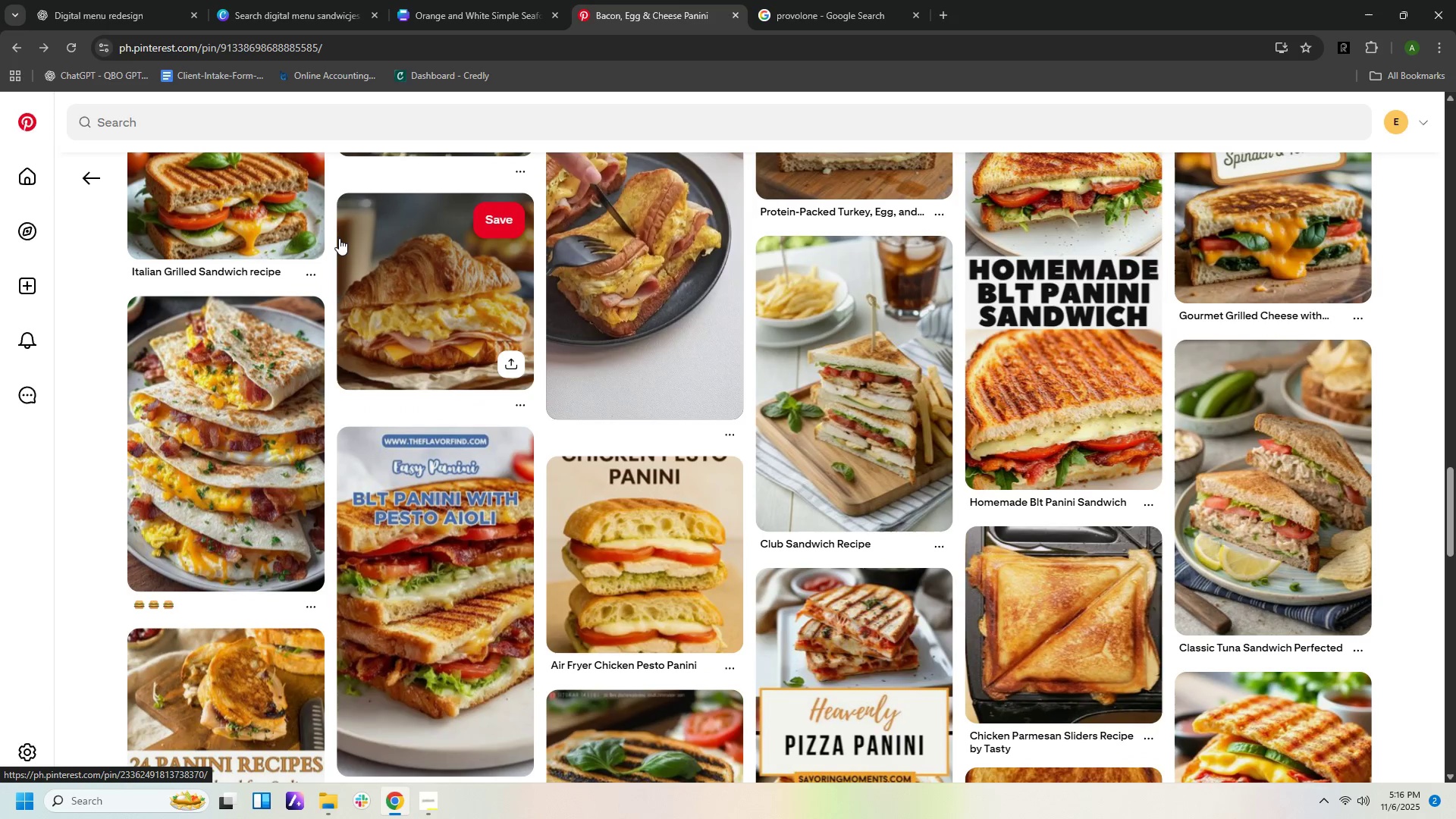 
scroll: coordinate [337, 238], scroll_direction: down, amount: 5.0
 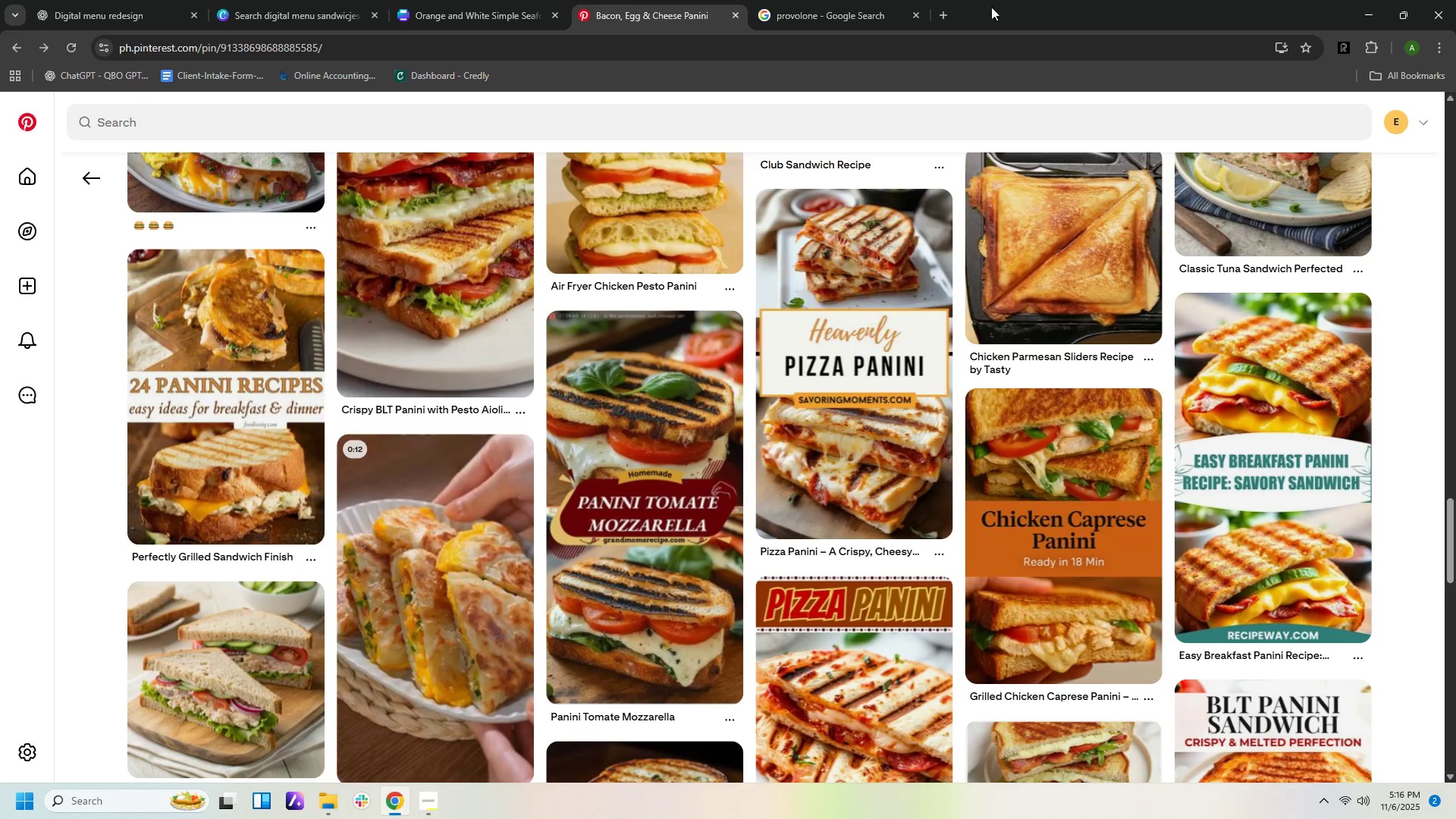 
left_click([838, 11])
 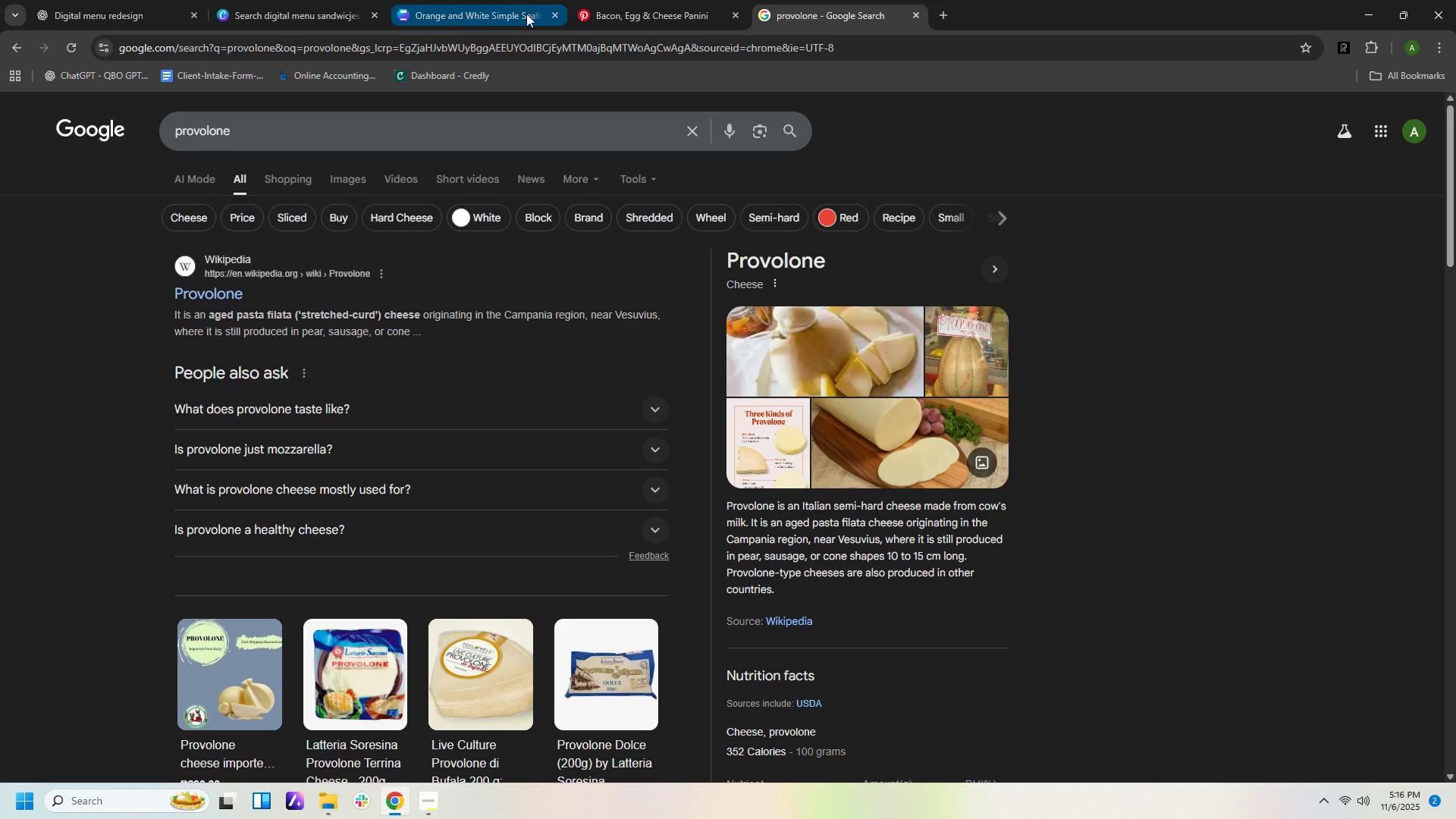 
left_click([634, 17])
 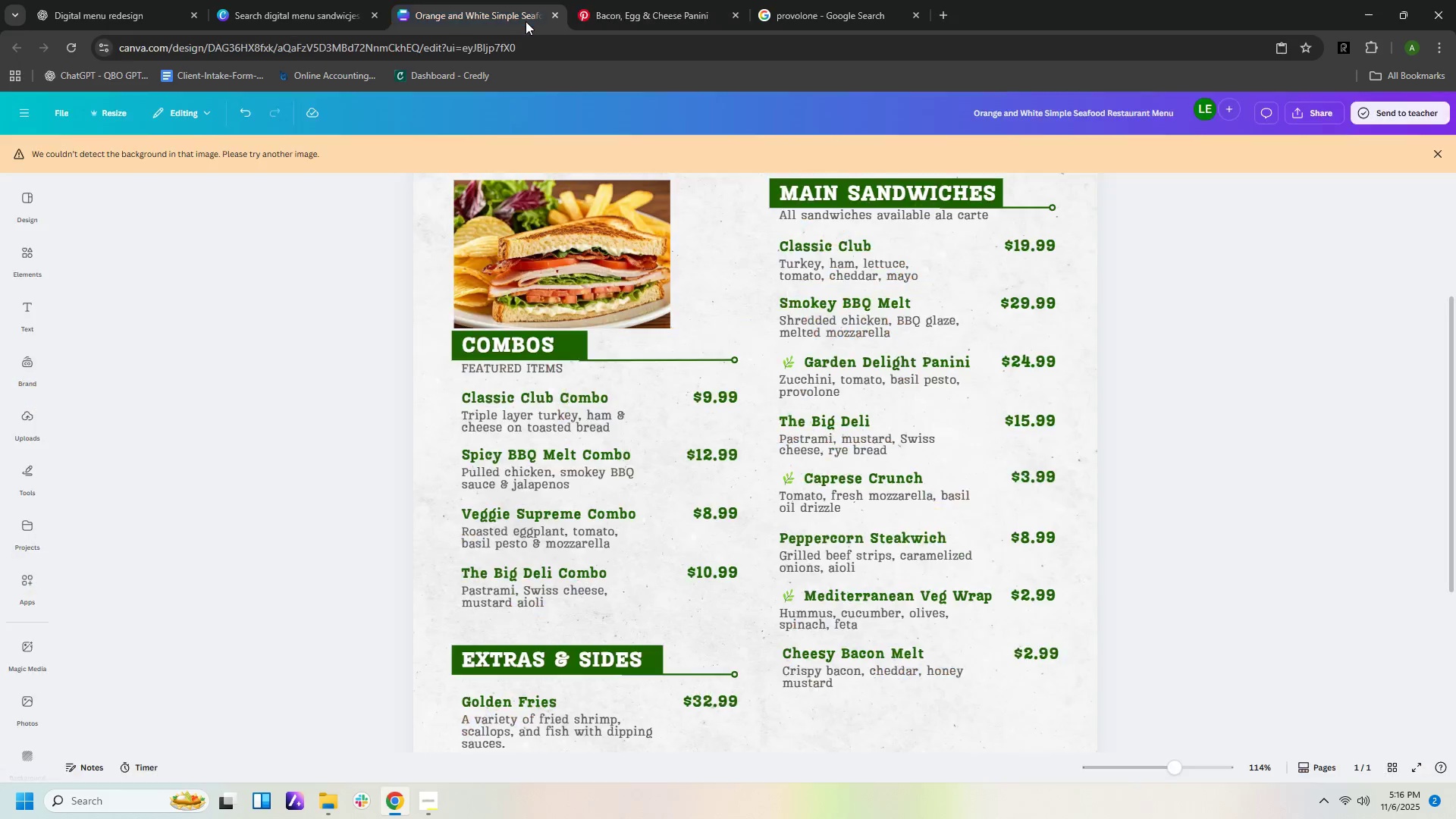 
left_click([526, 21])
 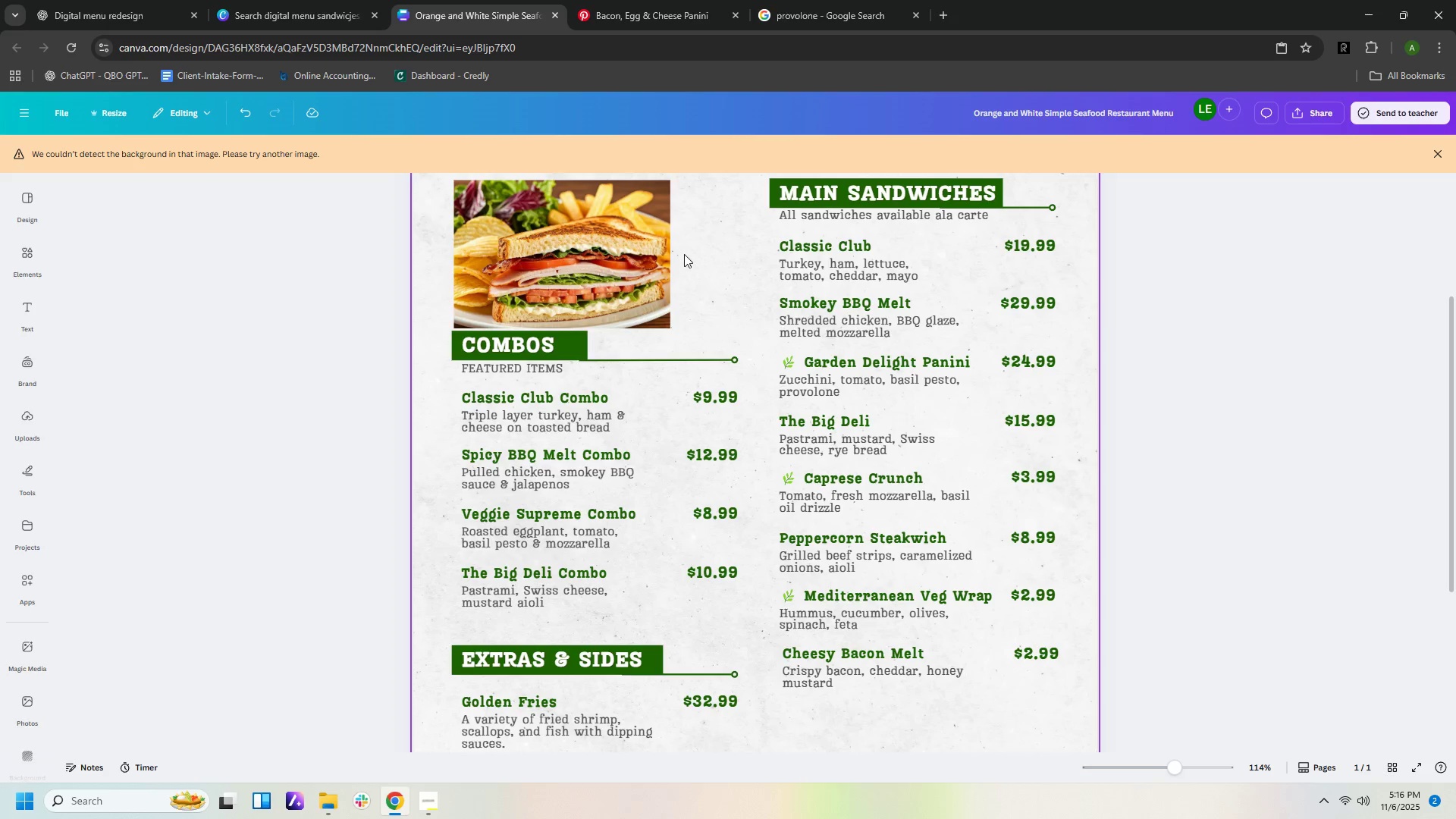 
left_click_drag(start_coordinate=[612, 237], to_coordinate=[682, 235])
 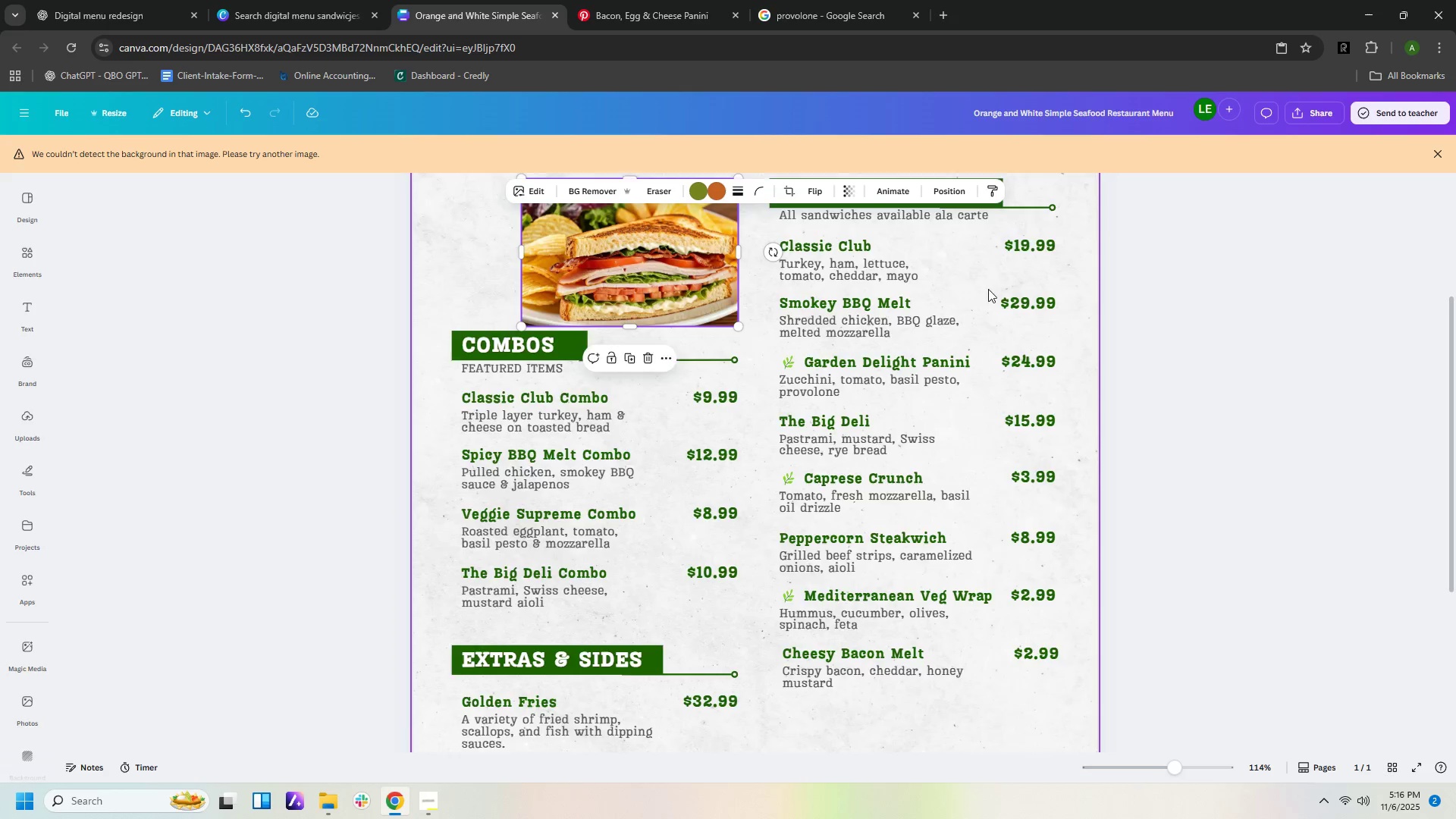 
scroll: coordinate [997, 284], scroll_direction: up, amount: 3.0
 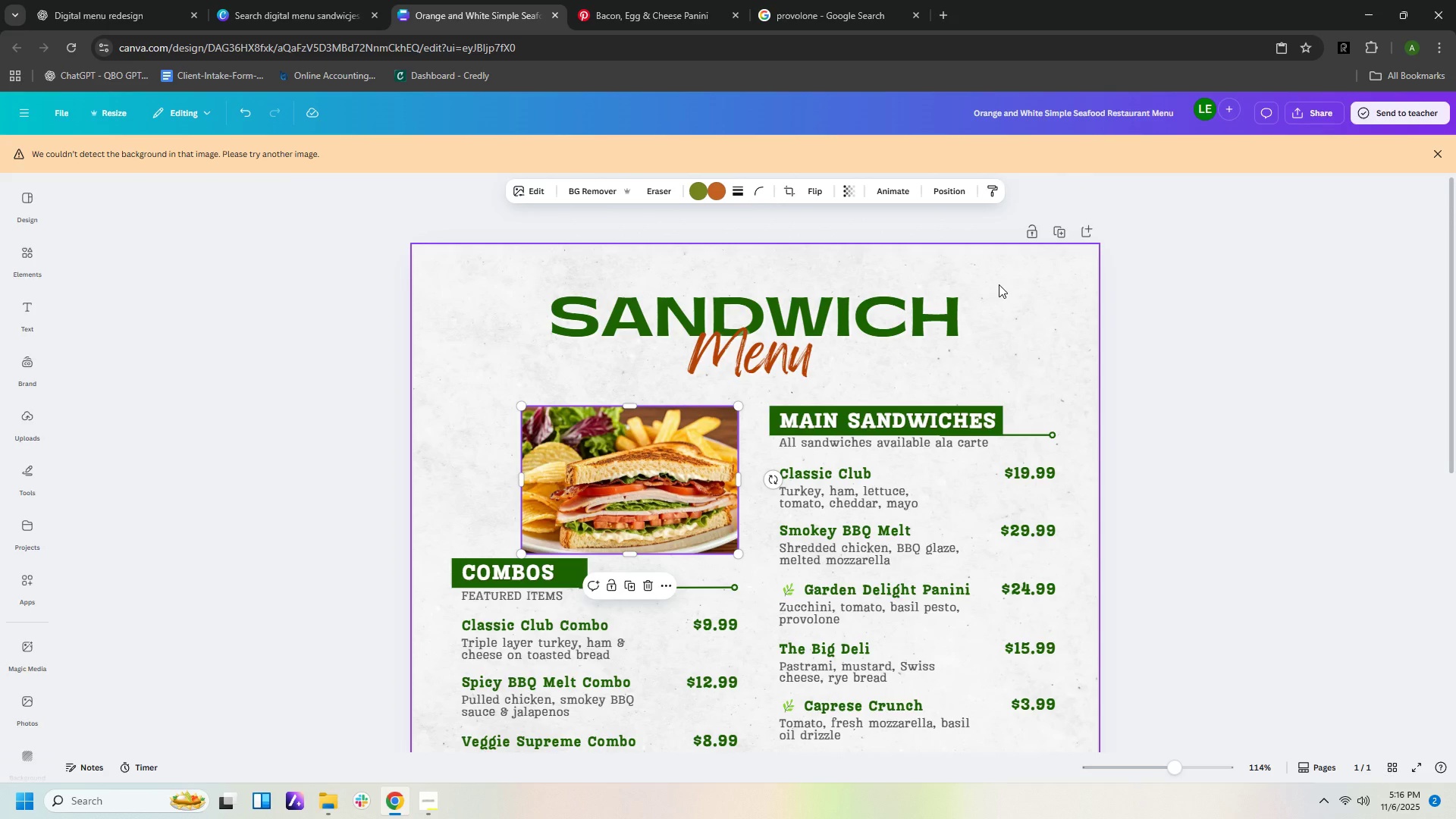 
scroll: coordinate [1006, 294], scroll_direction: down, amount: 5.0
 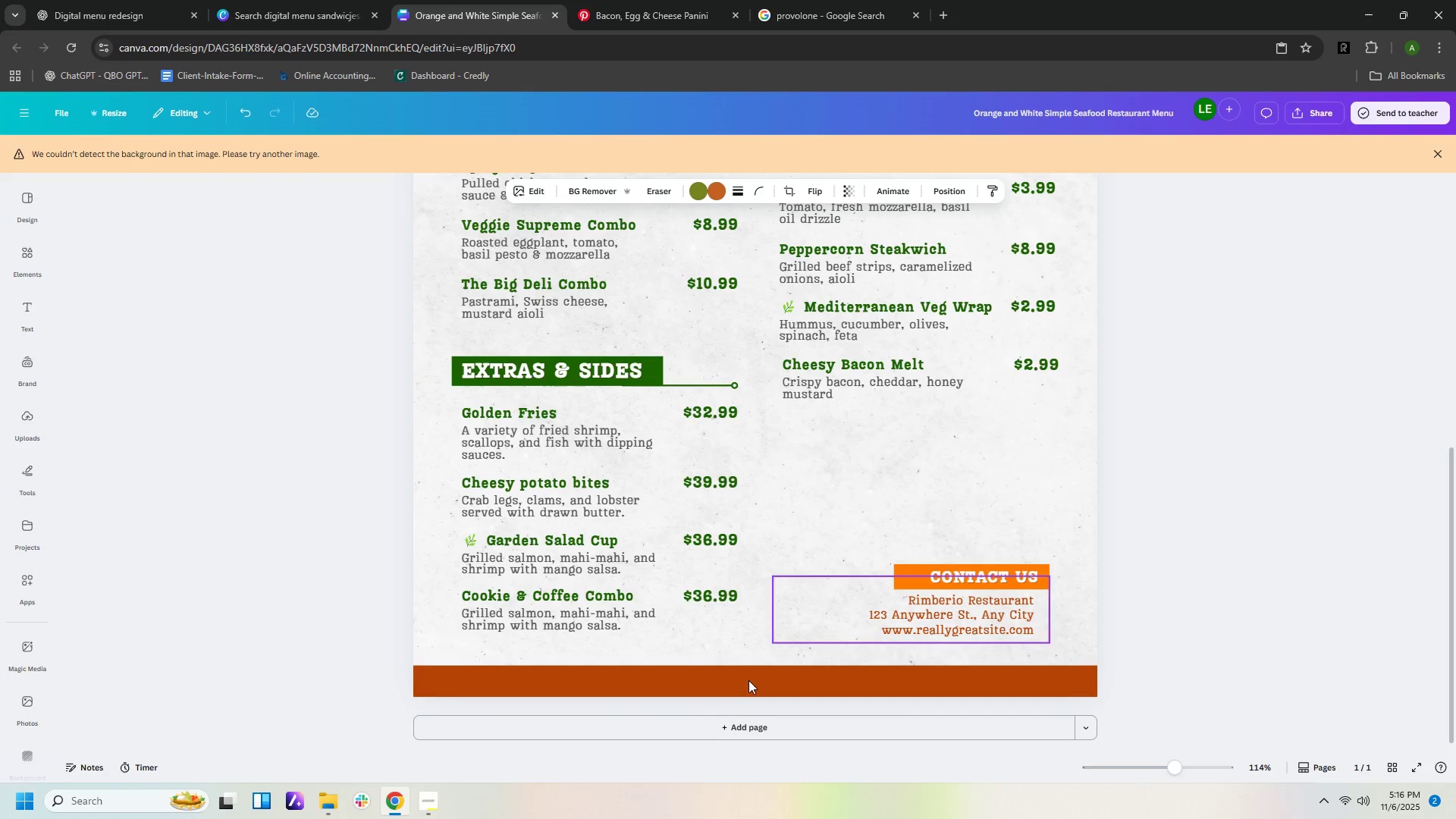 
left_click([732, 677])
 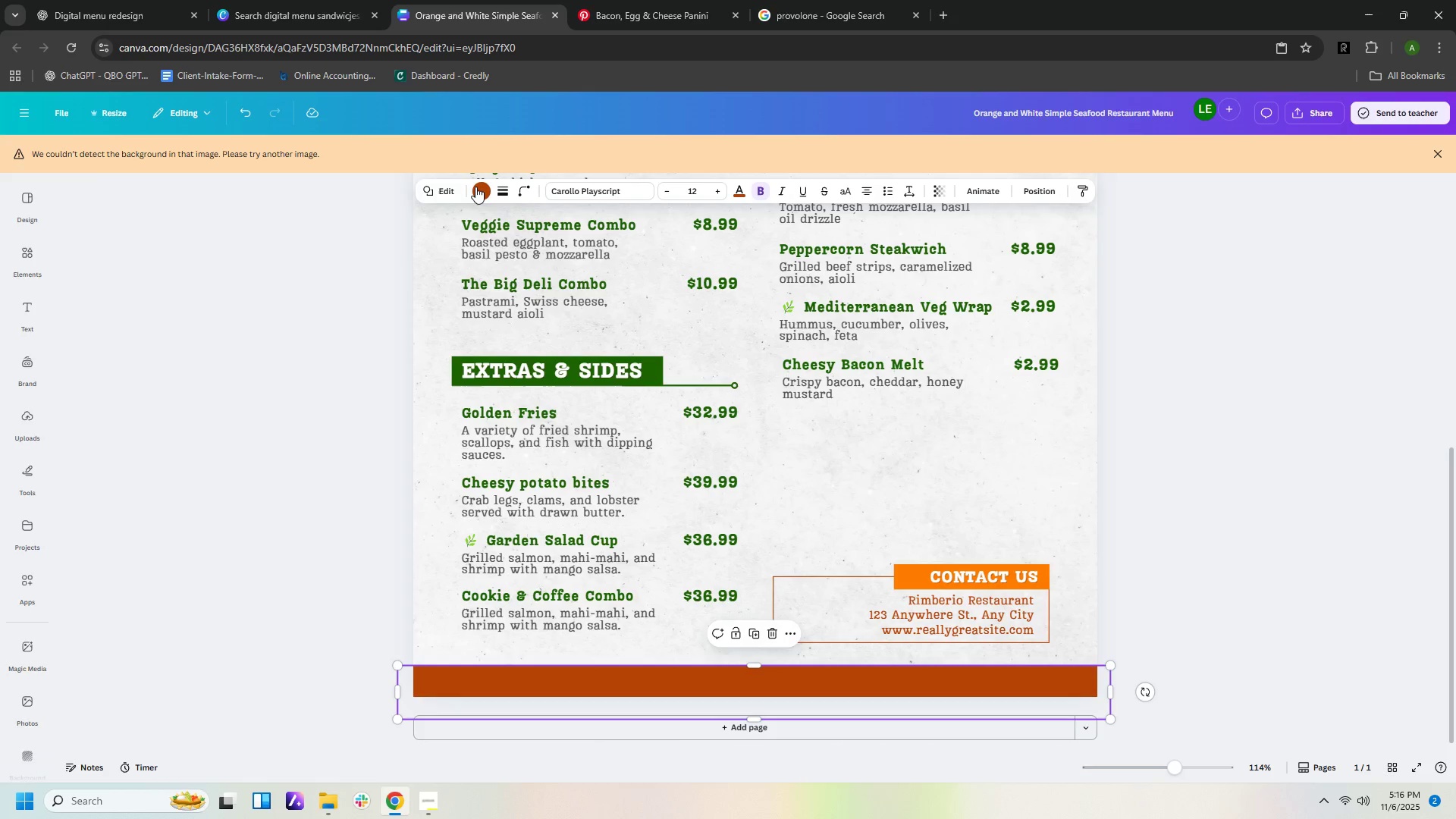 
left_click([475, 187])
 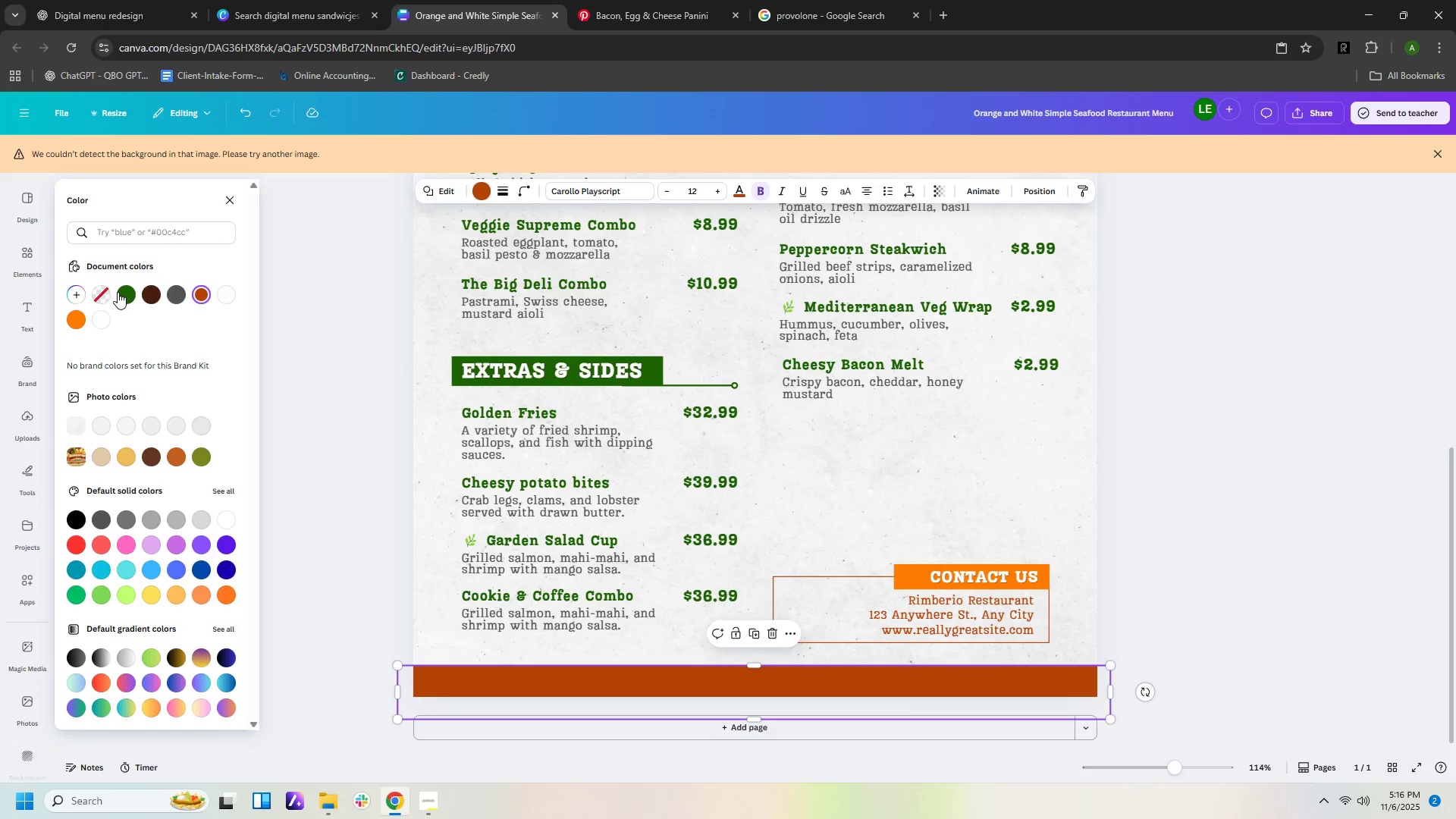 
left_click([126, 293])
 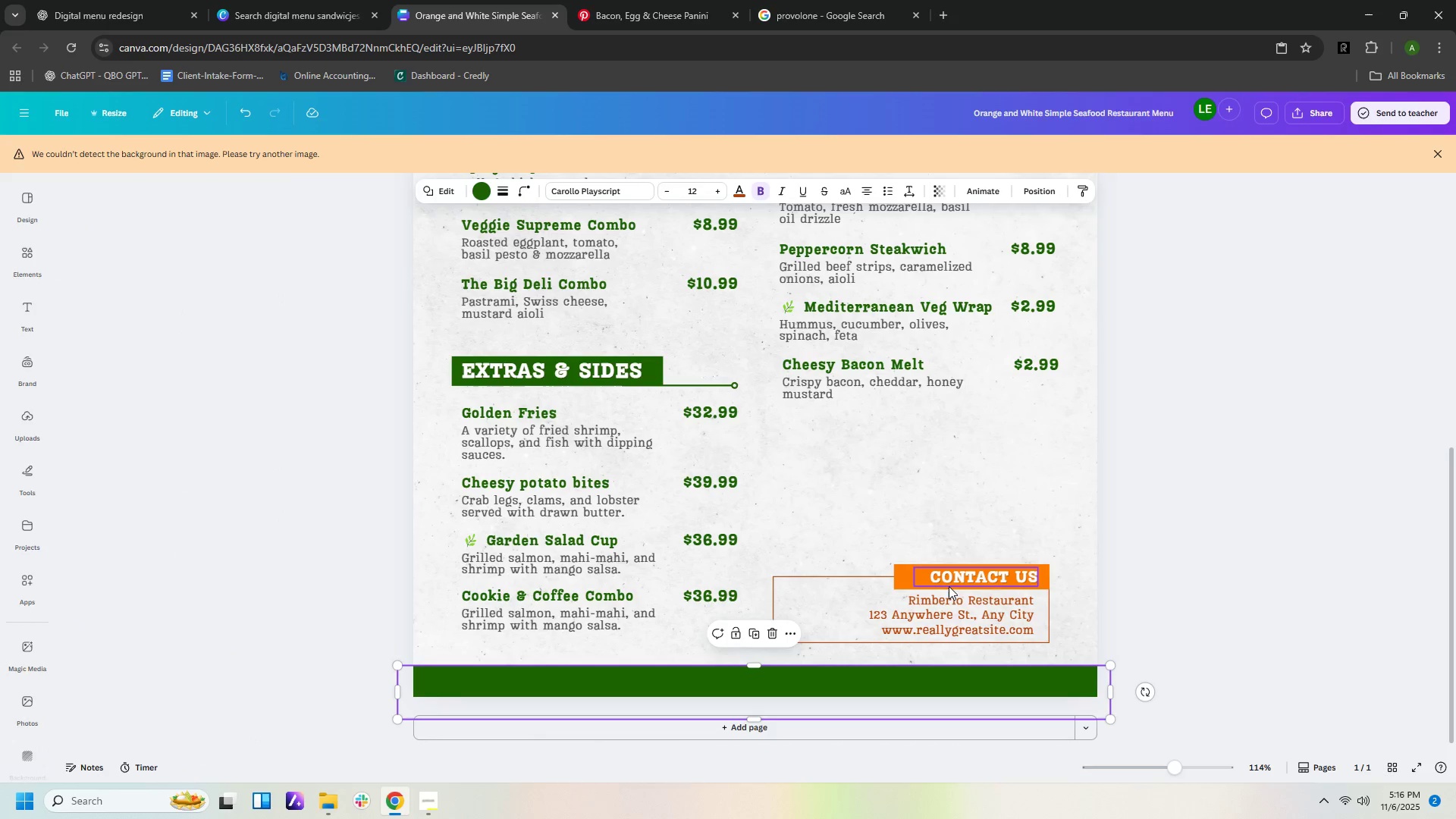 
left_click([913, 575])
 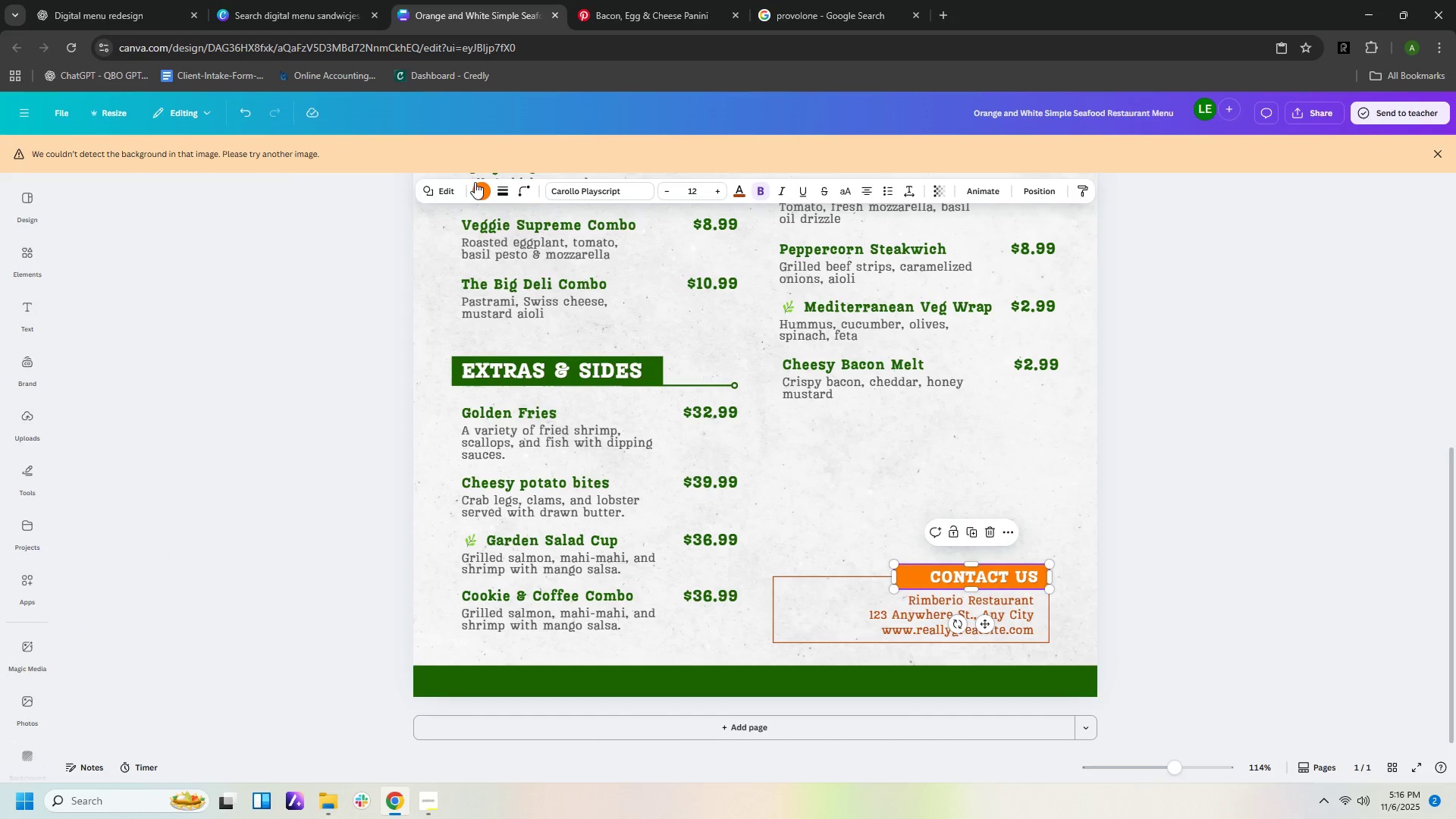 
left_click([475, 181])
 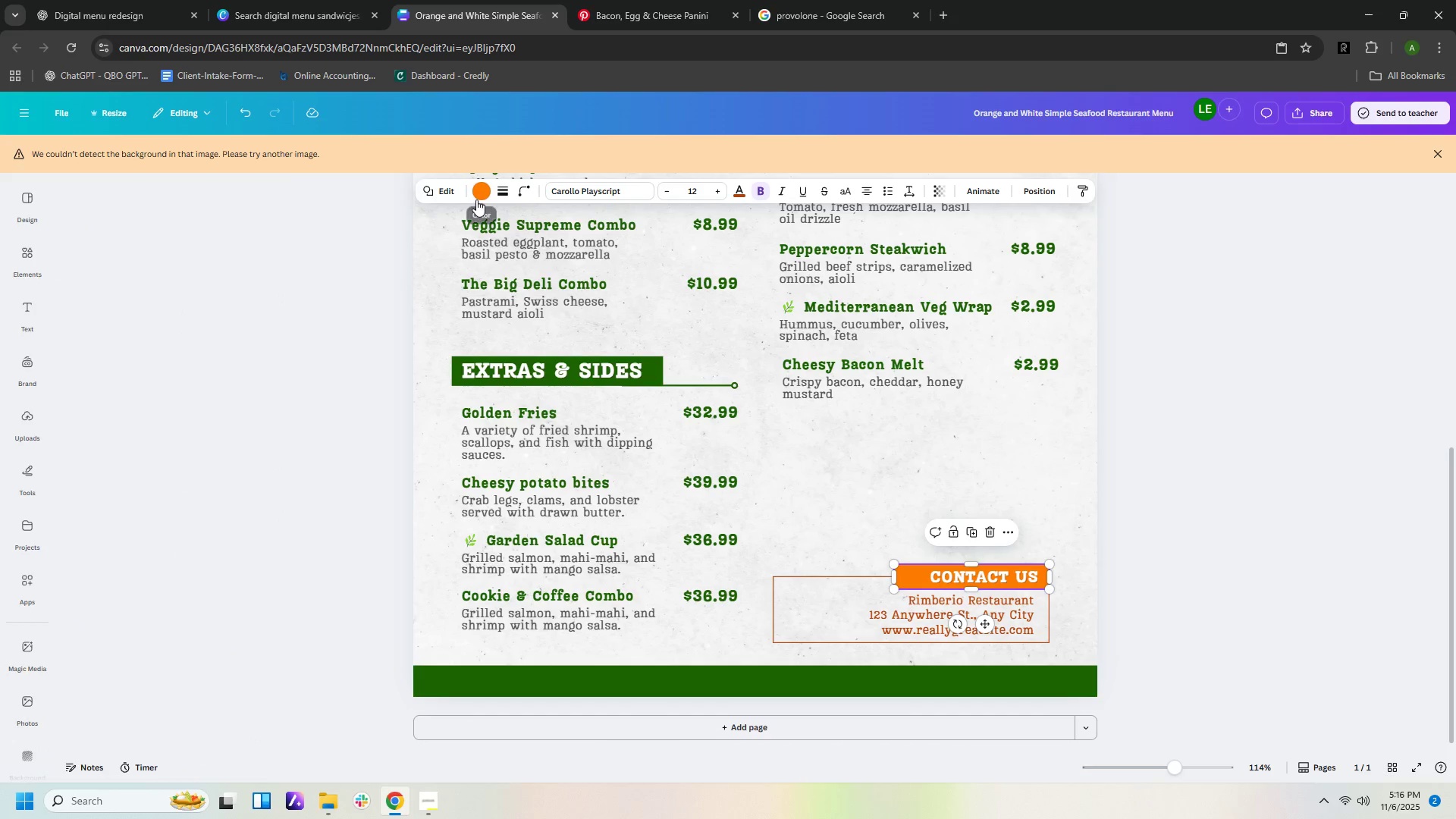 
left_click([476, 199])
 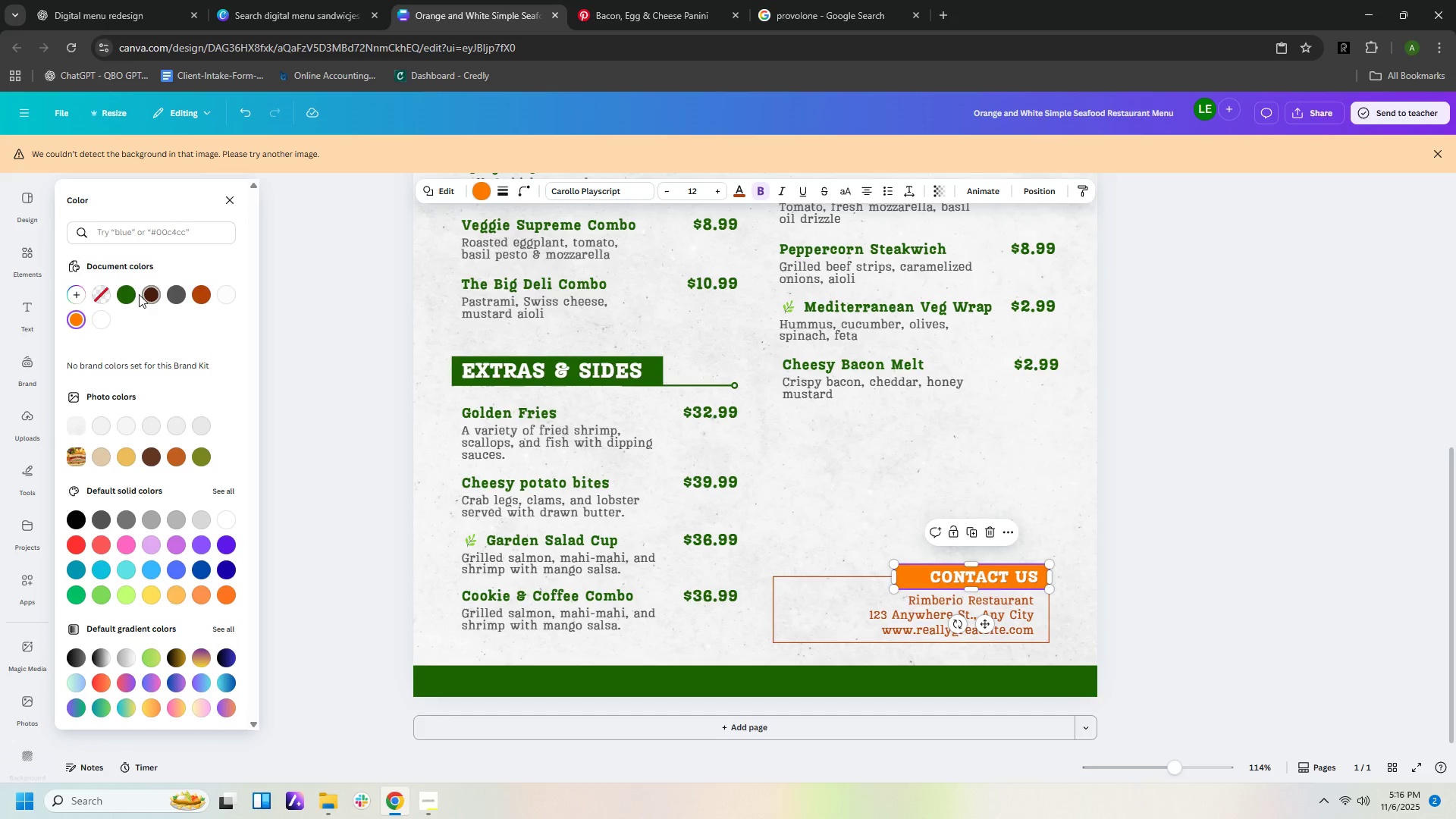 
left_click([130, 294])
 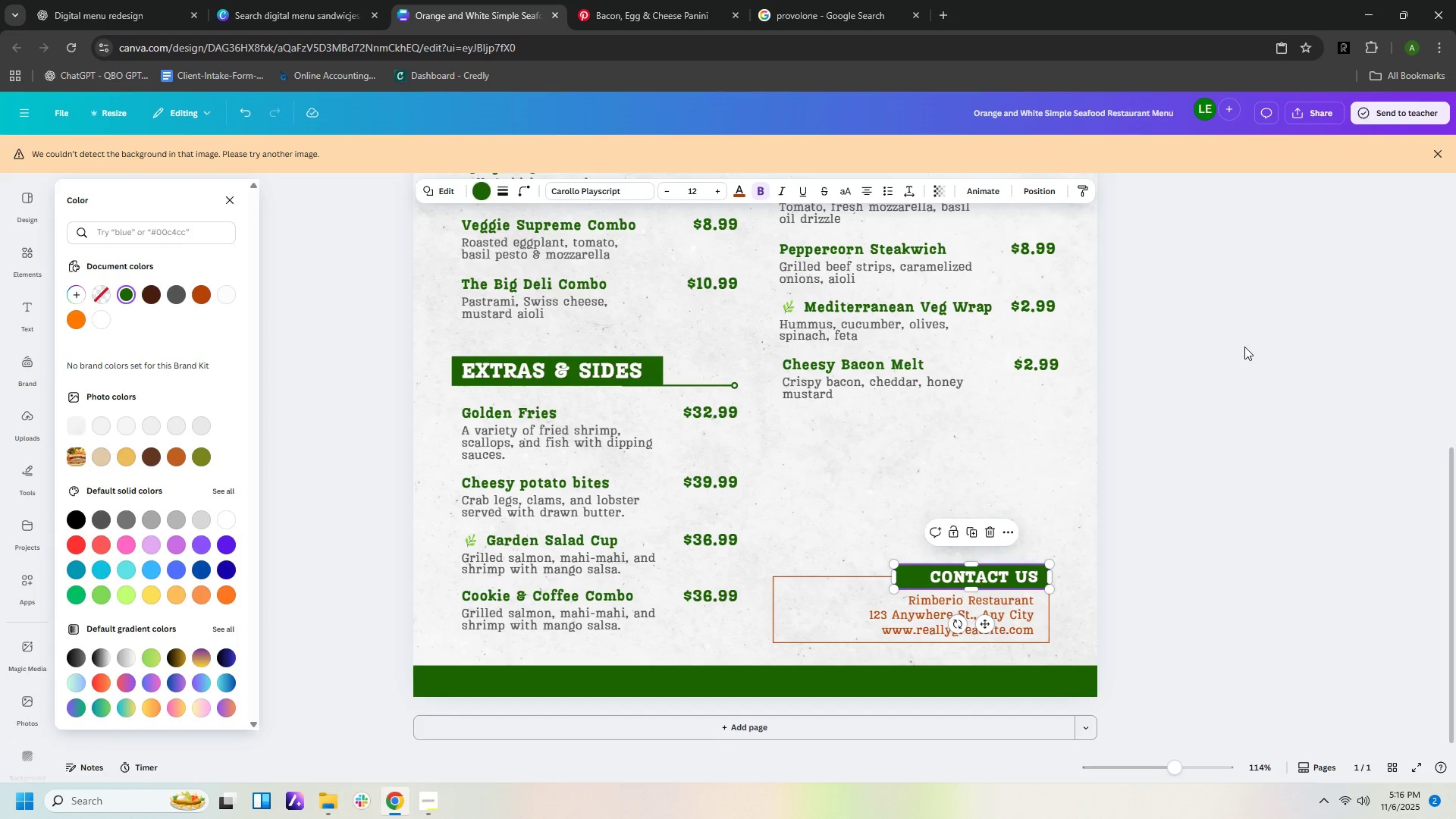 
left_click([1244, 347])
 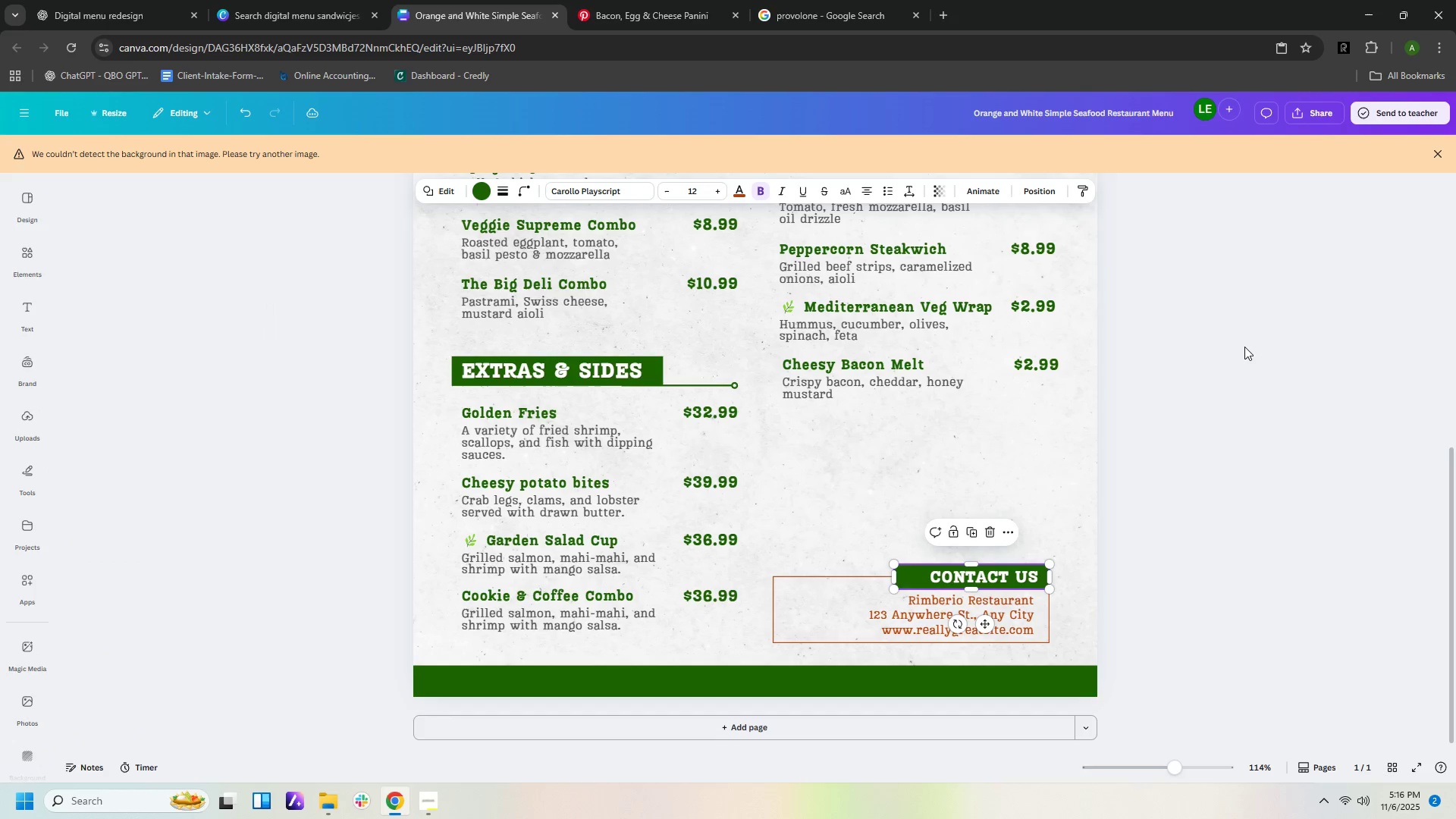 
key(Control+ControlLeft)
 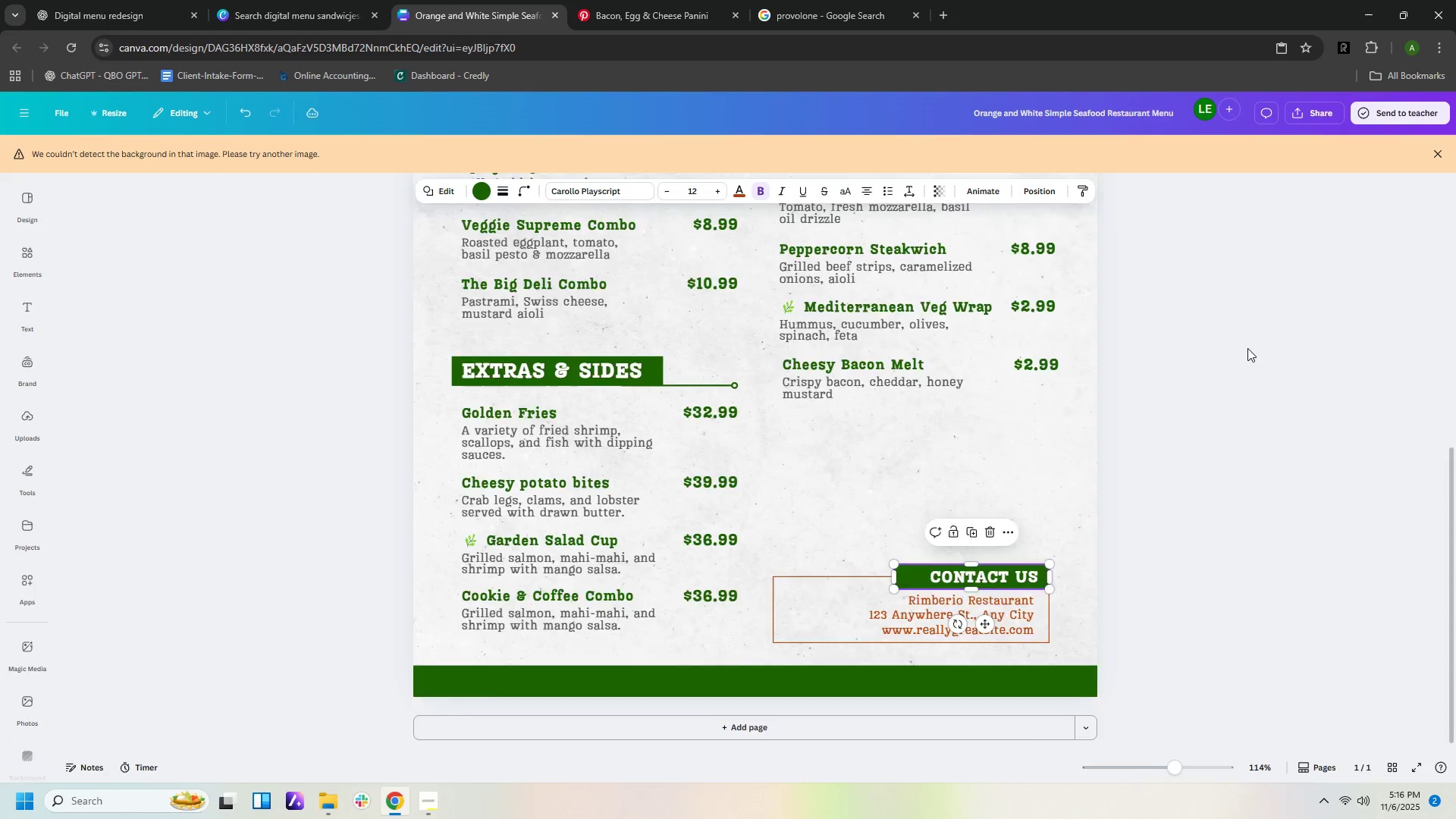 
hold_key(key=ControlLeft, duration=0.46)
scroll: coordinate [1247, 348], scroll_direction: down, amount: 2.0
 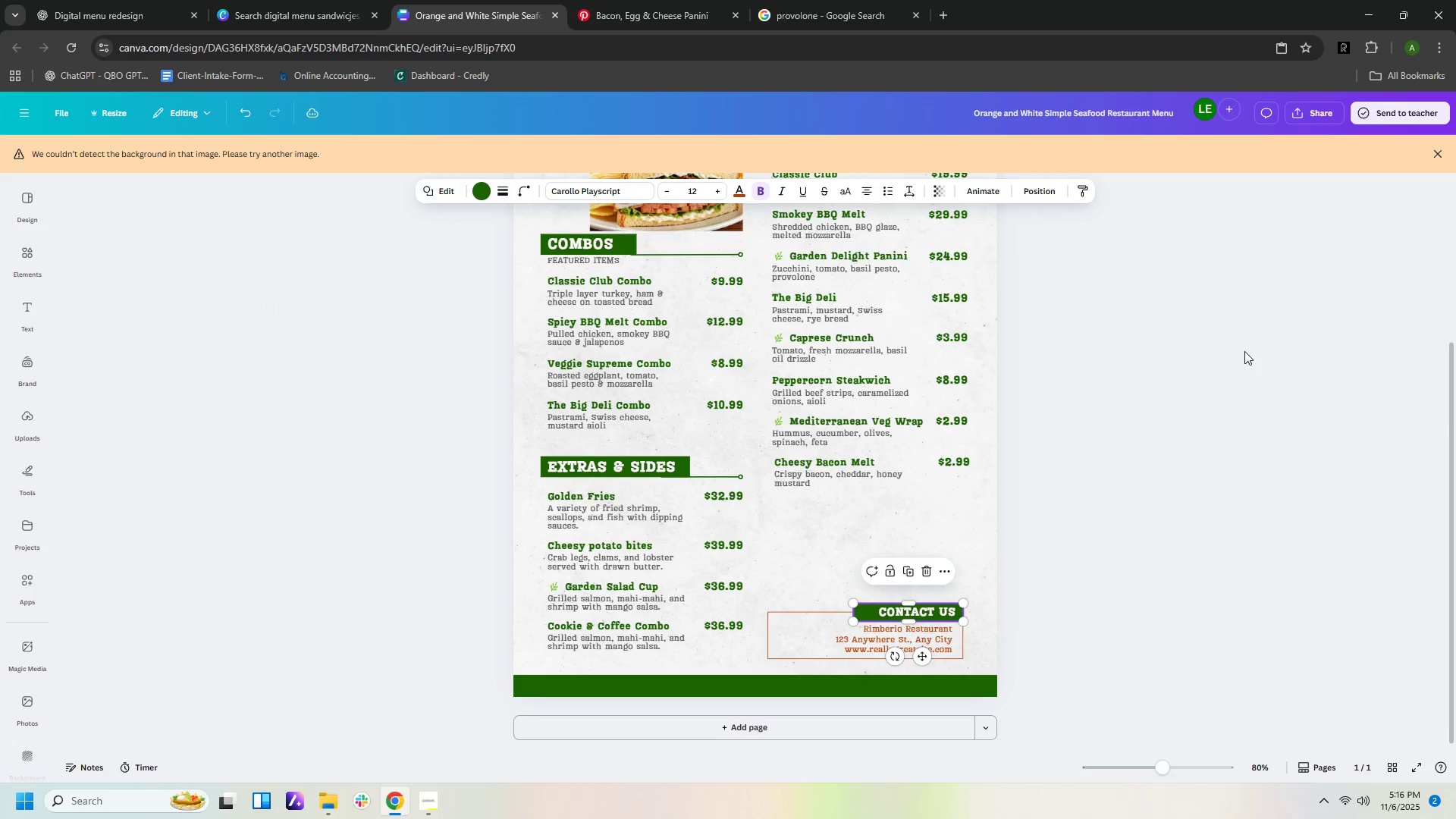 
scroll: coordinate [1244, 352], scroll_direction: up, amount: 4.0
 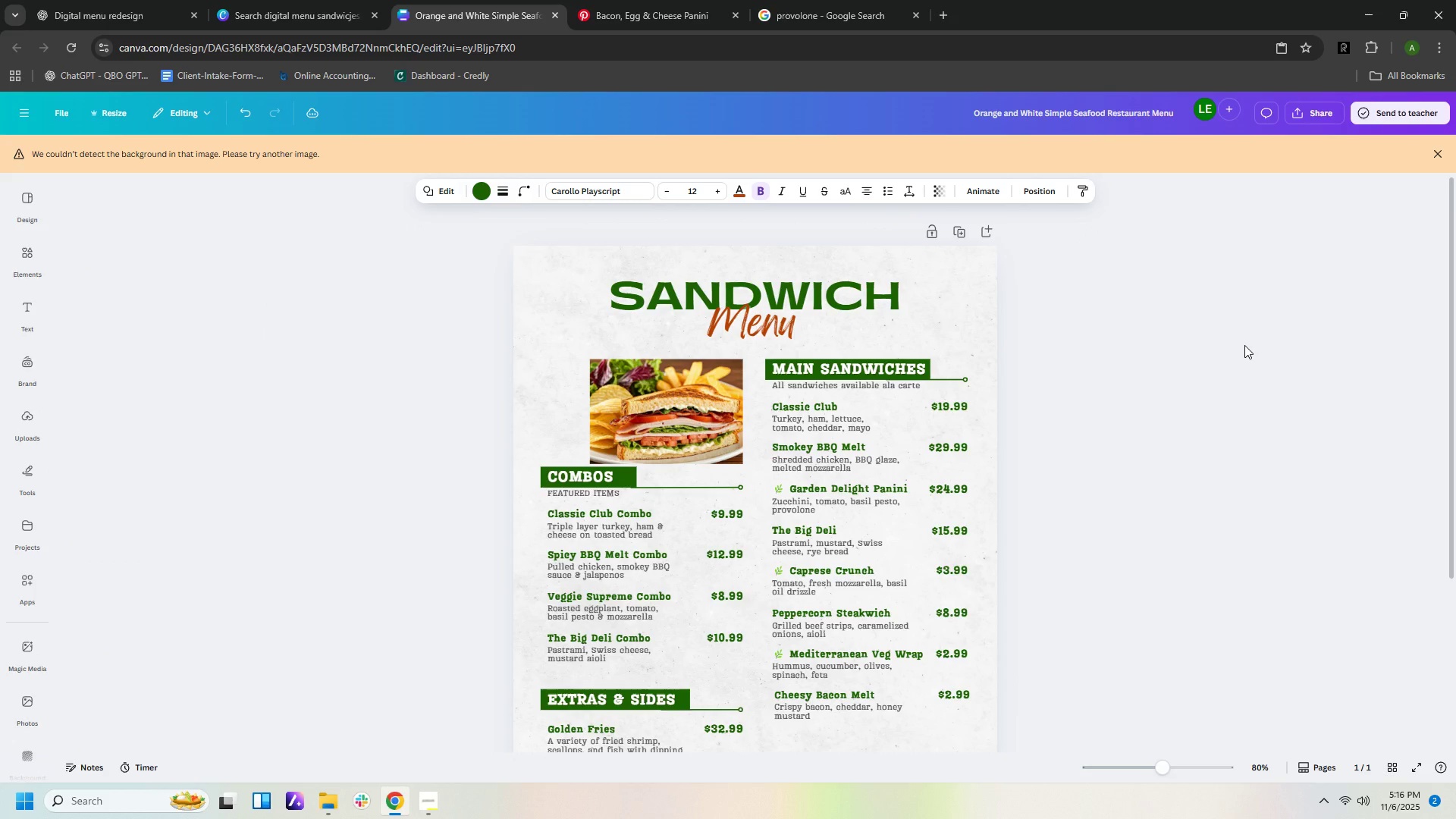 
scroll: coordinate [1244, 345], scroll_direction: down, amount: 1.0
 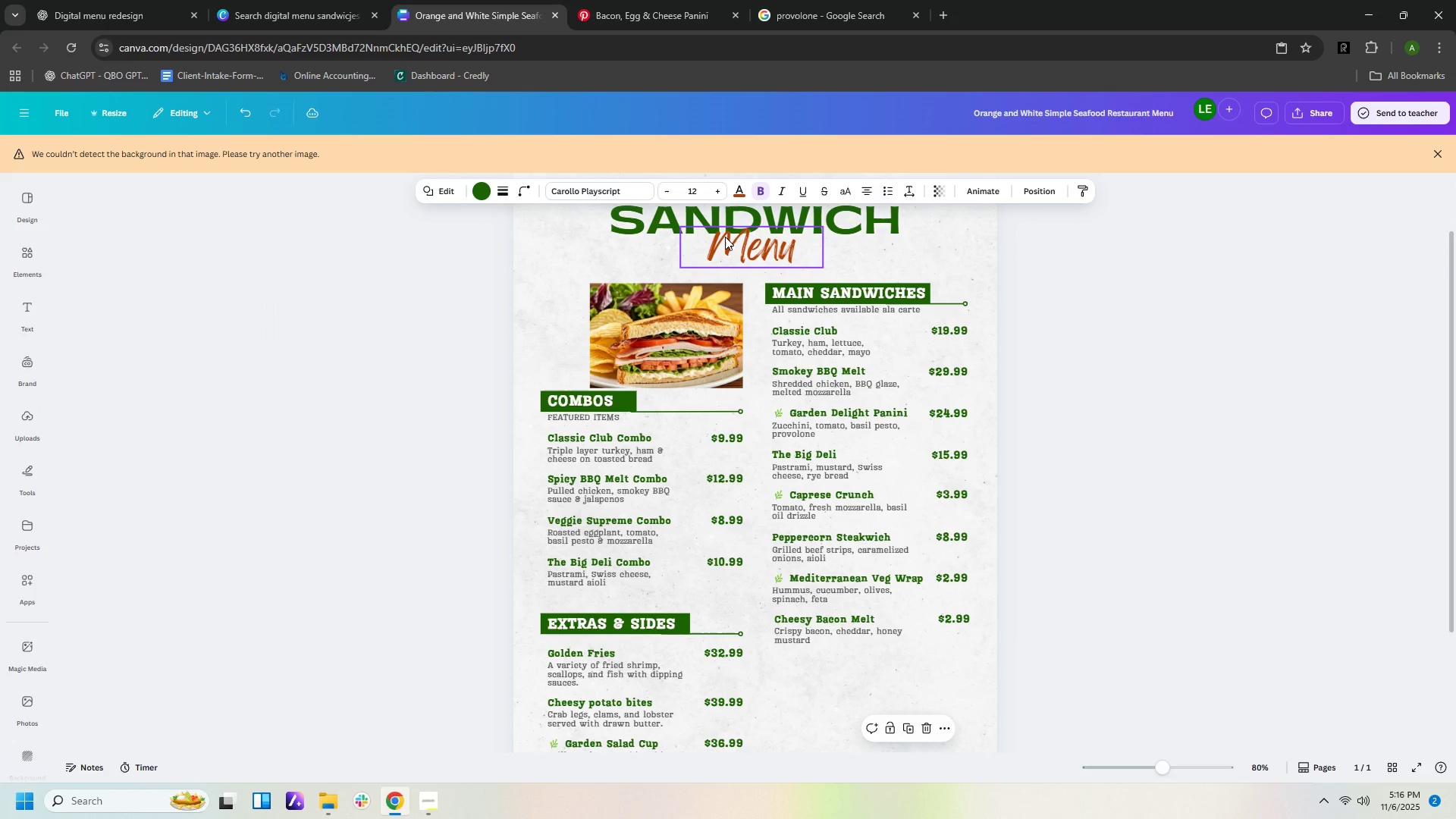 
left_click([725, 237])
 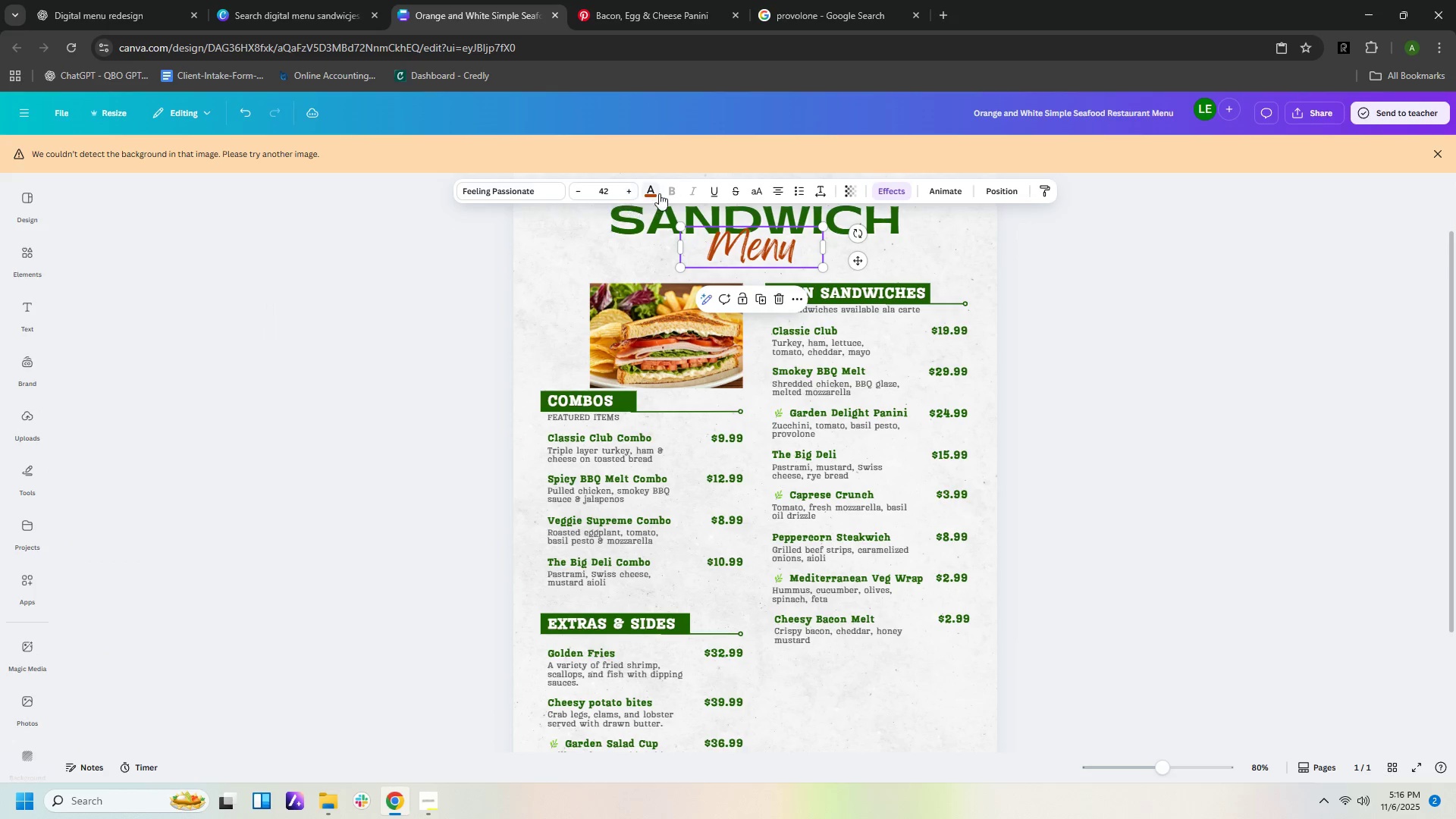 
left_click([659, 193])
 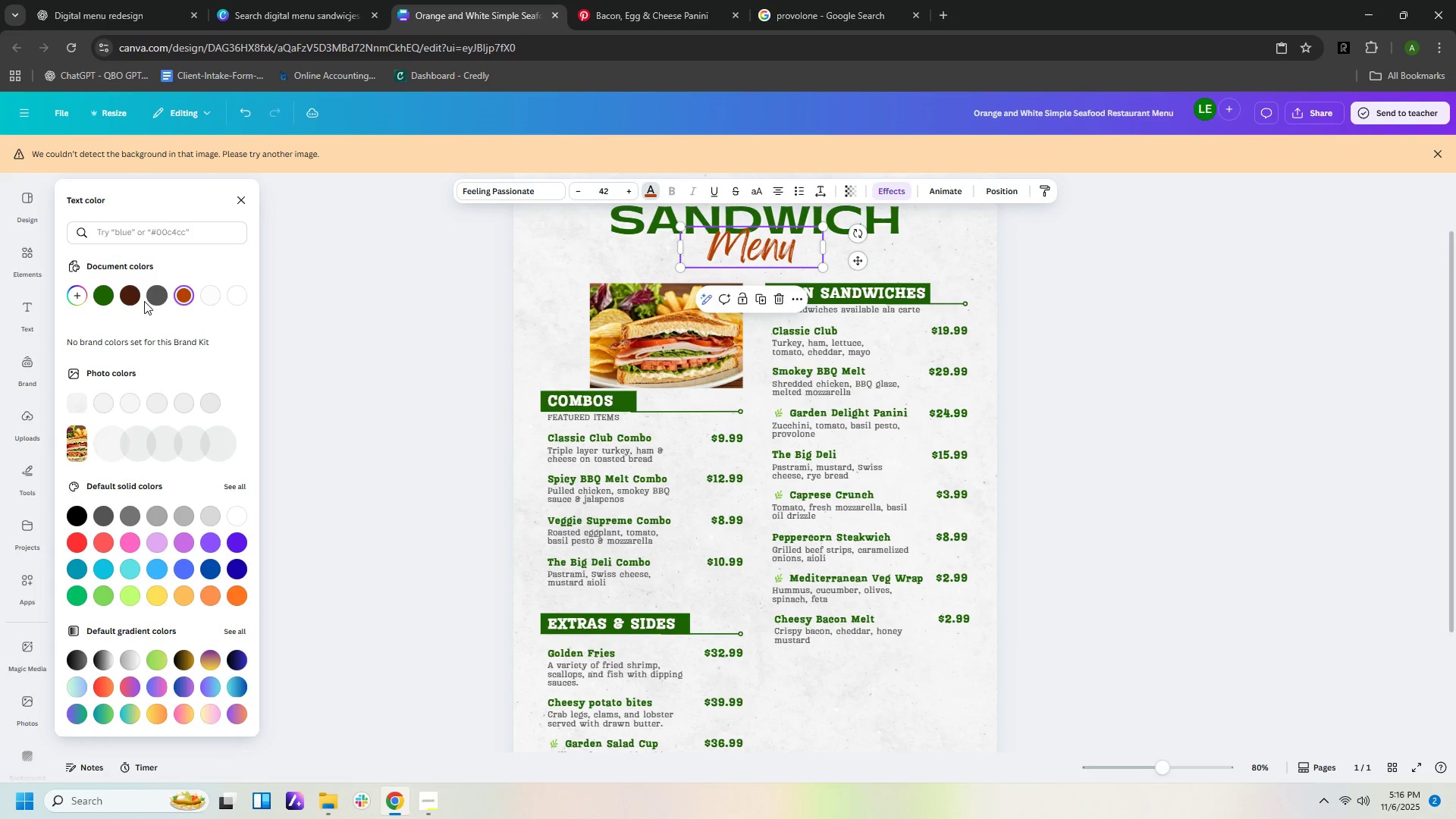 
double_click([153, 300])
 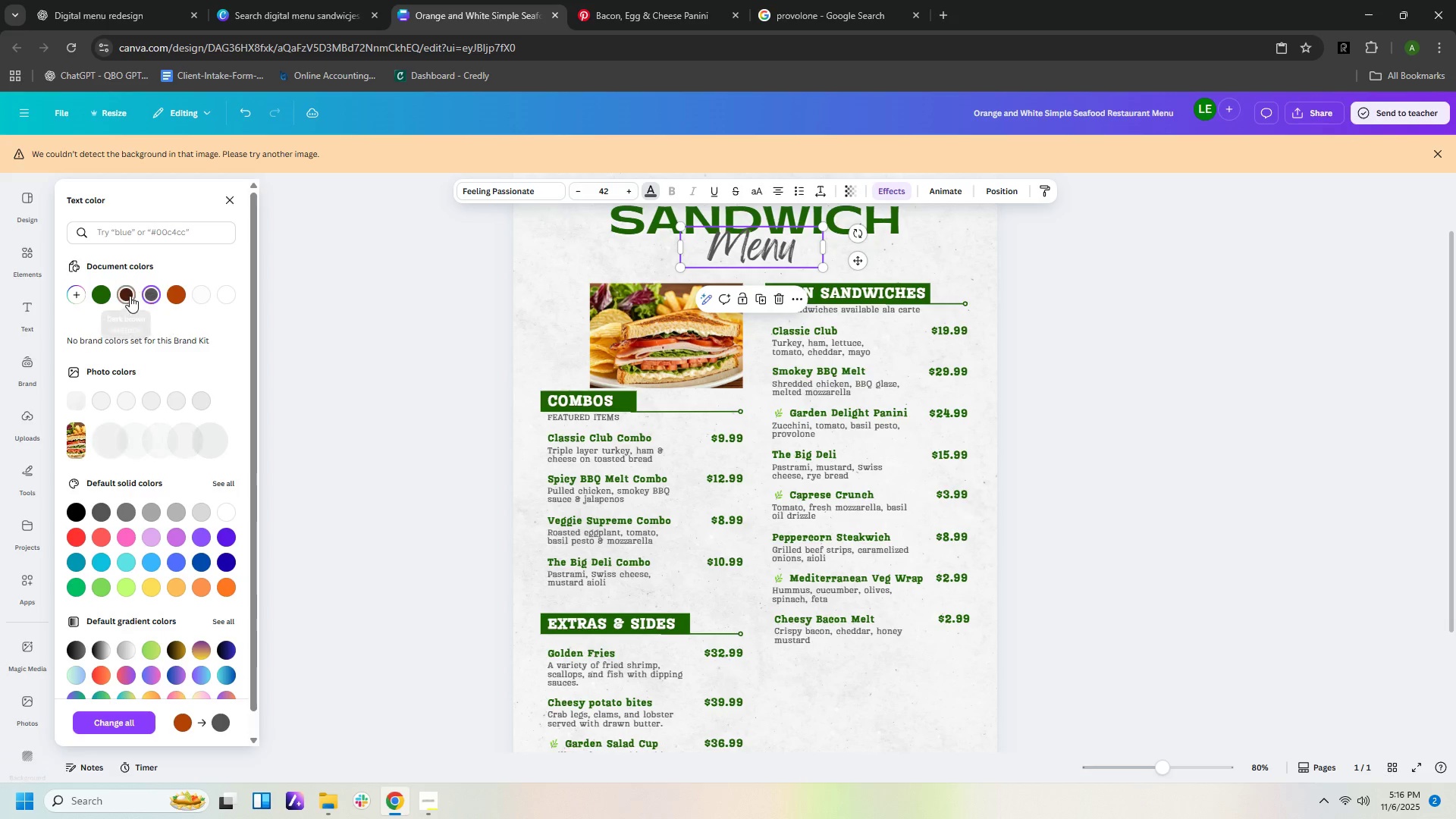 
left_click([130, 296])
 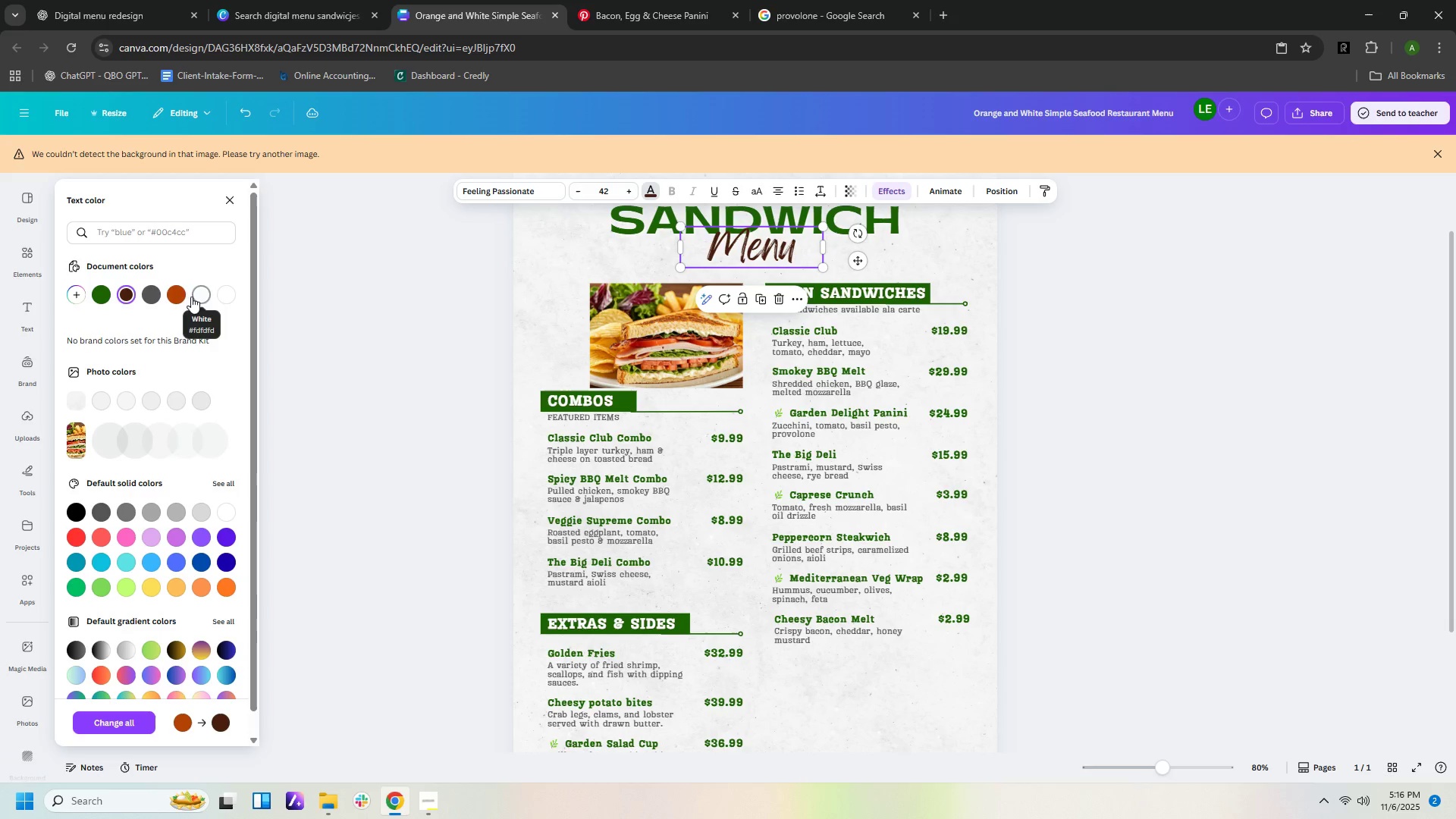 
left_click([182, 297])
 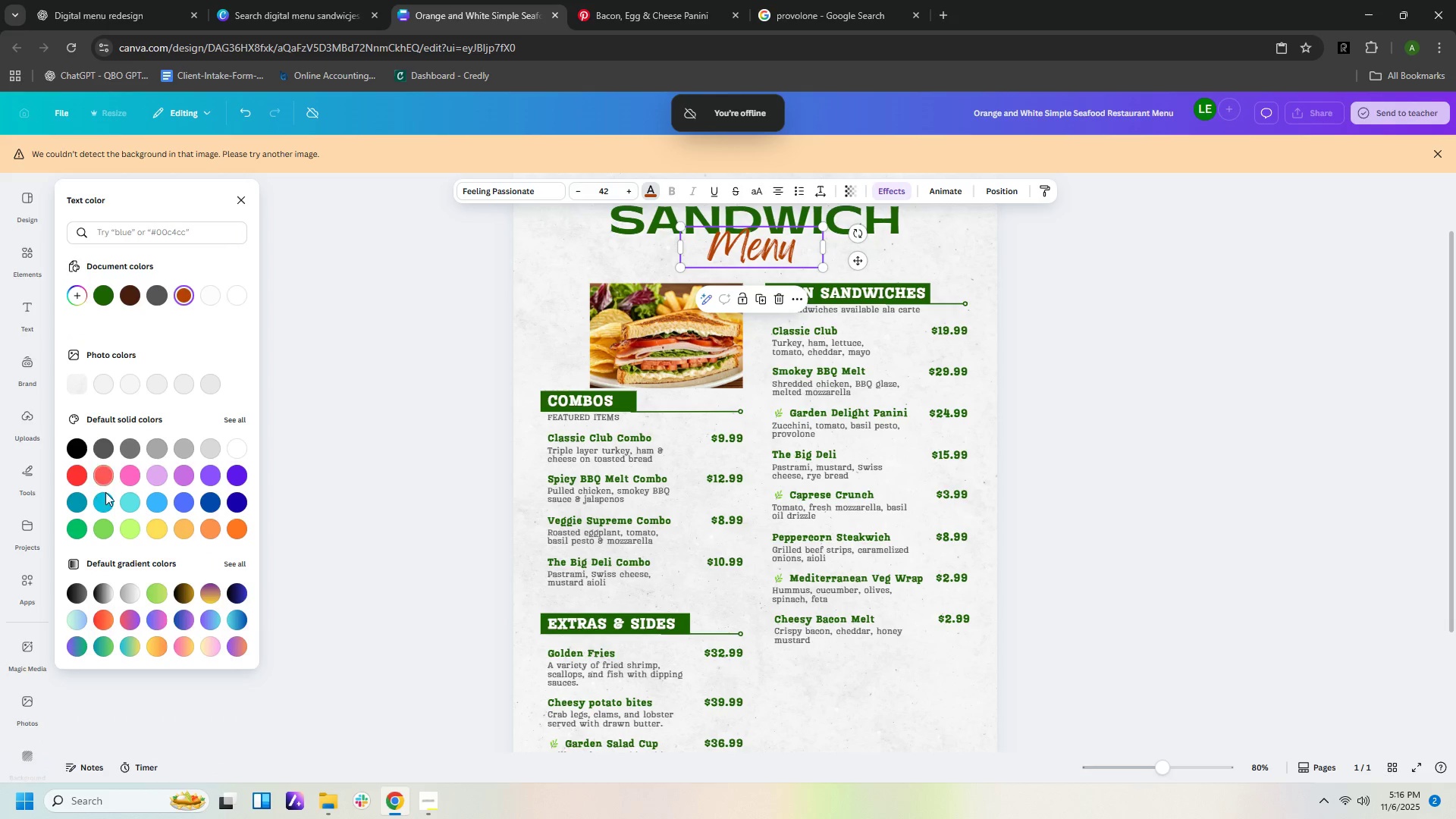 
left_click([131, 526])
 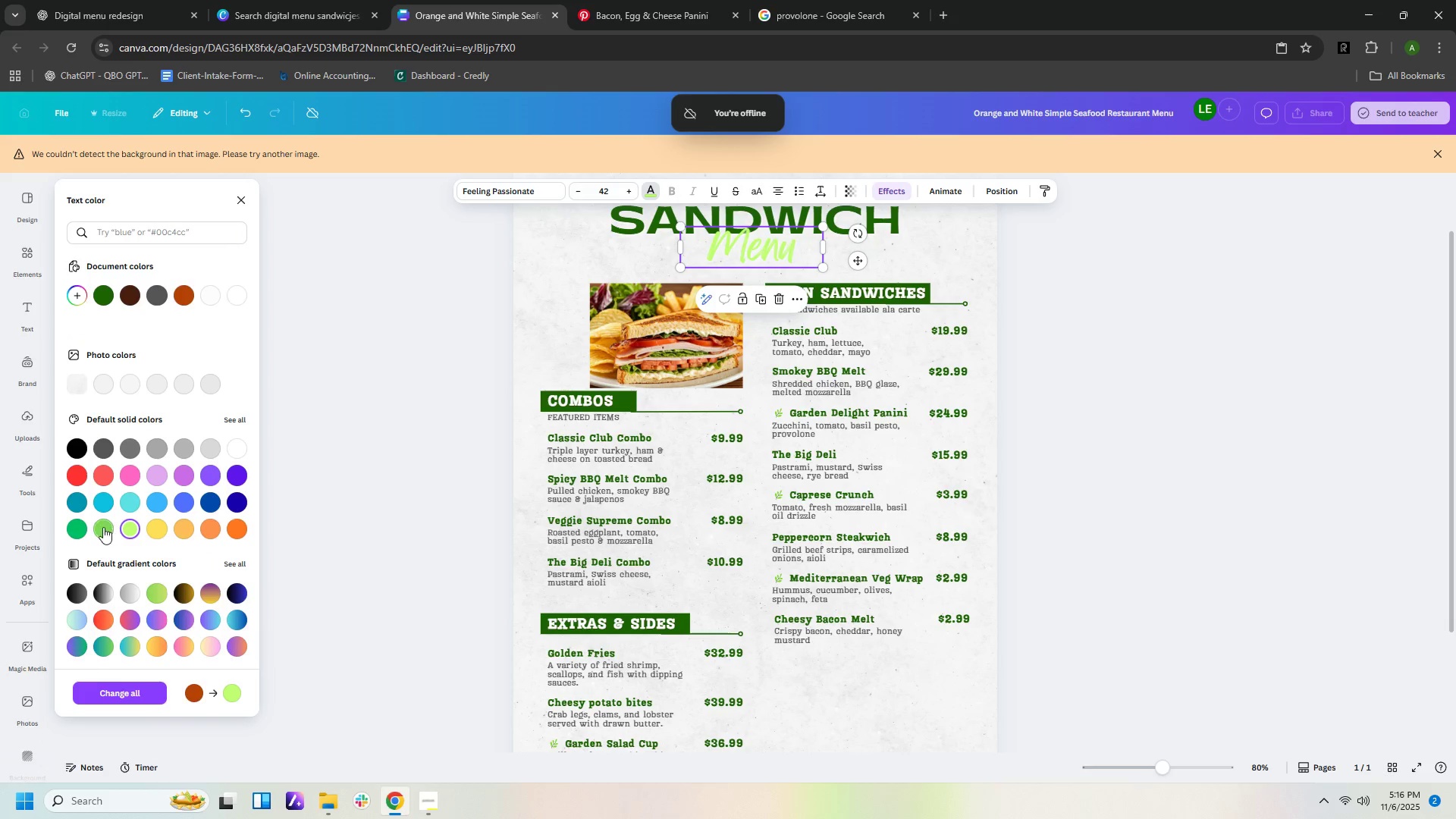 
left_click([103, 527])
 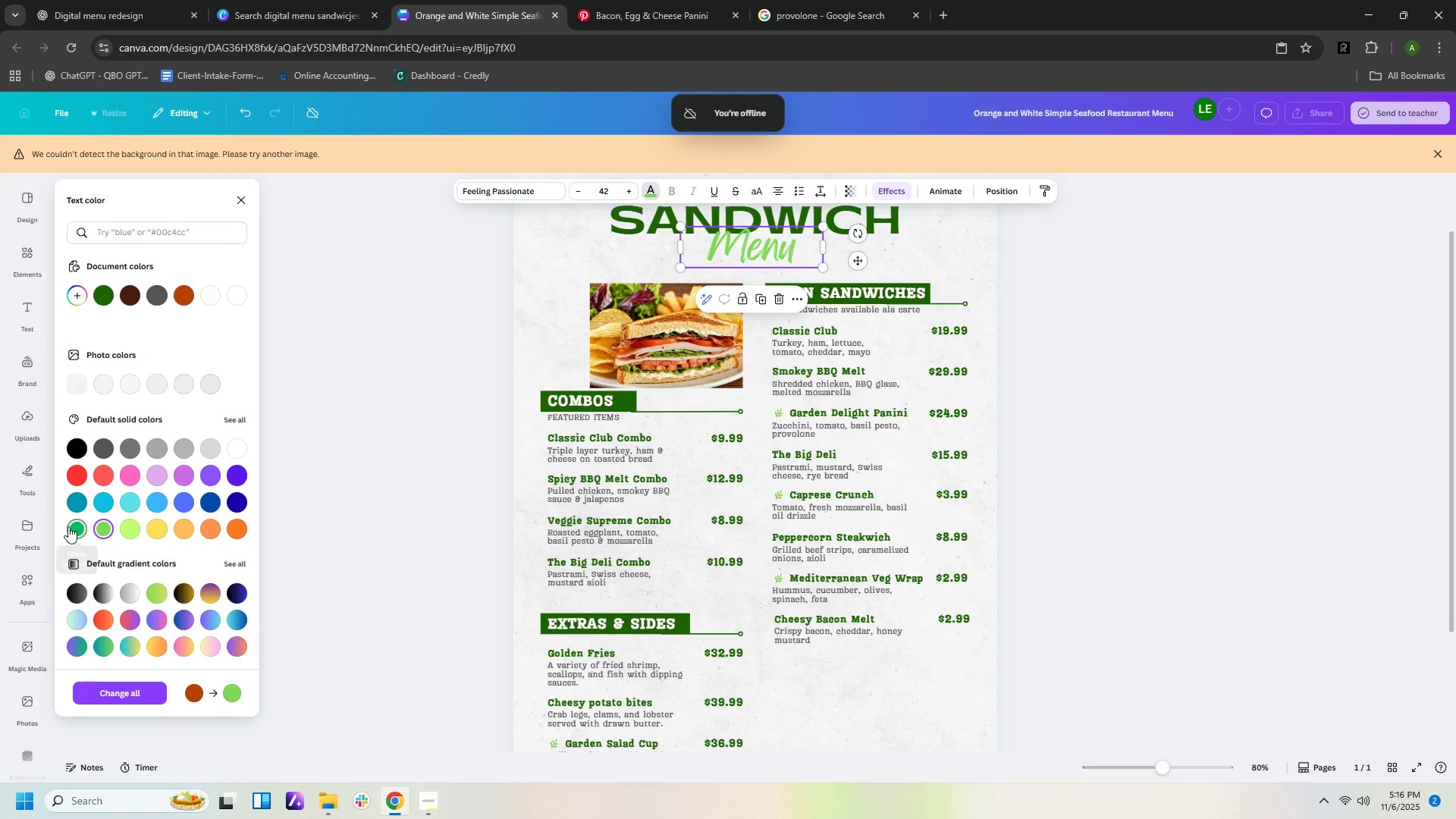 
left_click([68, 526])
 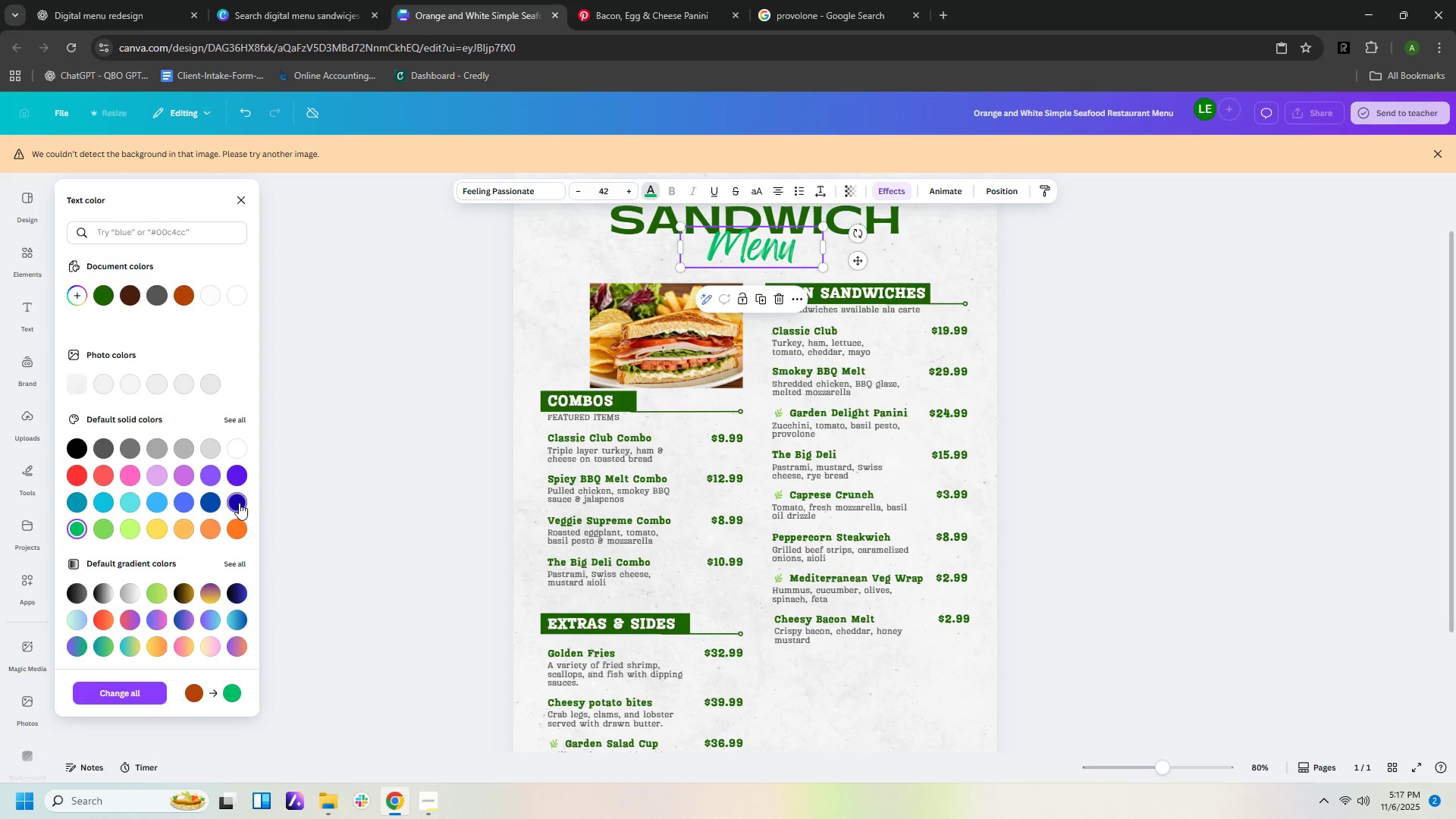 
left_click([218, 500])
 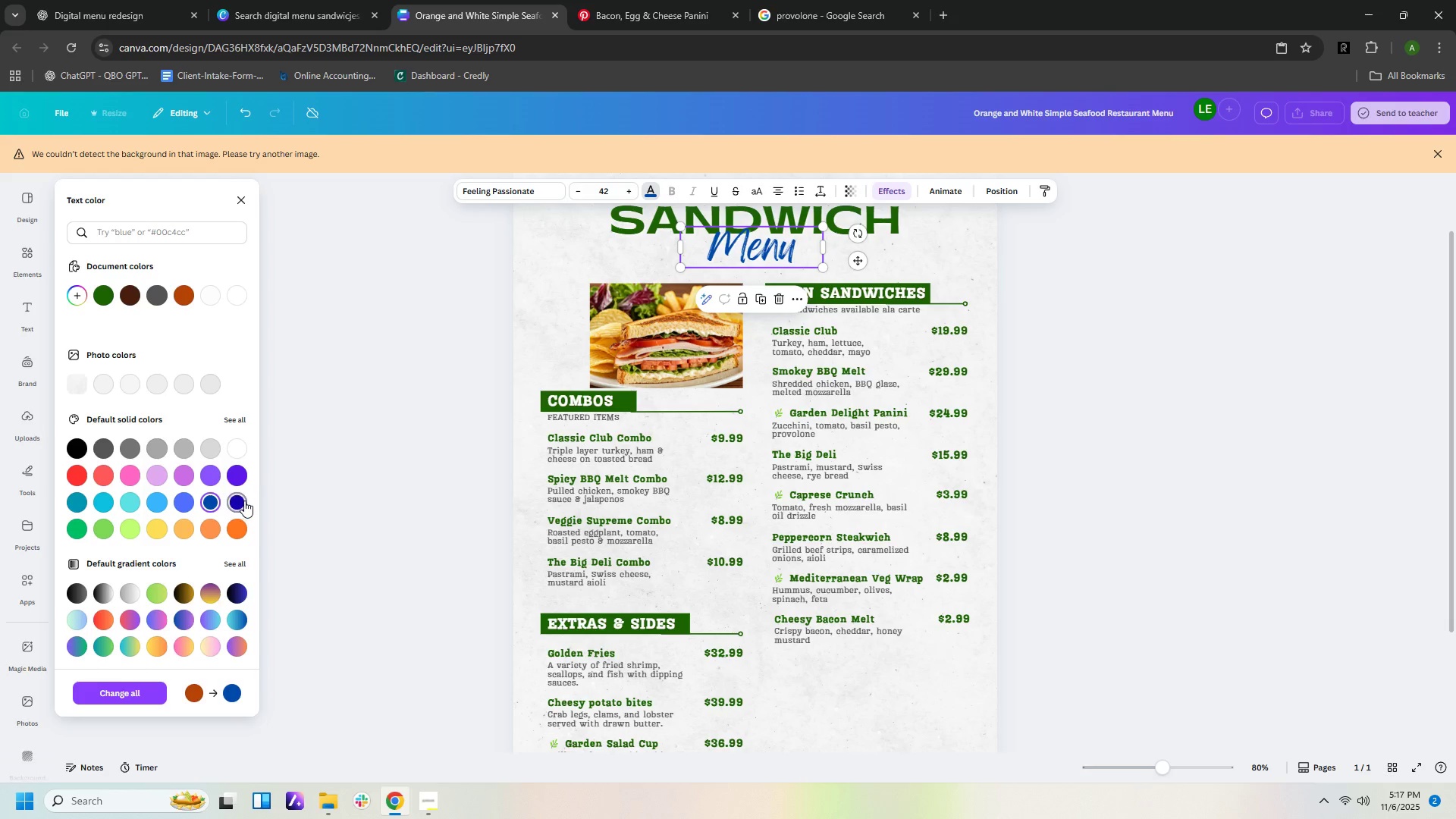 
left_click([244, 500])
 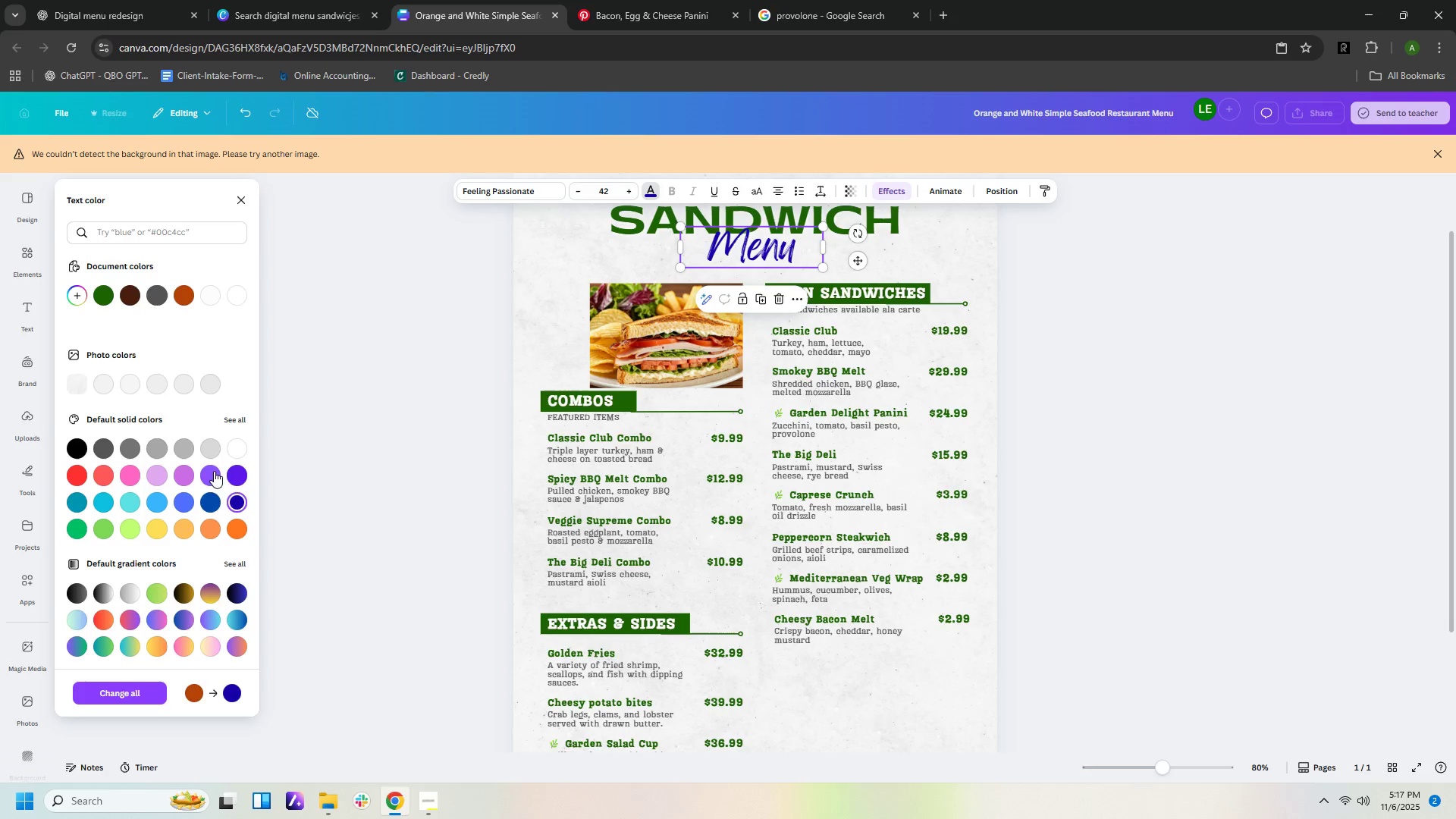 
left_click([211, 475])
 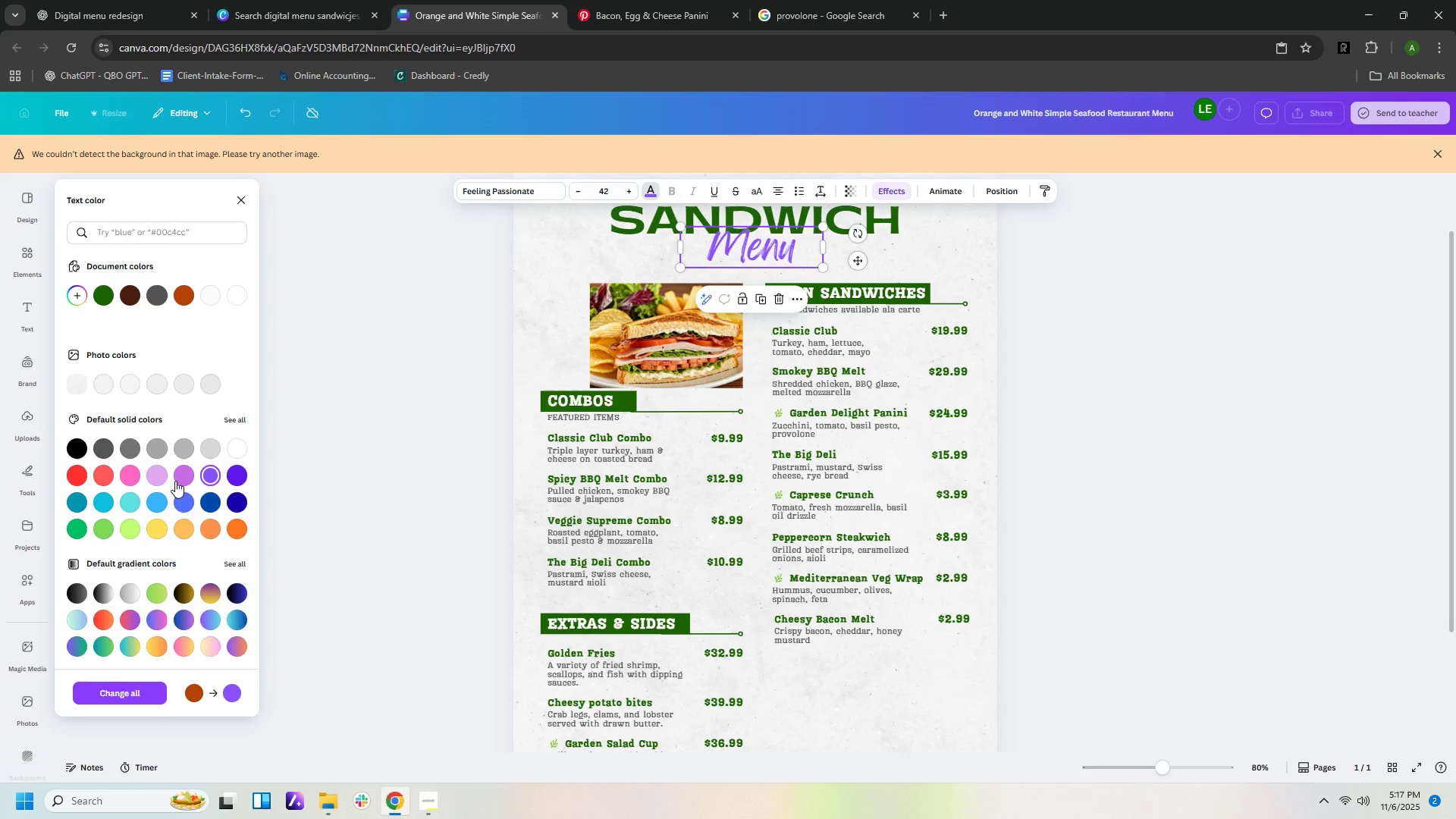 
left_click([155, 482])
 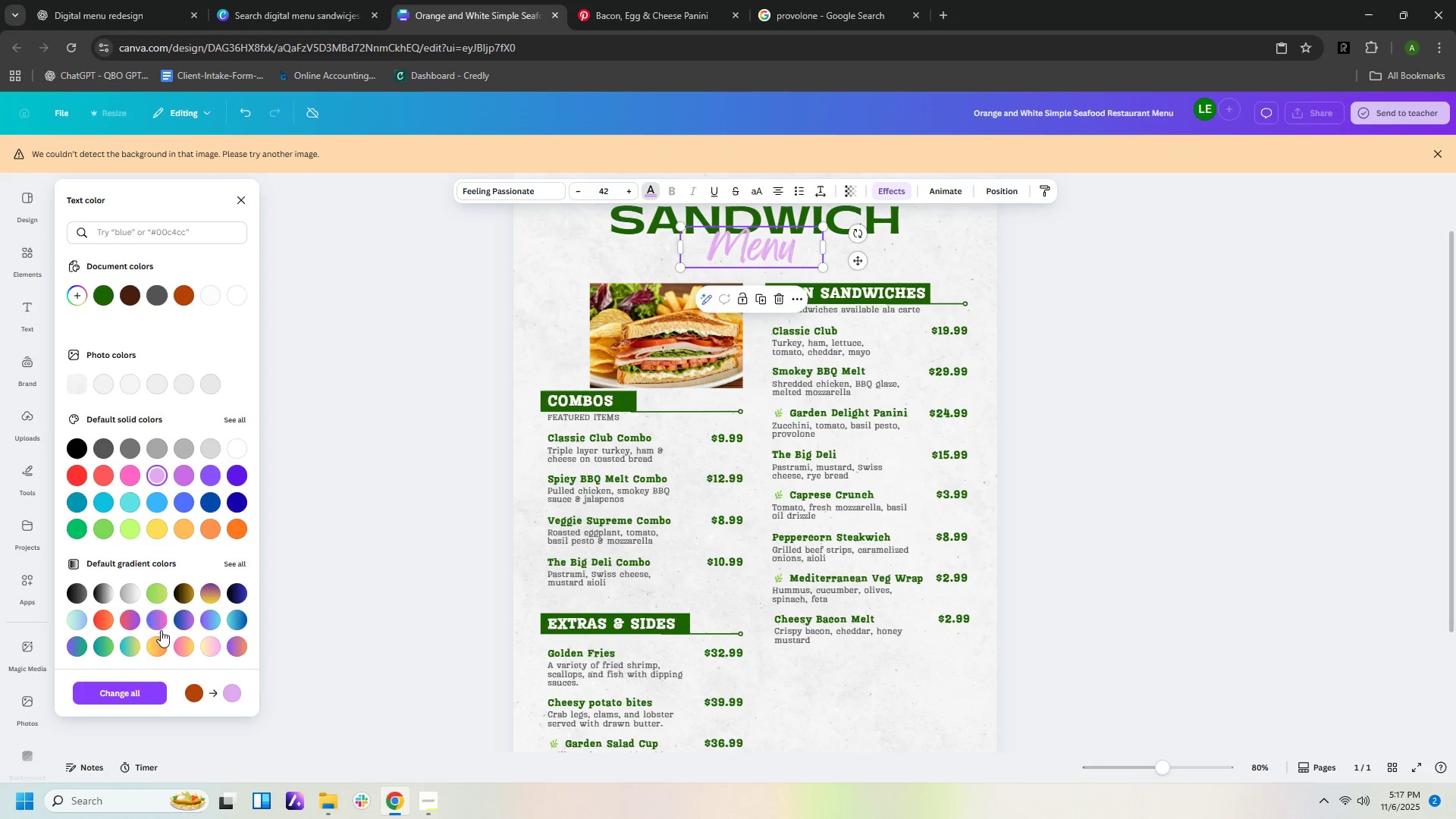 
left_click([154, 622])
 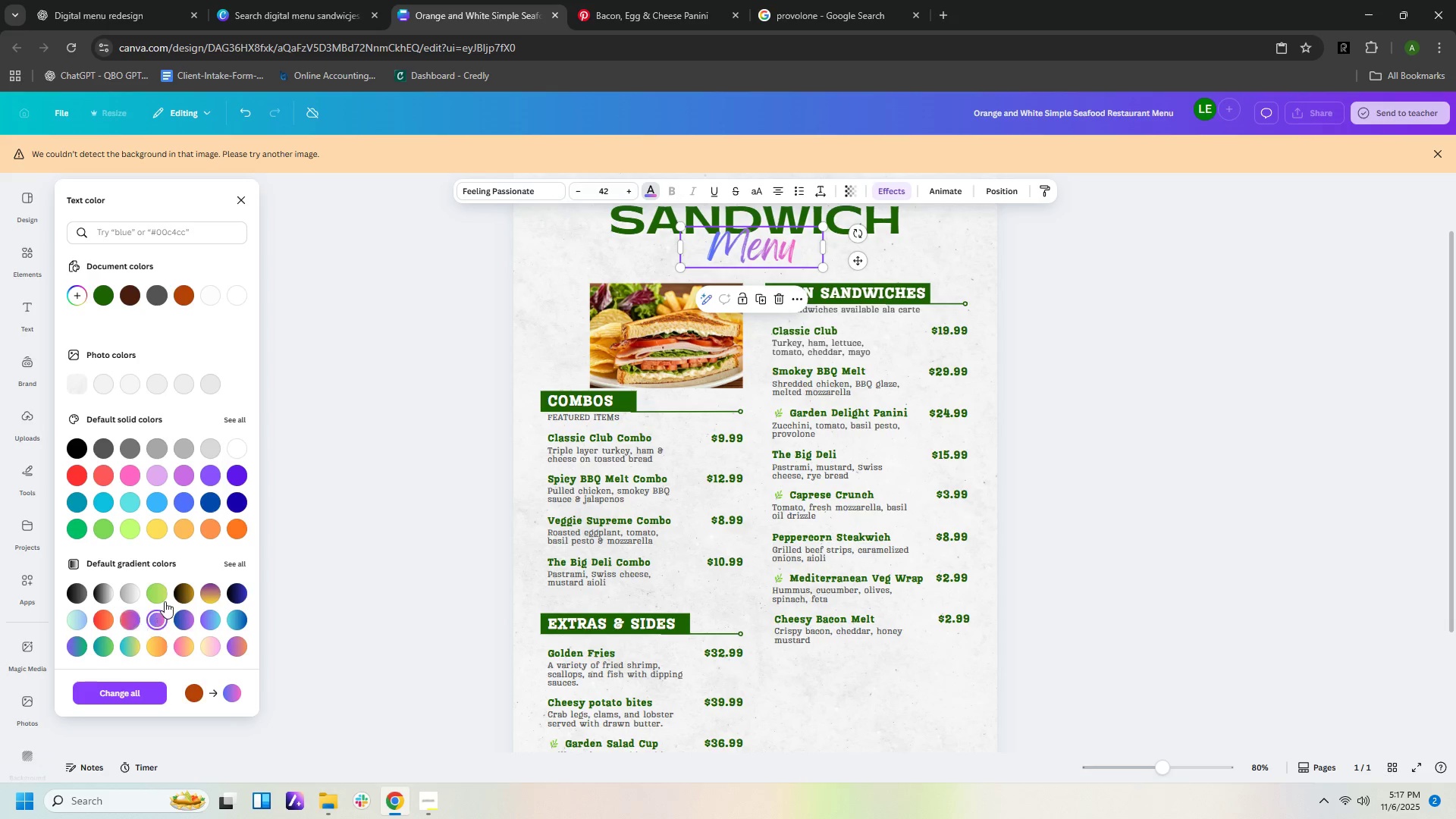 
left_click([158, 600])
 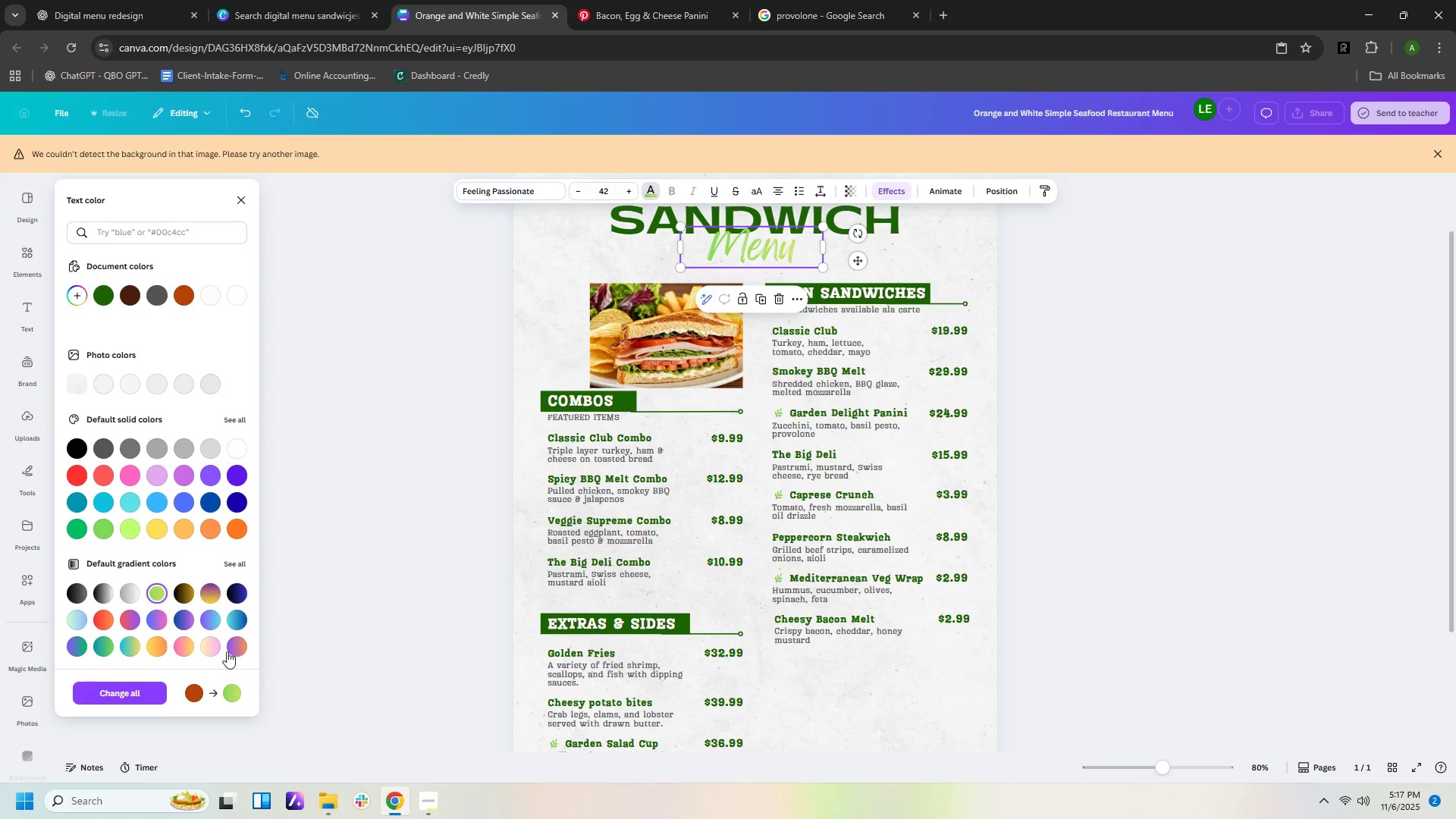 
left_click([215, 650])
 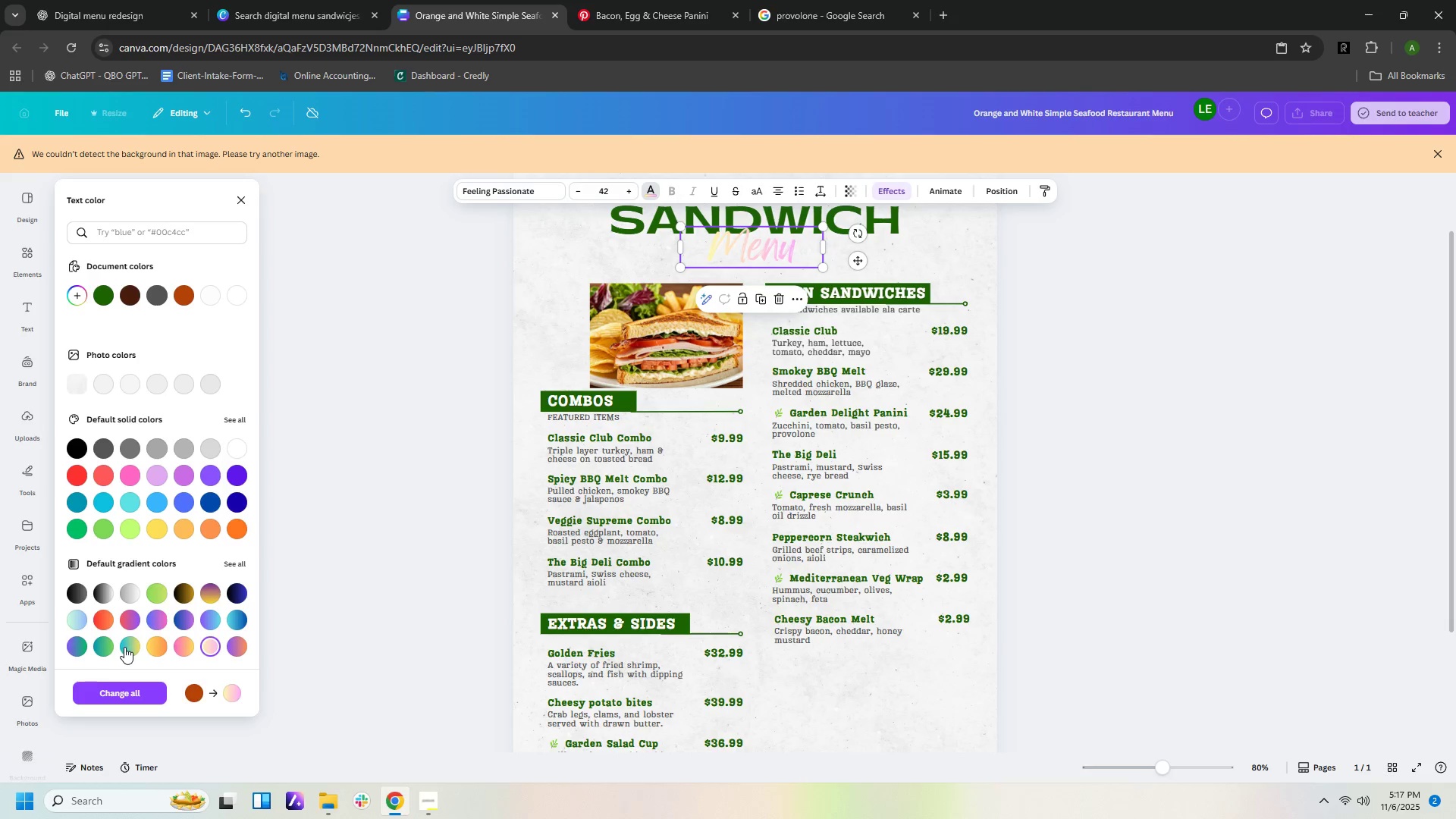 
left_click([124, 647])
 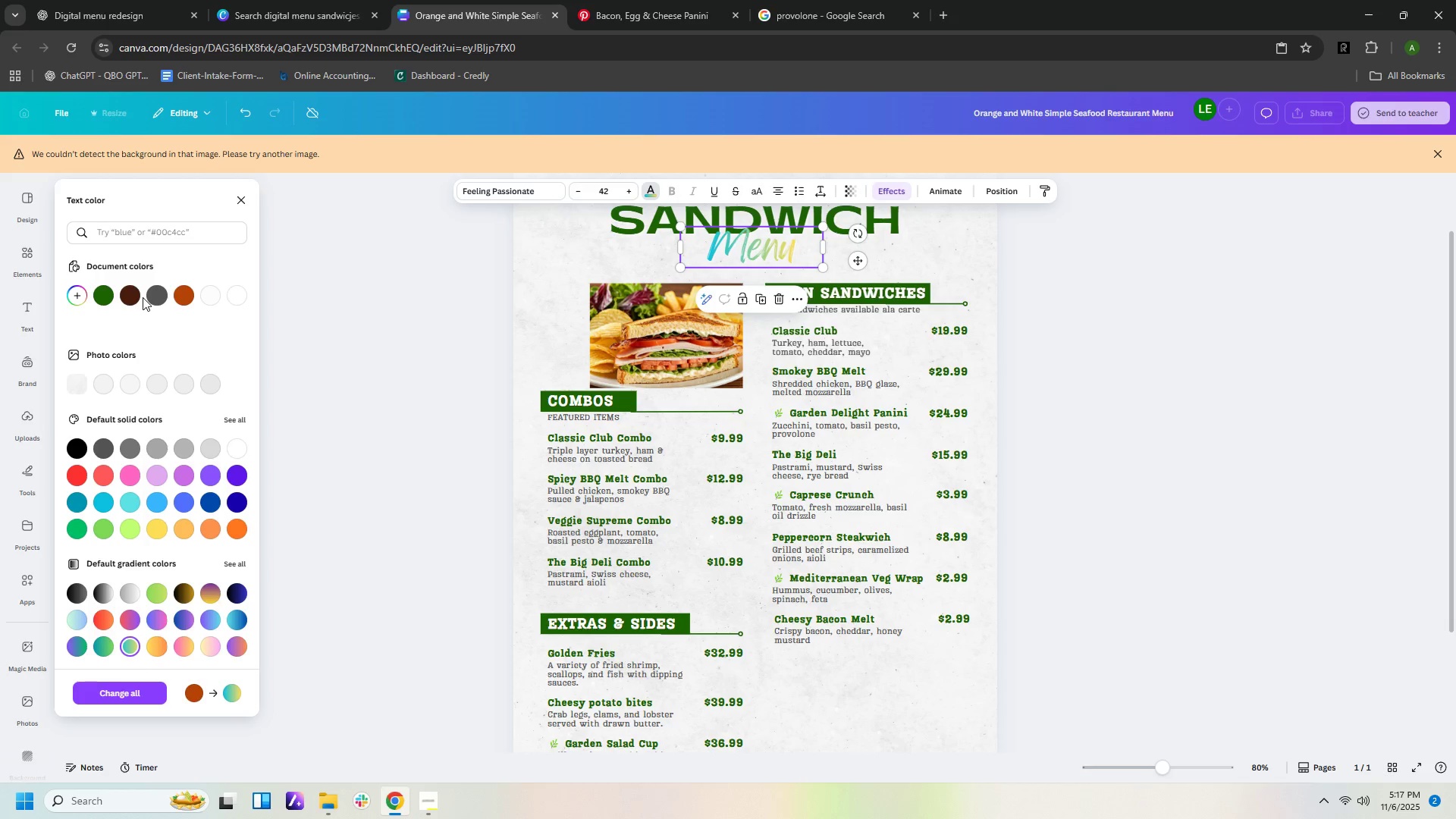 
double_click([121, 299])
 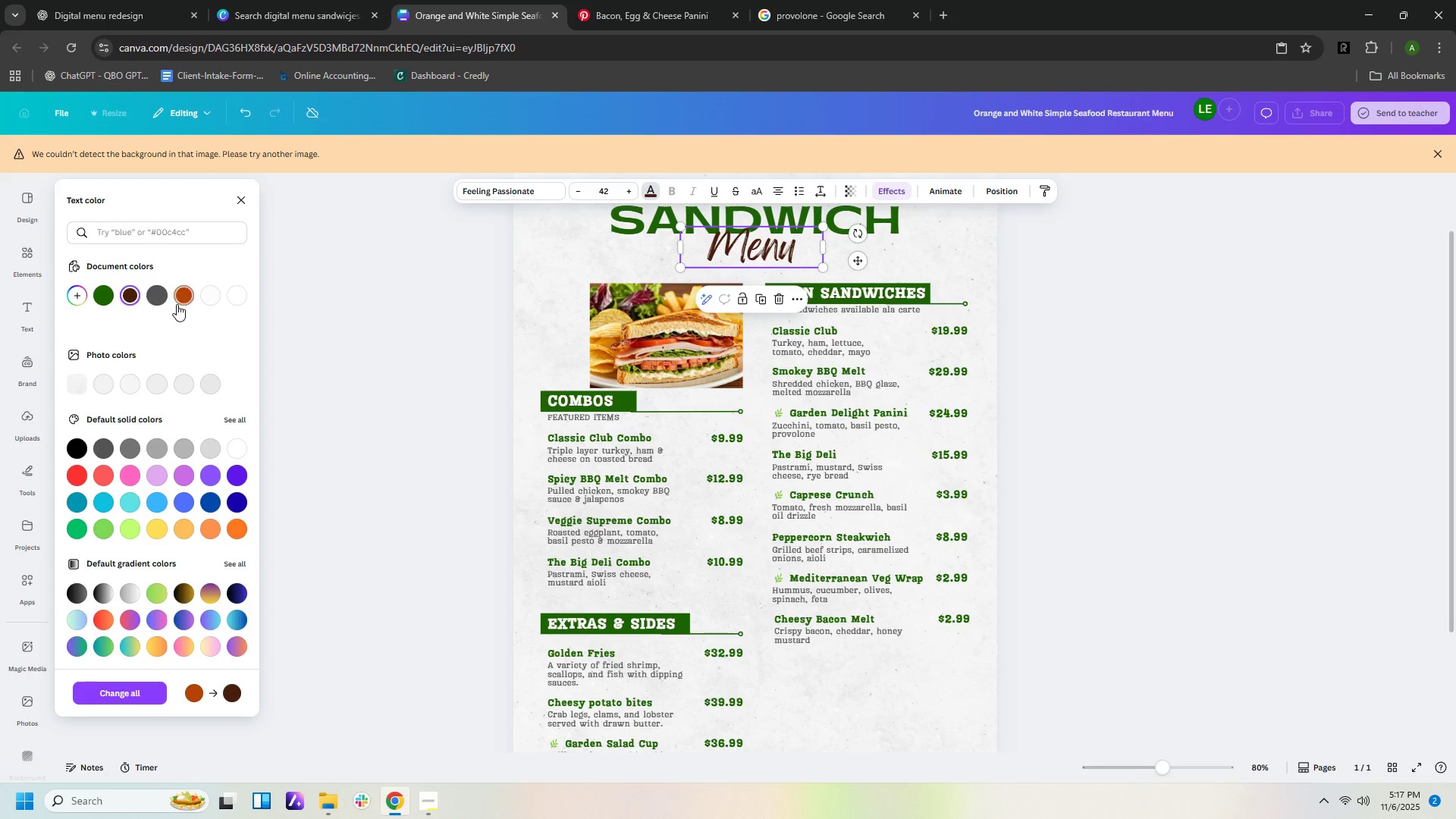 
left_click([177, 304])
 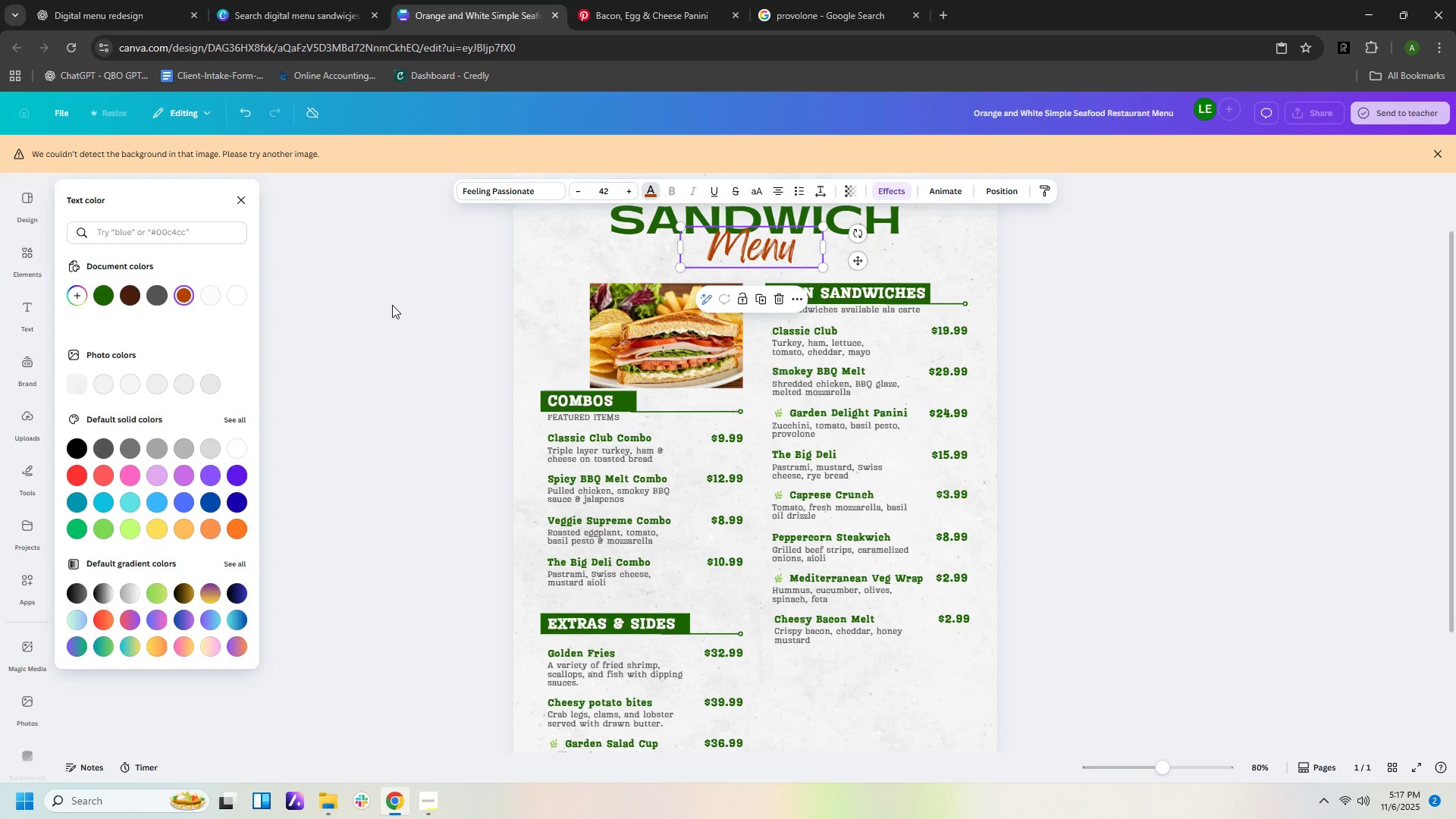 
left_click([392, 305])
 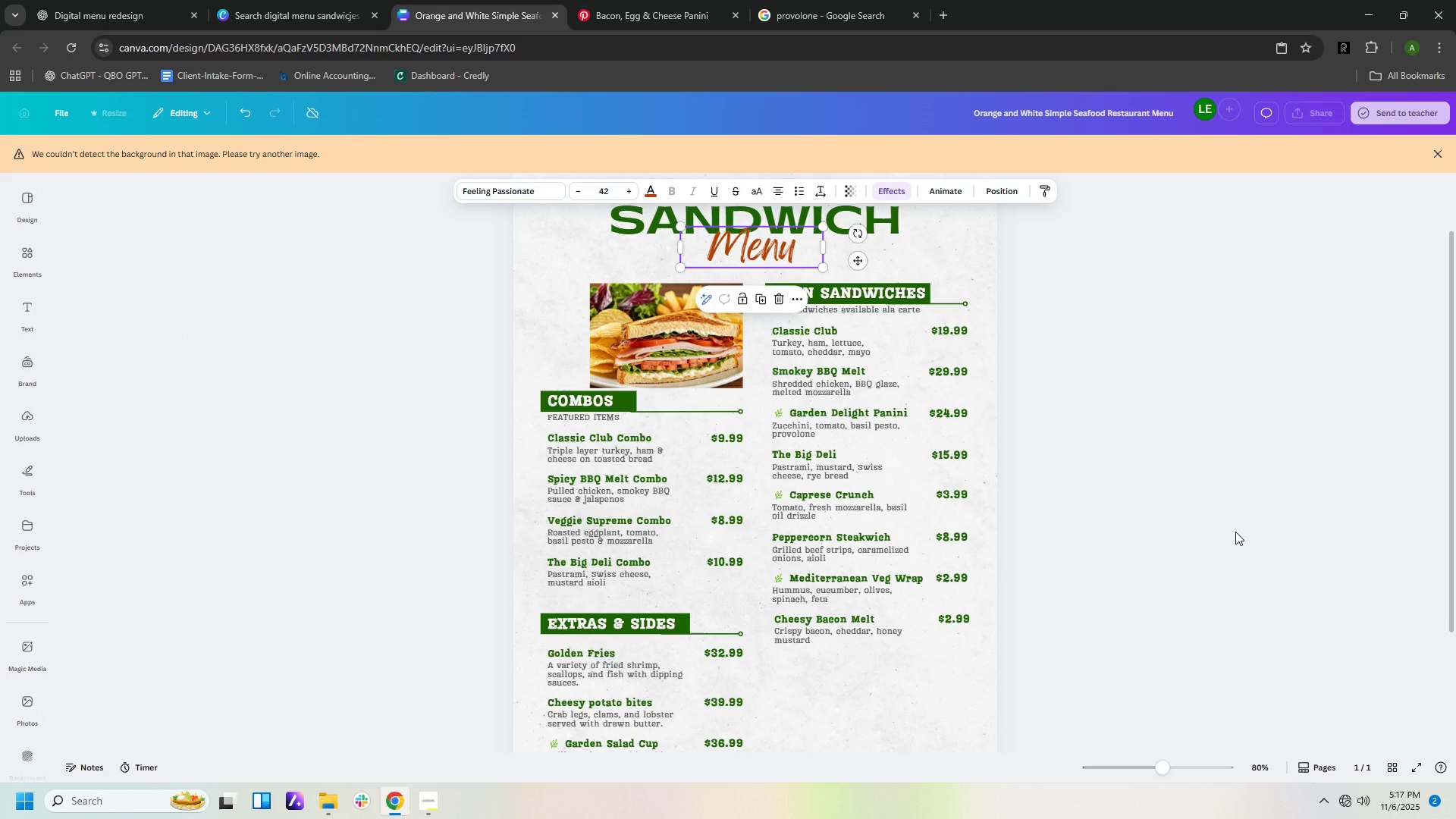 
scroll: coordinate [1235, 532], scroll_direction: up, amount: 1.0
 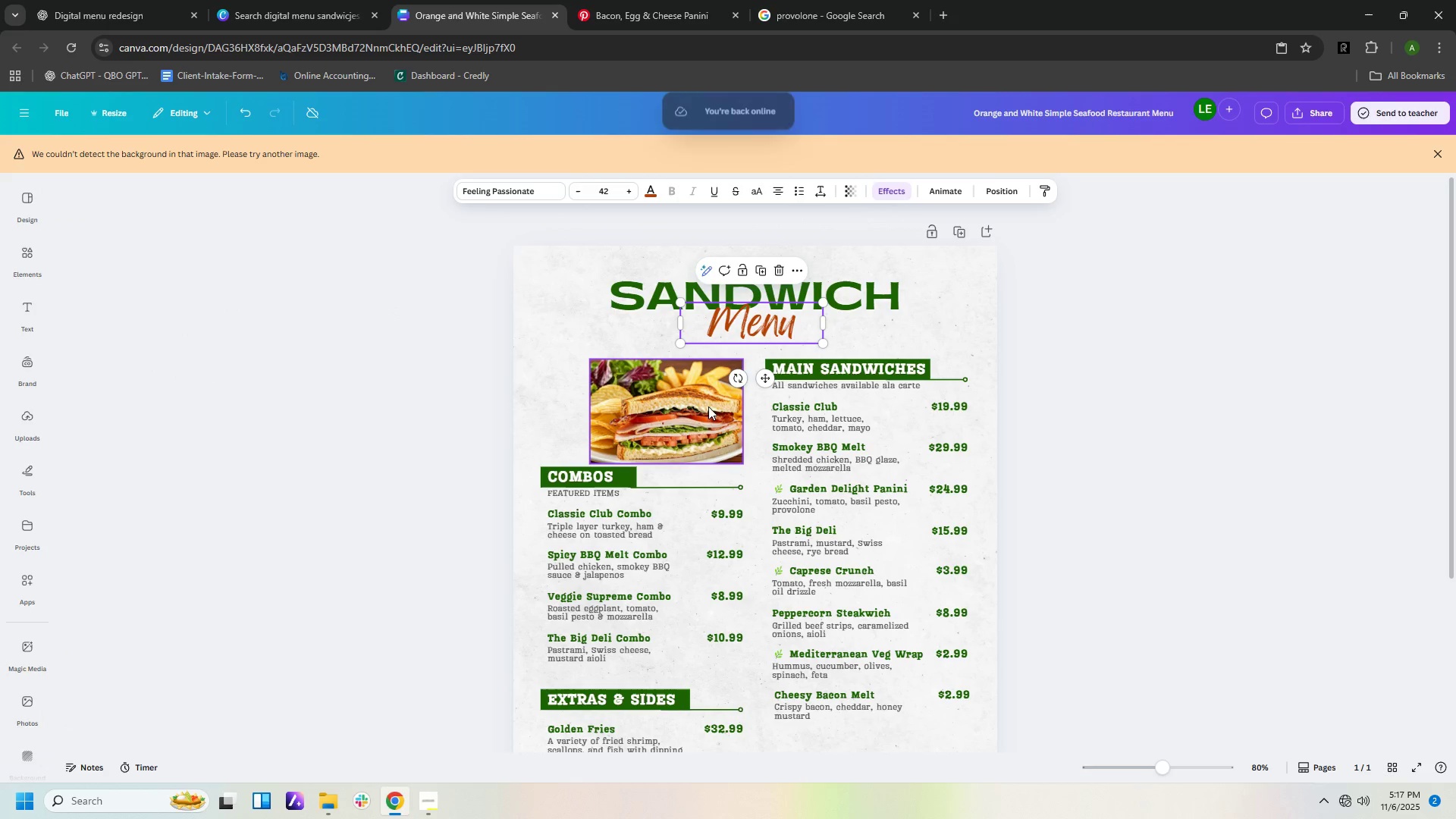 
left_click([705, 425])
 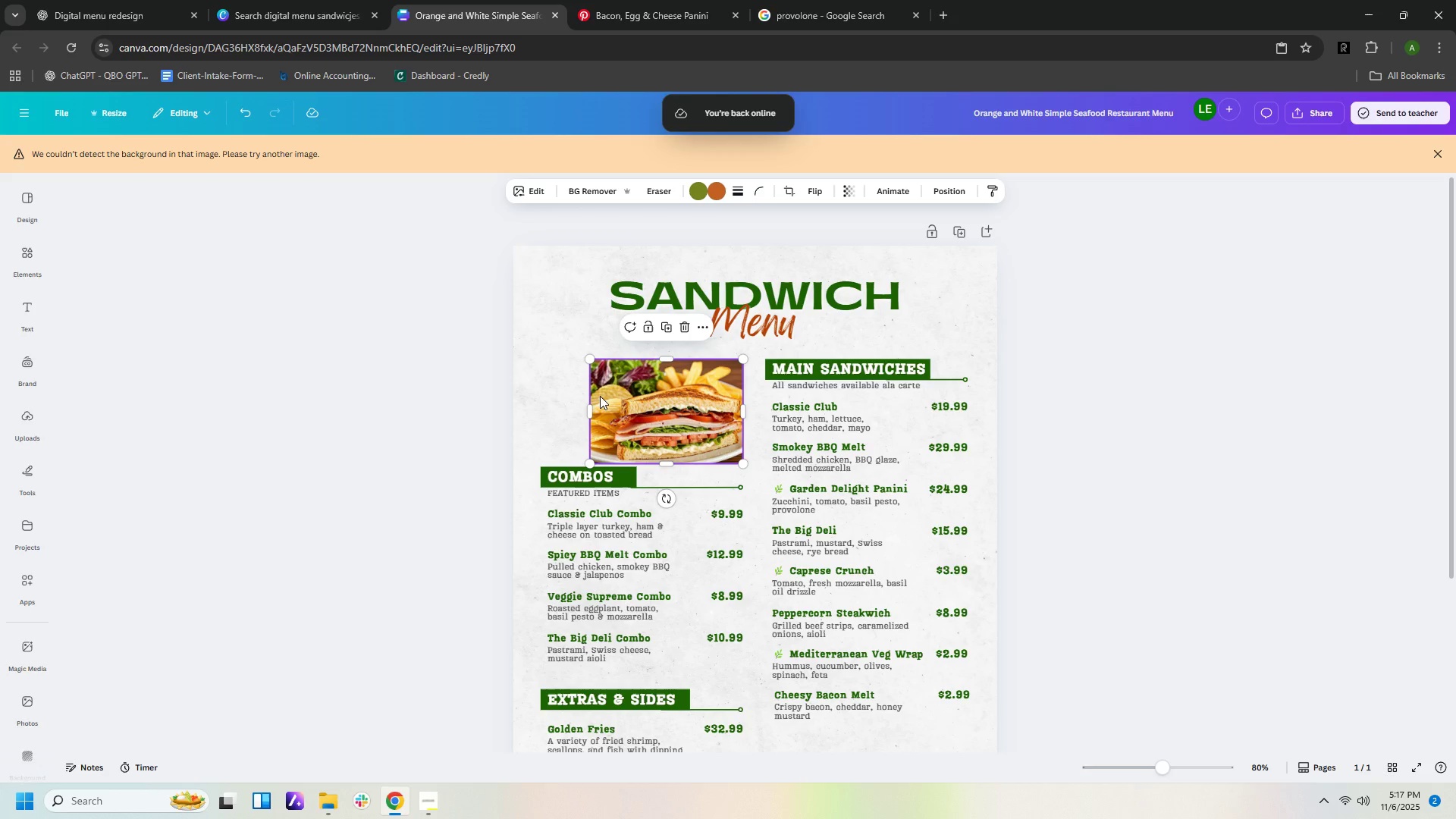 
scroll: coordinate [1333, 597], scroll_direction: down, amount: 3.0
 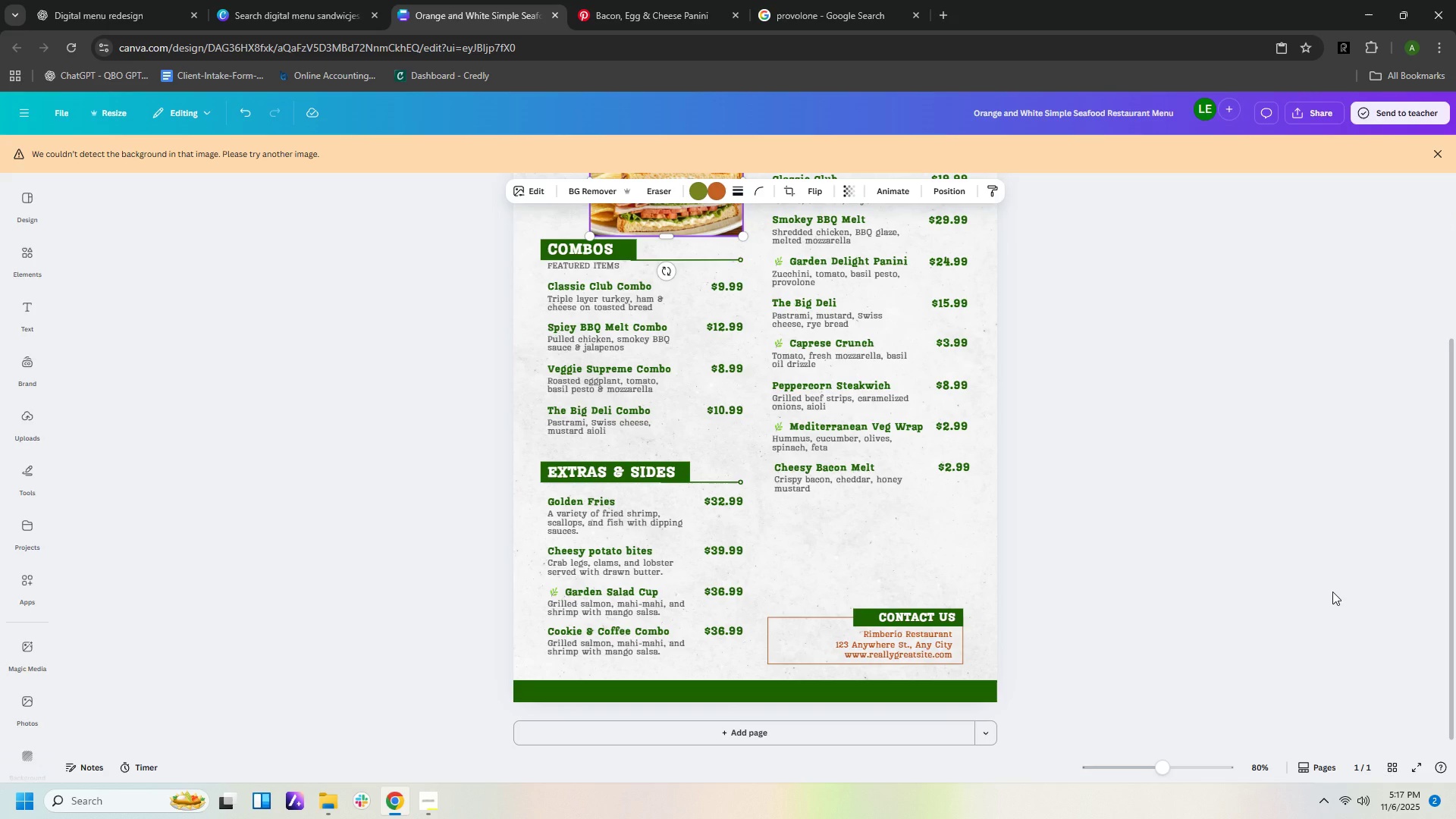 
scroll: coordinate [1138, 541], scroll_direction: up, amount: 2.0
 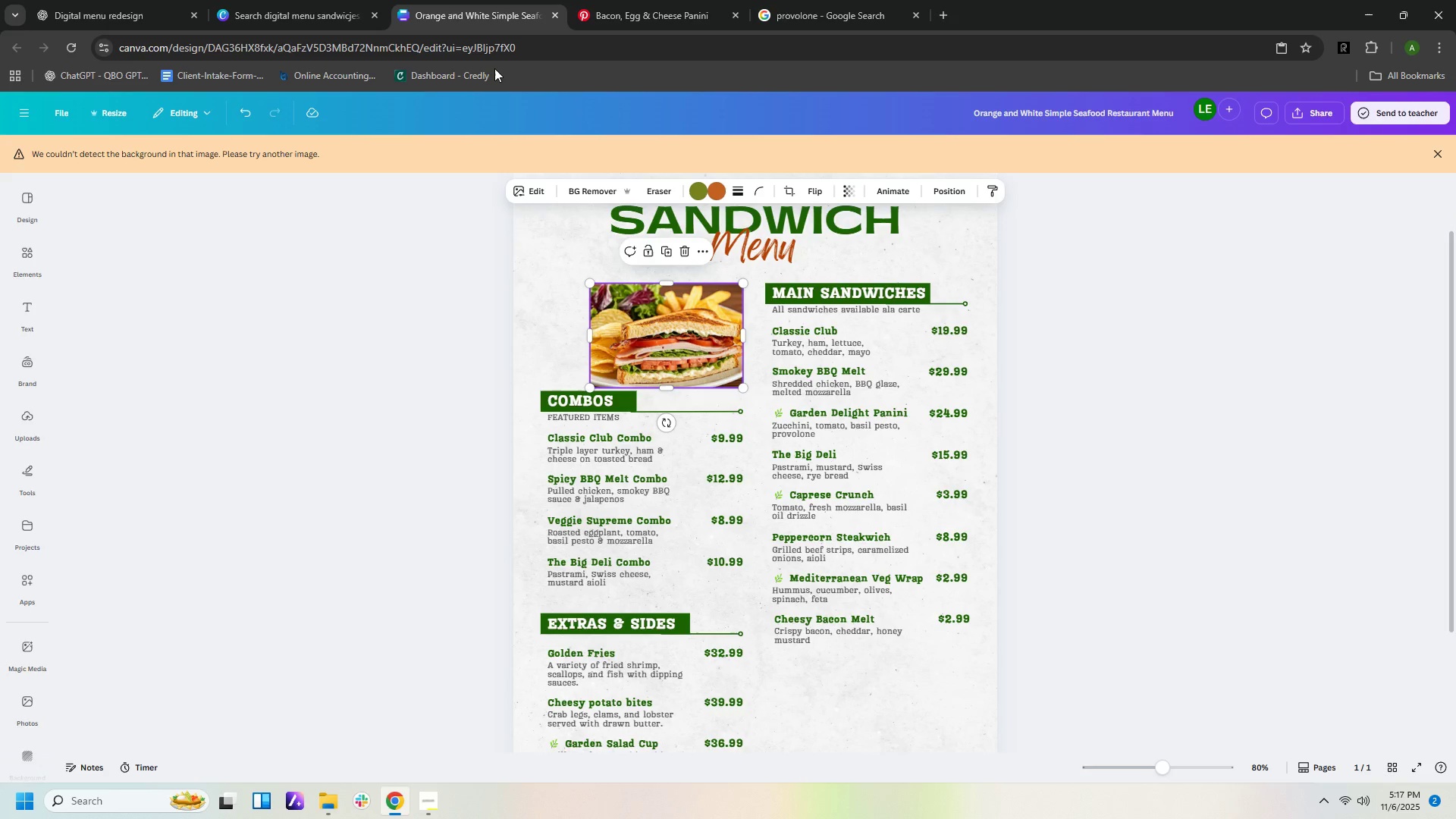 
mouse_move([148, 17])
 